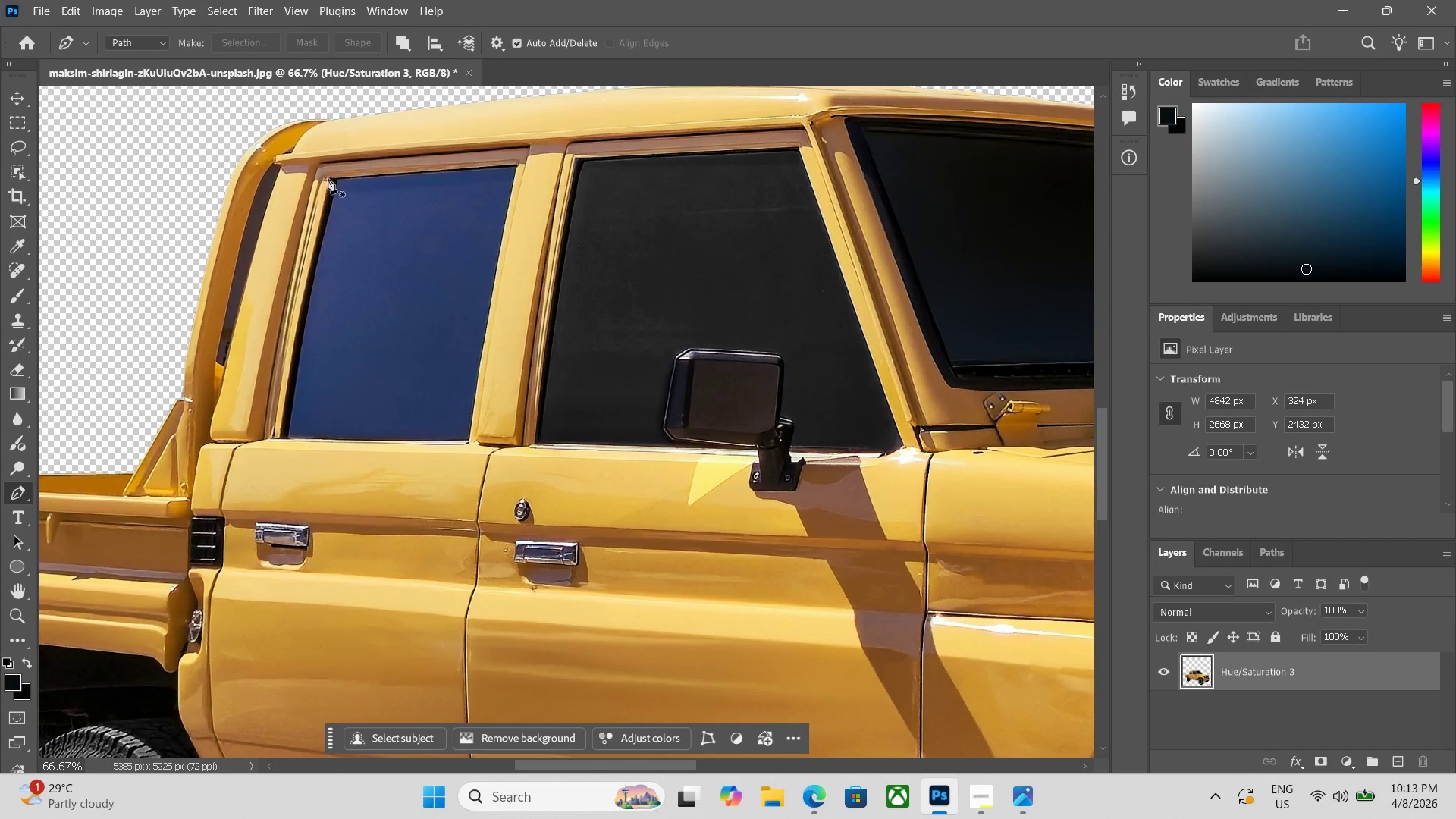 
left_click([330, 178])
 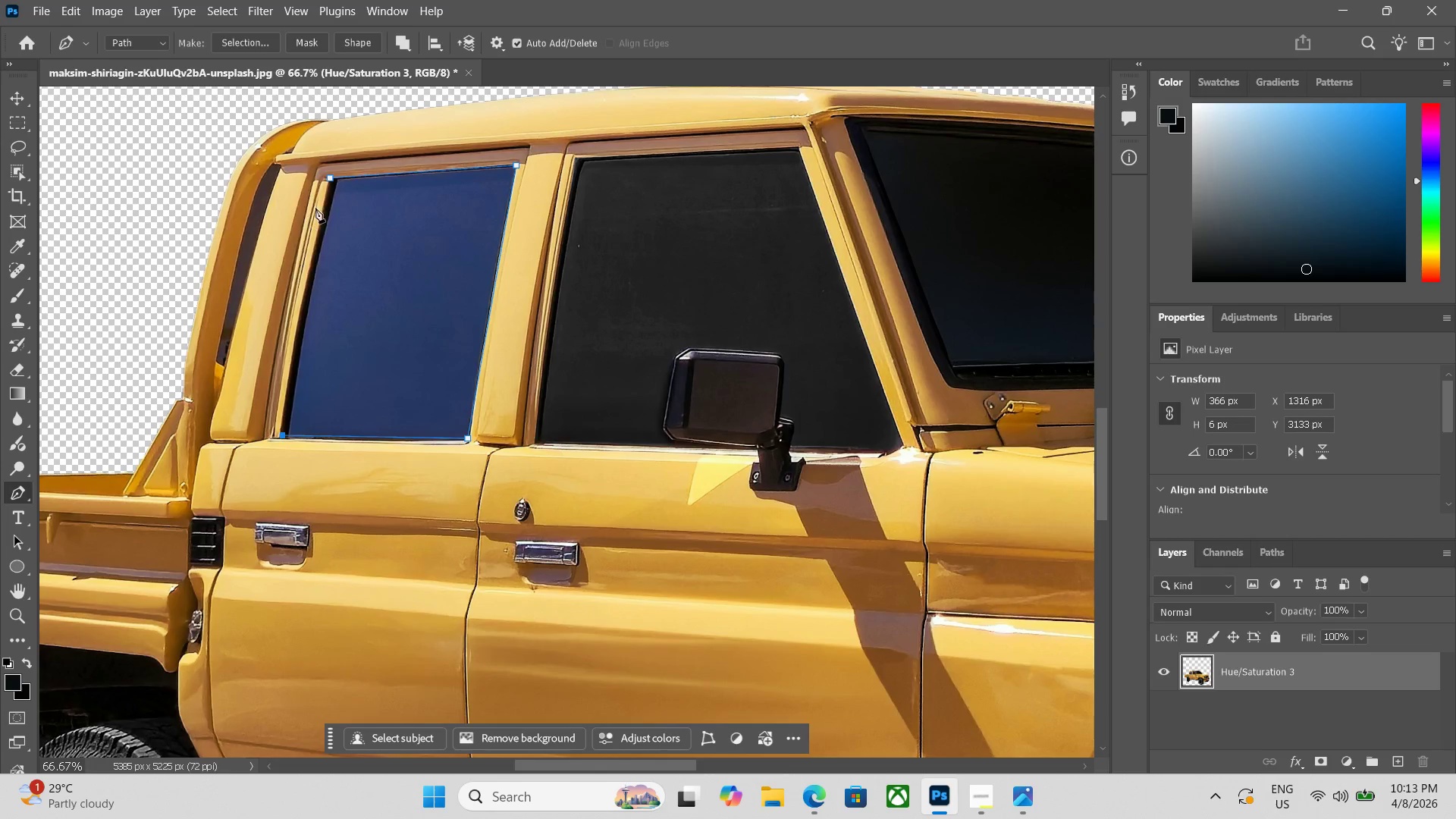 
wait(6.39)
 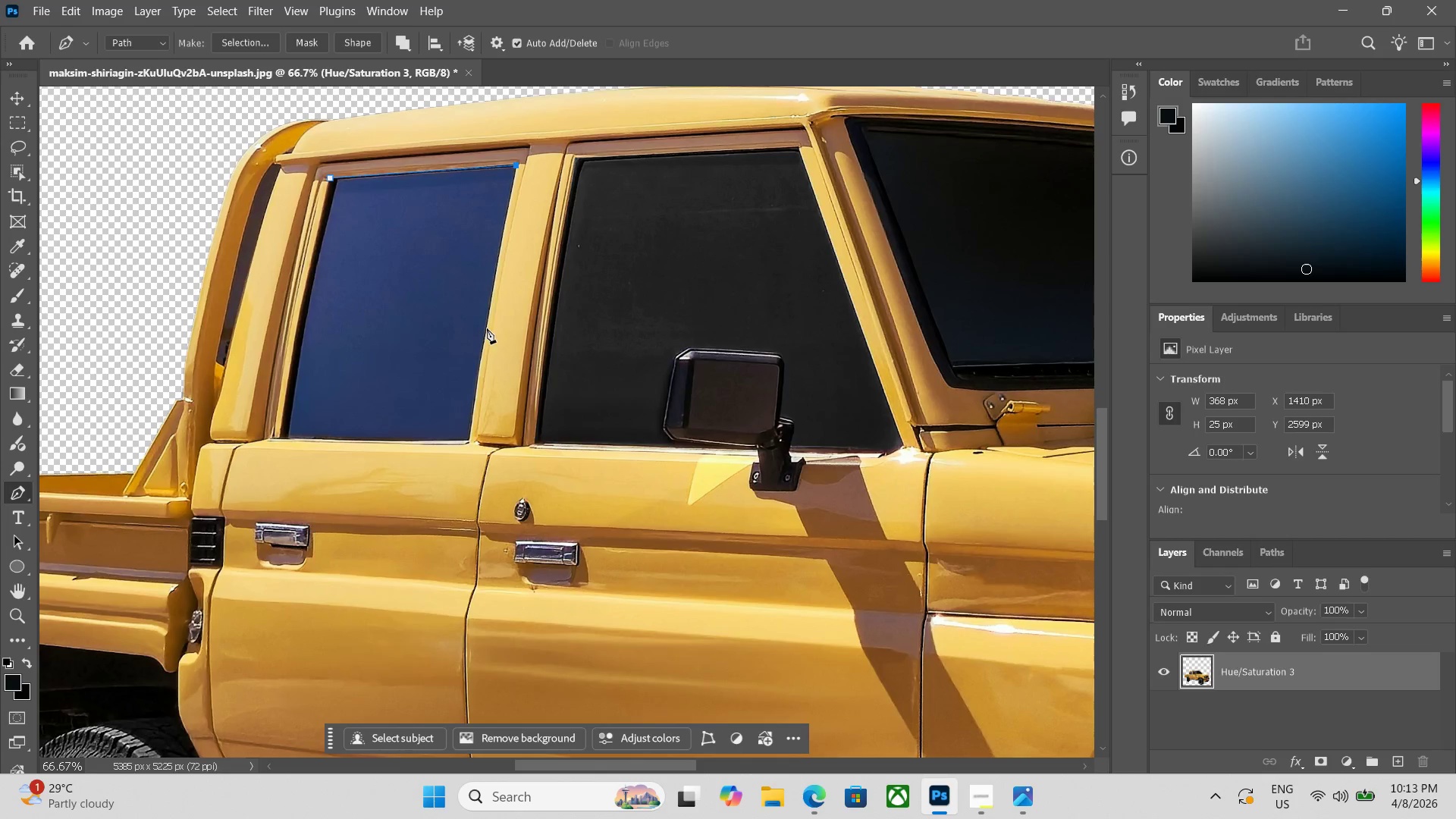 
key(Control+Enter)
 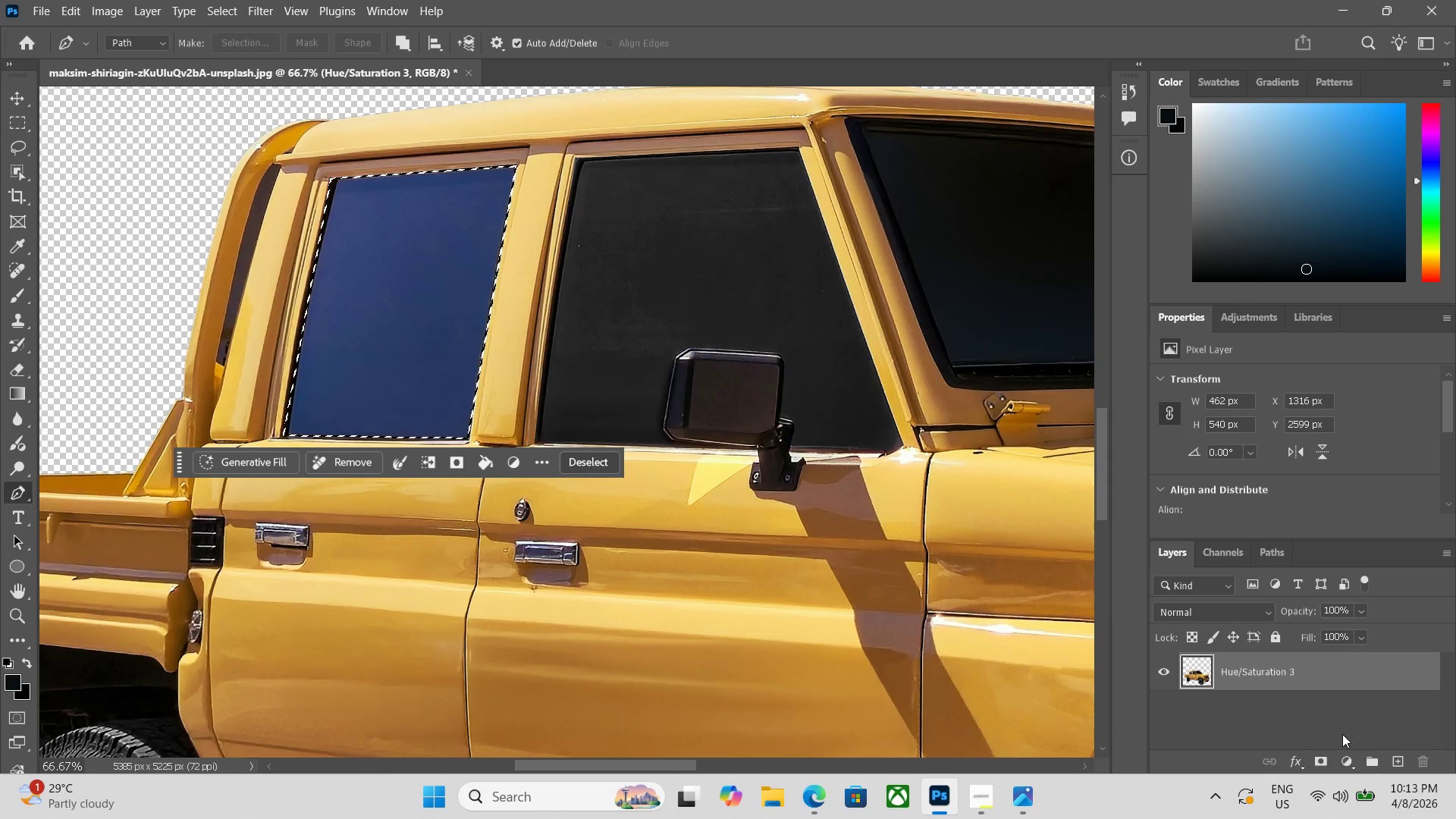 
left_click([1353, 758])
 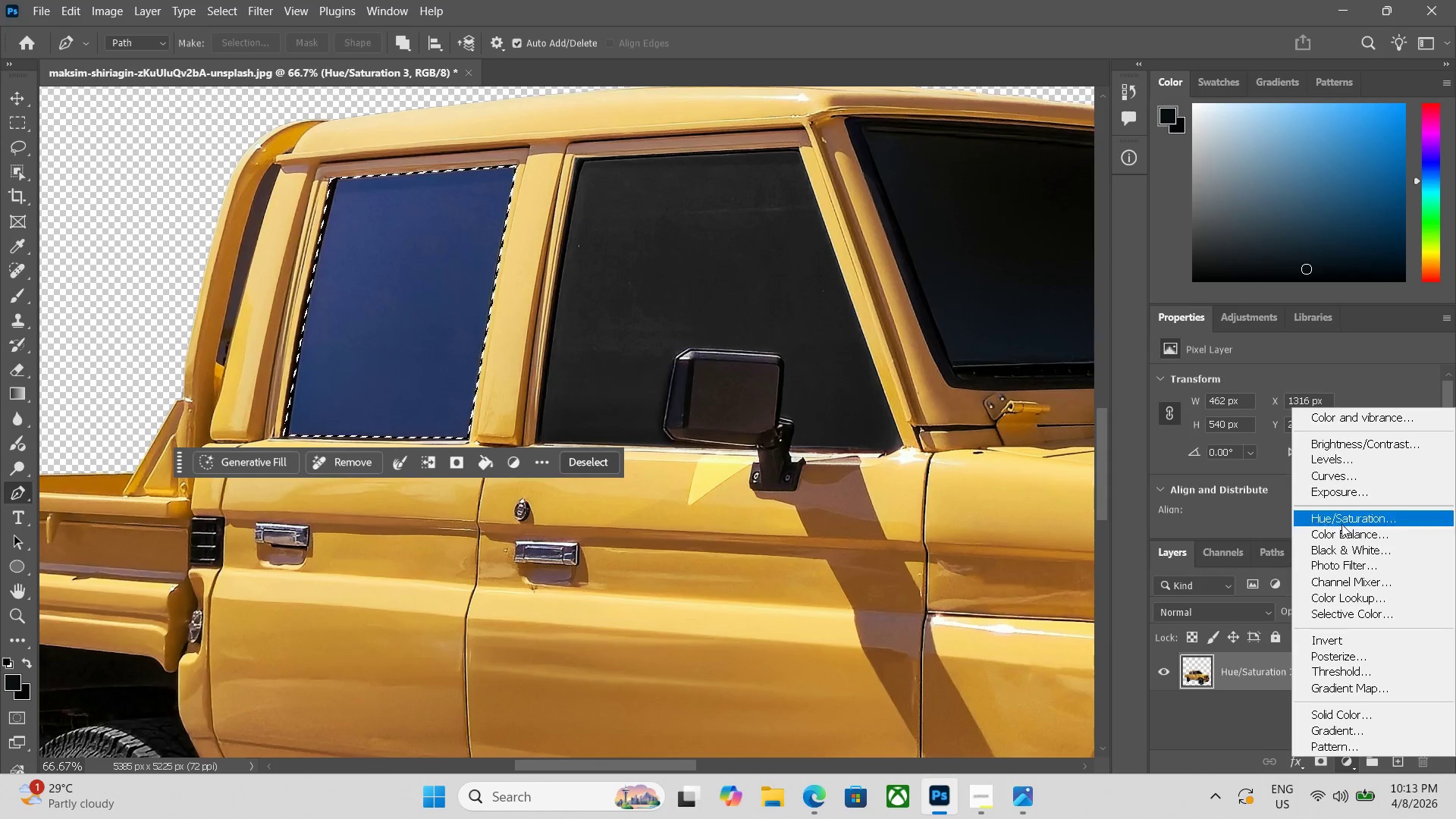 
left_click([1342, 520])
 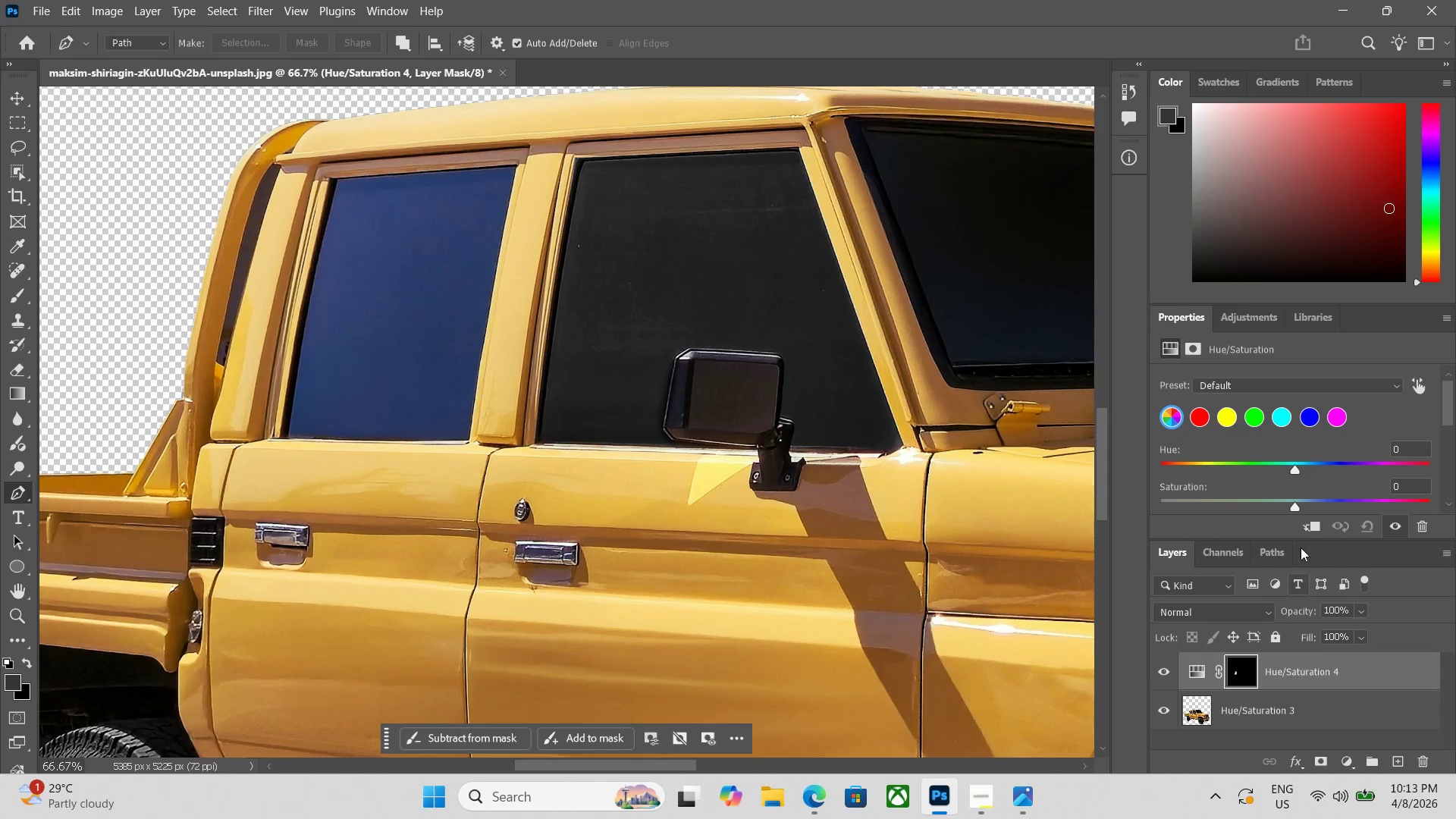 
left_click([1197, 410])
 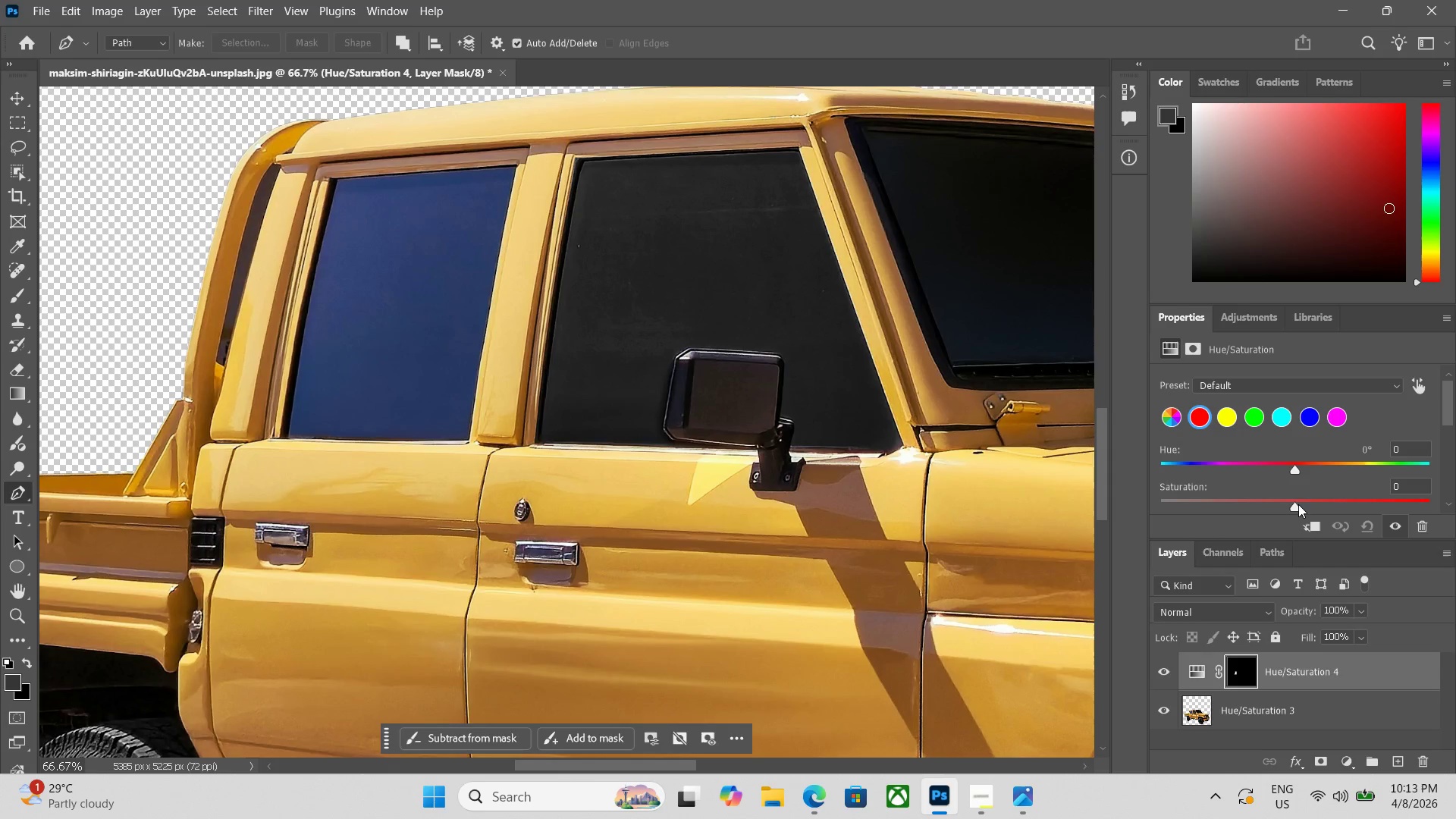 
left_click_drag(start_coordinate=[1298, 506], to_coordinate=[1106, 506])
 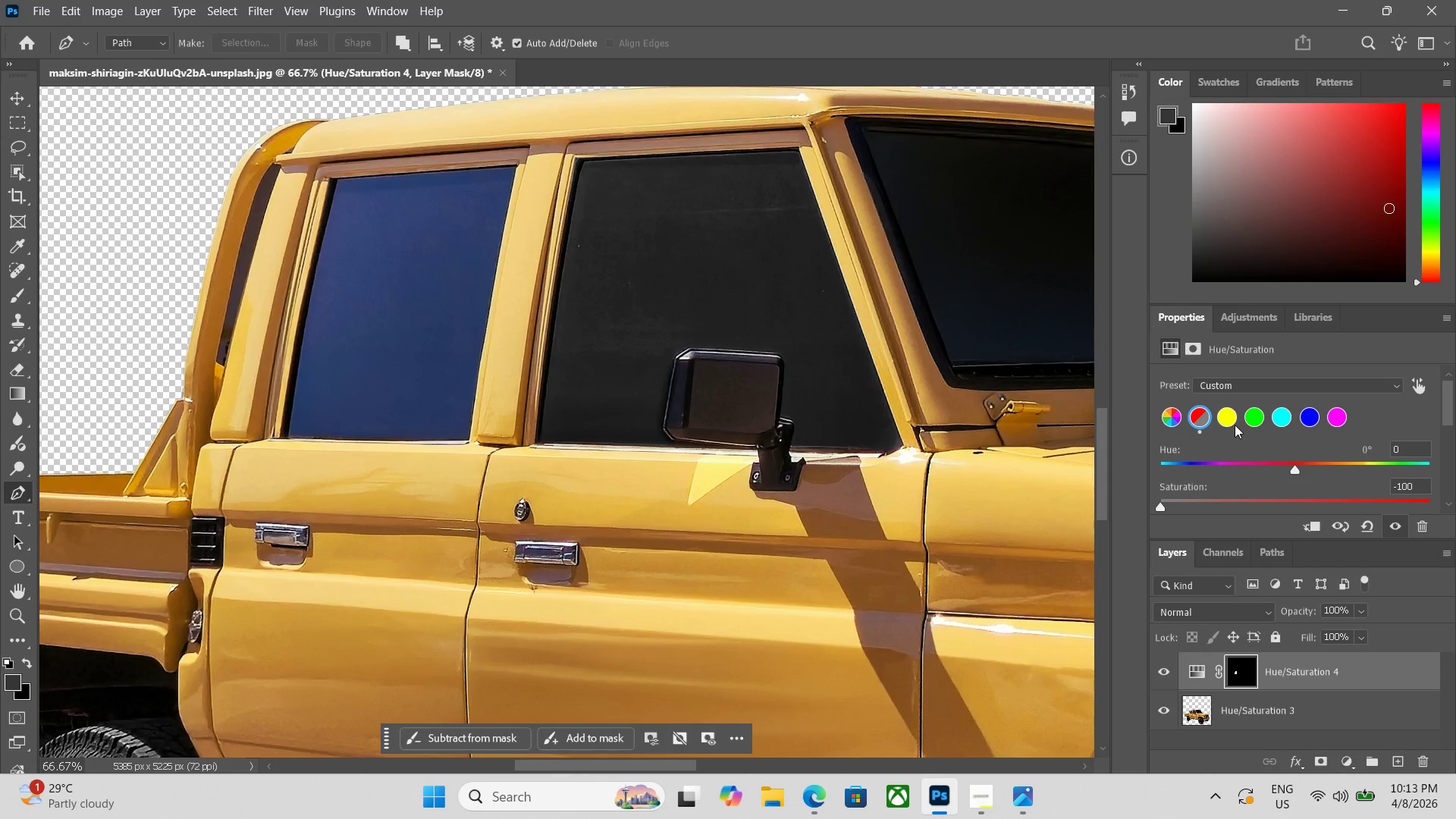 
left_click([1234, 421])
 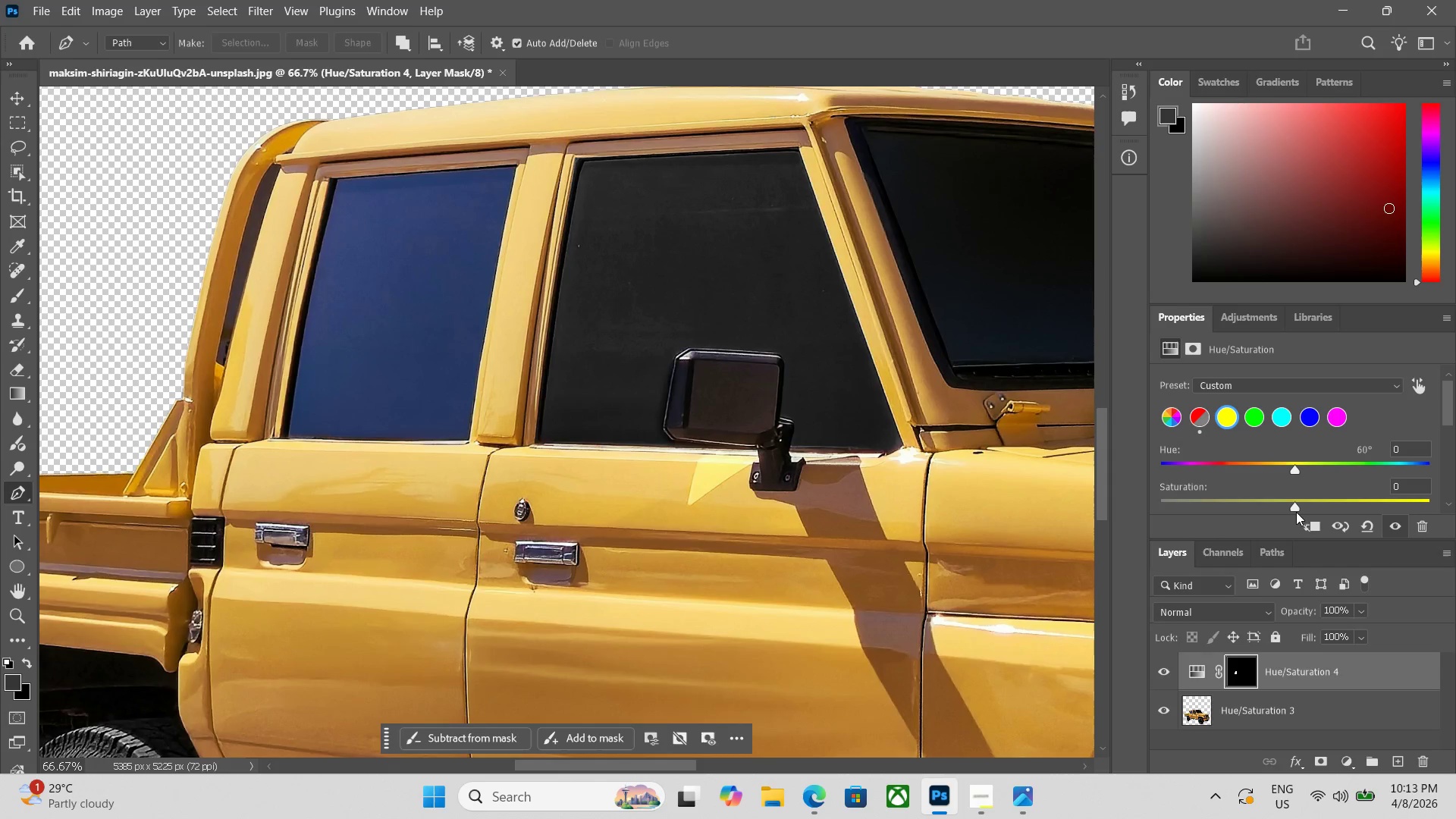 
left_click_drag(start_coordinate=[1296, 510], to_coordinate=[1091, 507])
 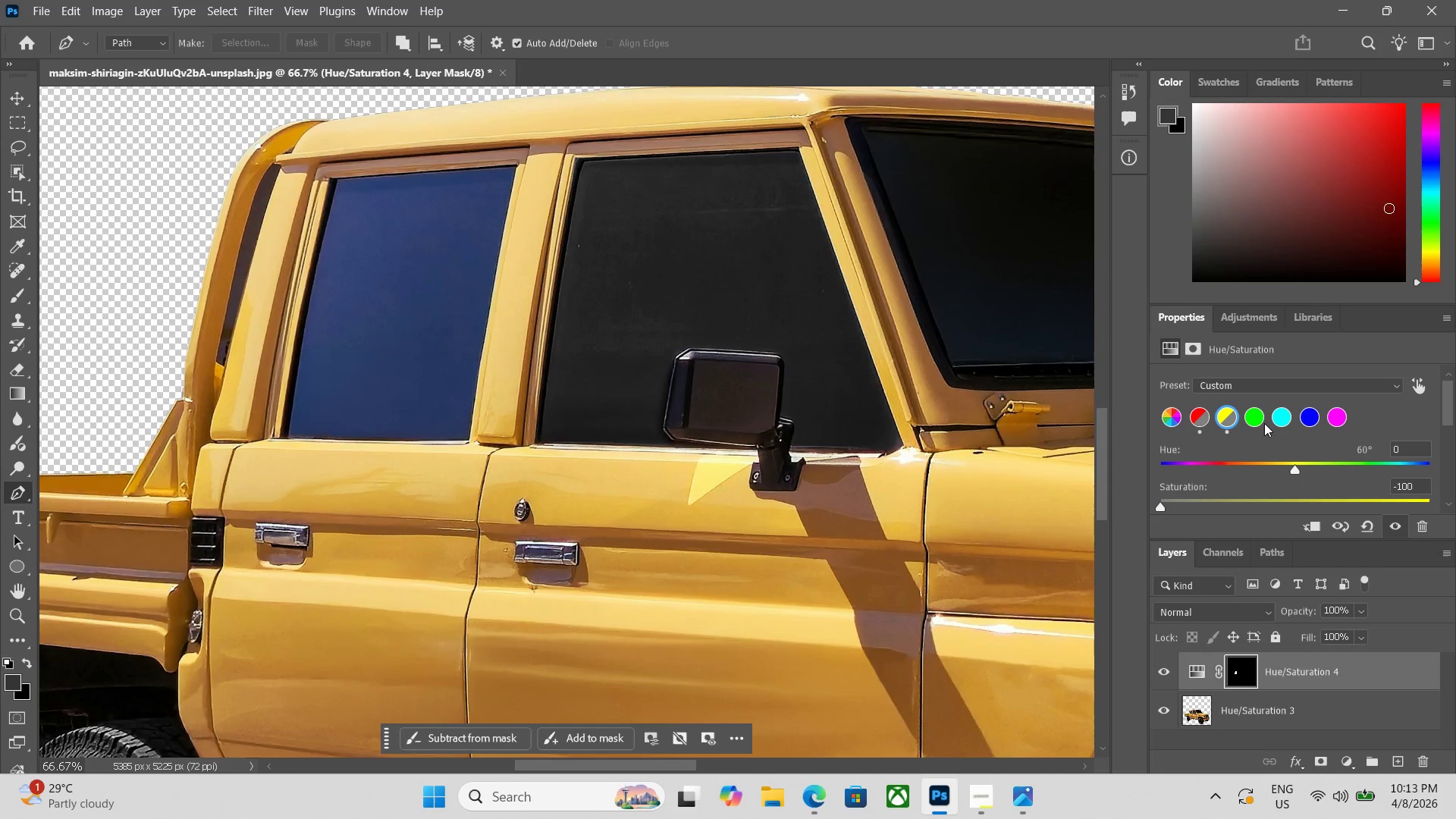 
left_click([1259, 423])
 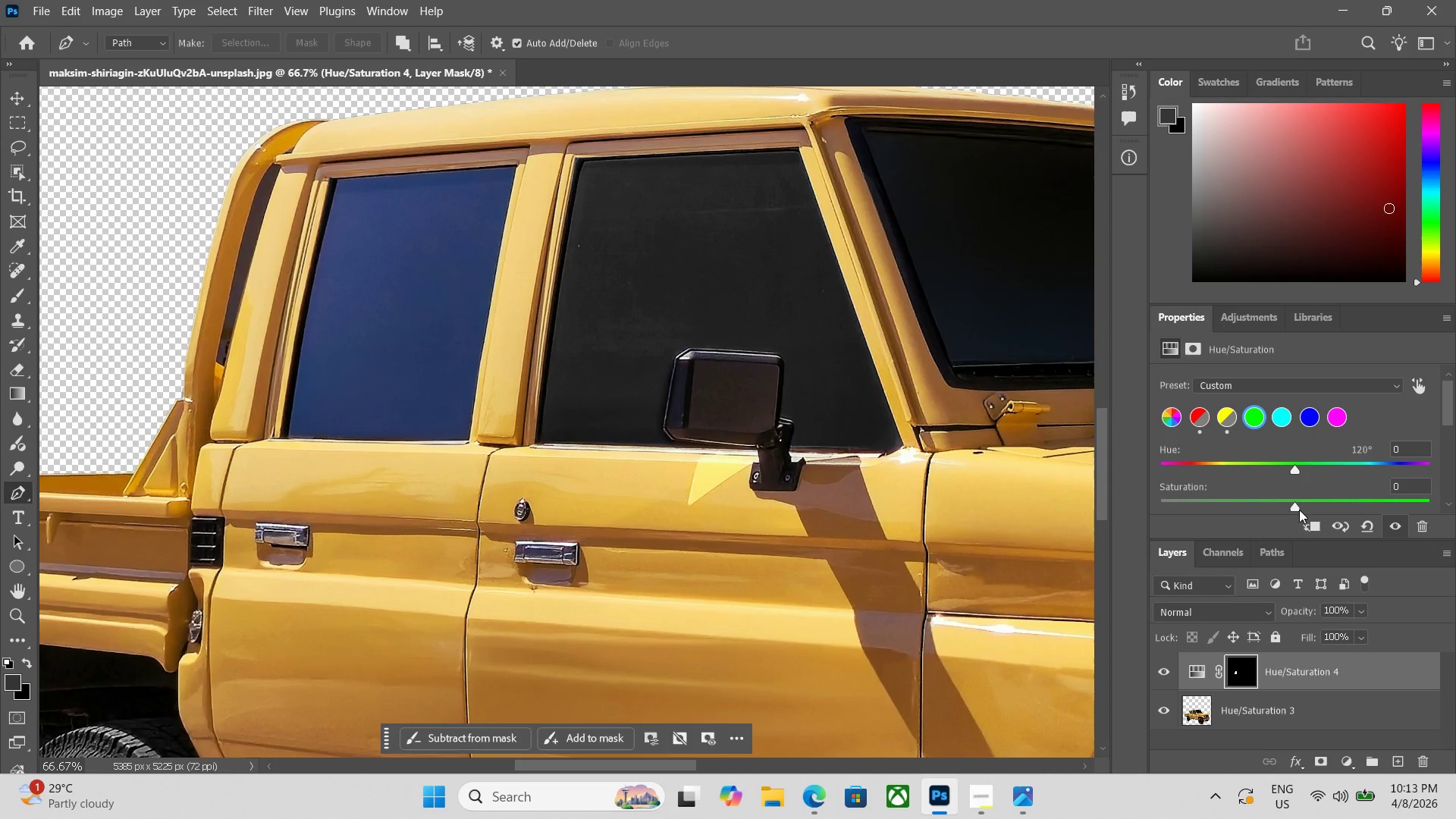 
left_click_drag(start_coordinate=[1299, 510], to_coordinate=[1124, 508])
 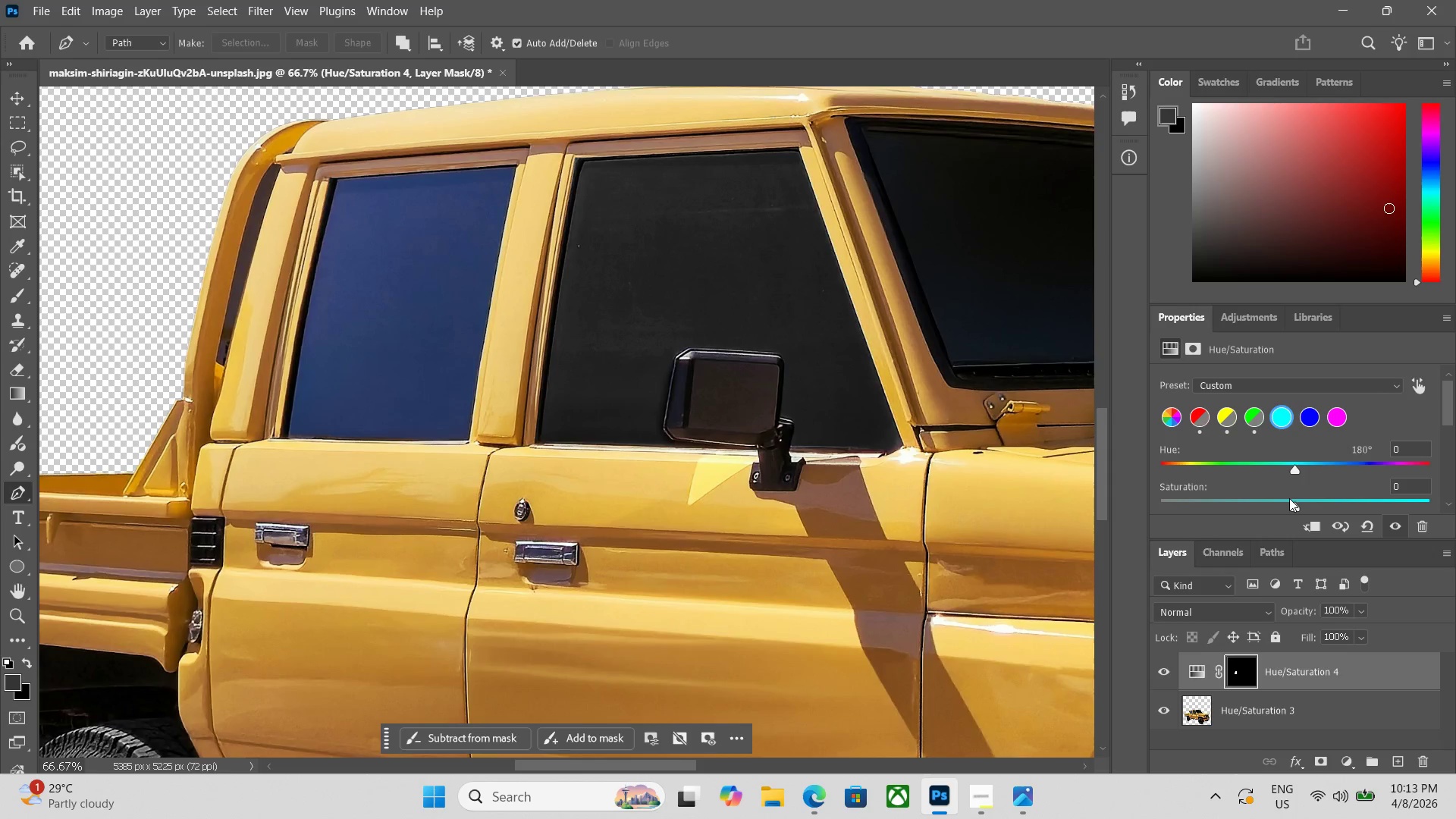 
left_click_drag(start_coordinate=[1296, 510], to_coordinate=[1053, 491])
 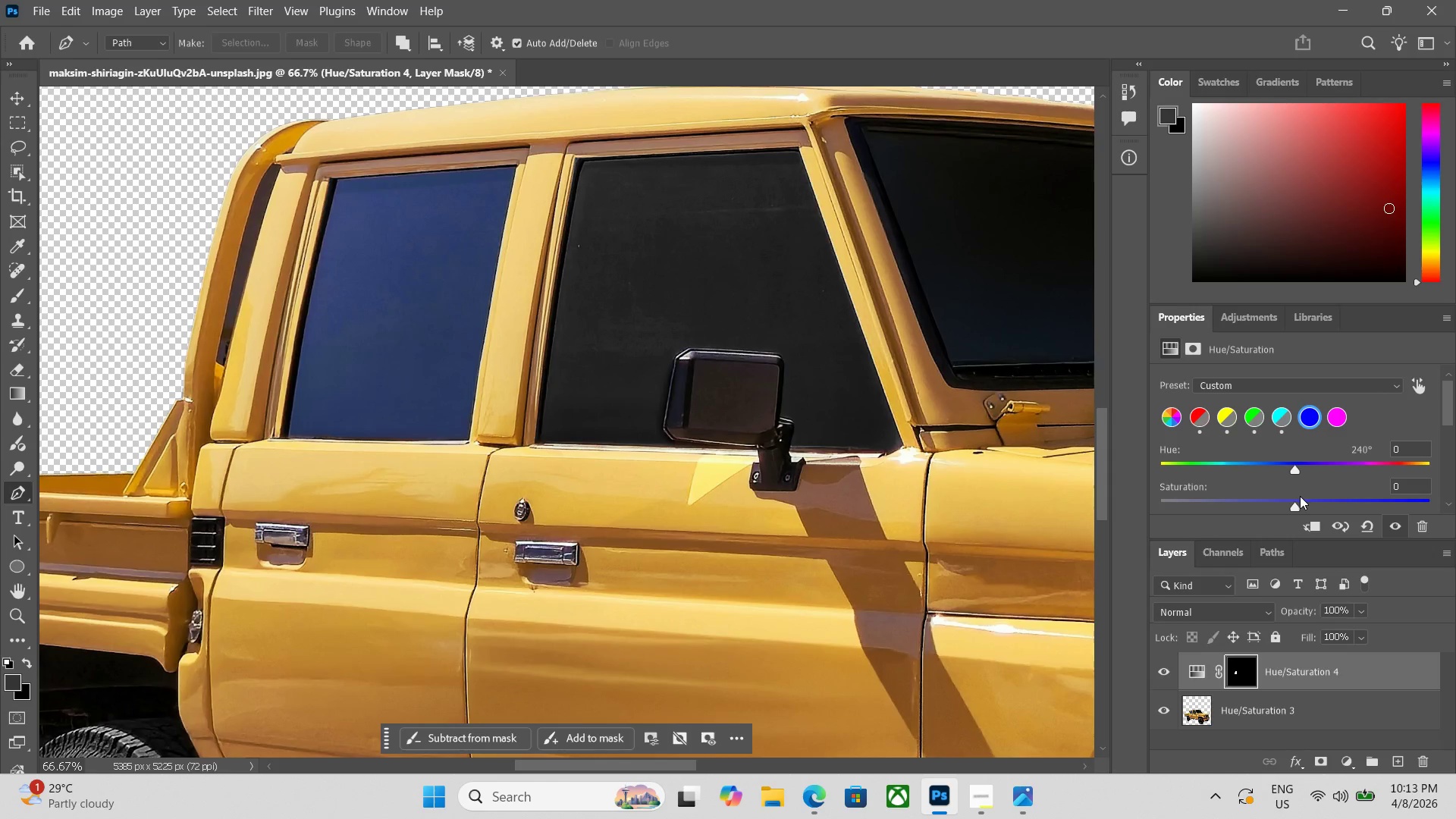 
left_click_drag(start_coordinate=[1298, 507], to_coordinate=[1118, 505])
 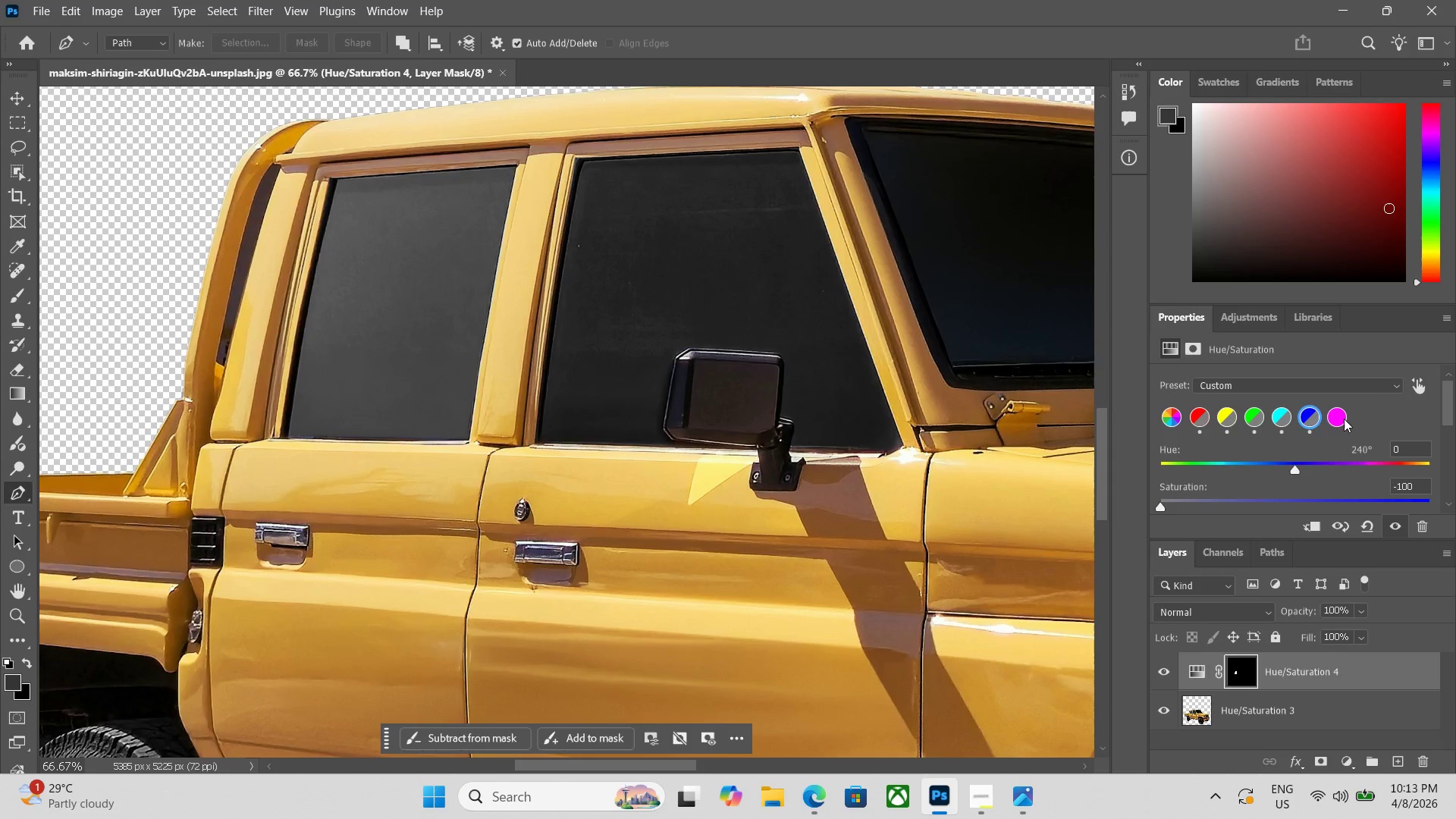 
left_click([1344, 419])
 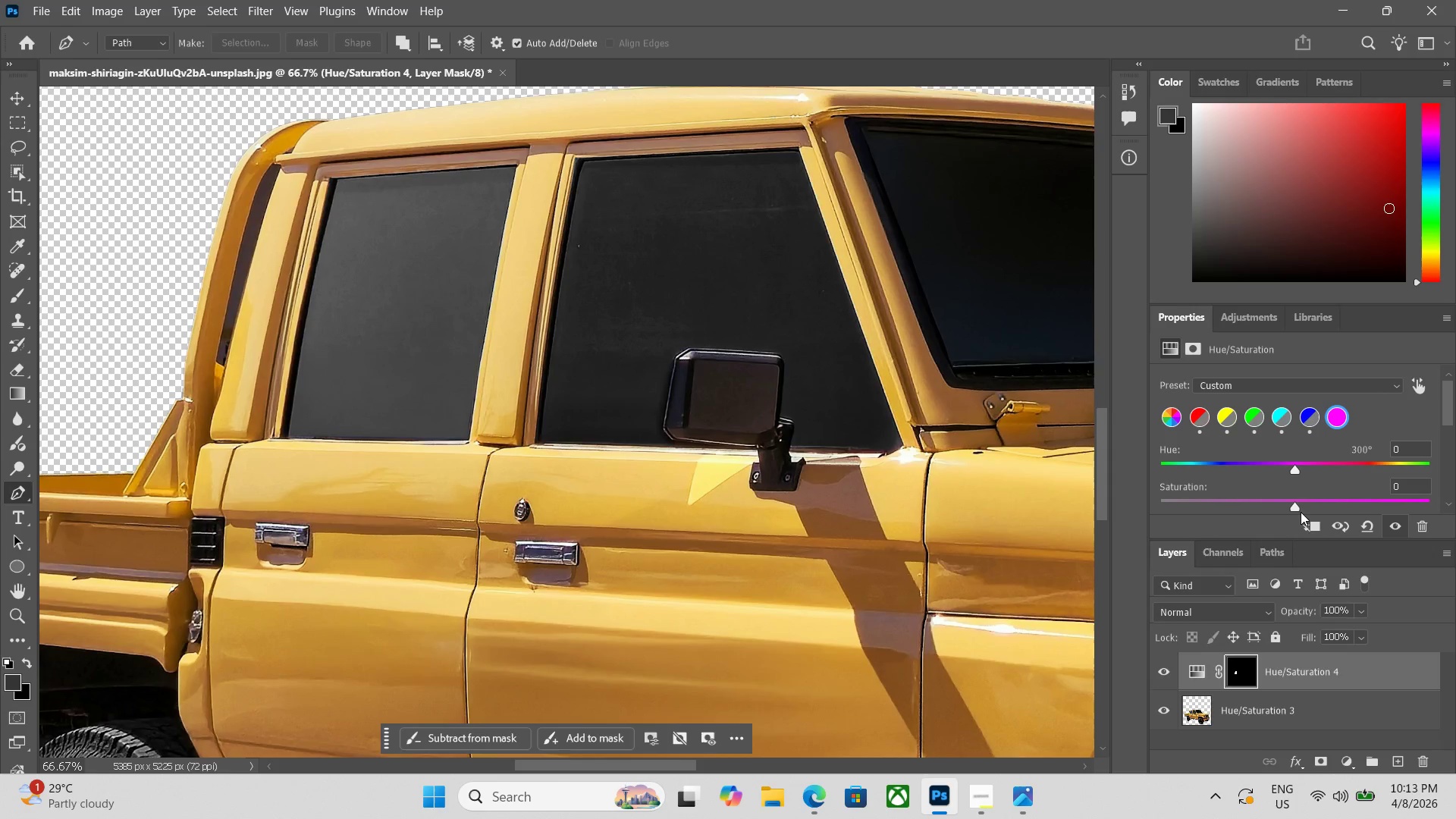 
left_click_drag(start_coordinate=[1298, 512], to_coordinate=[1101, 508])
 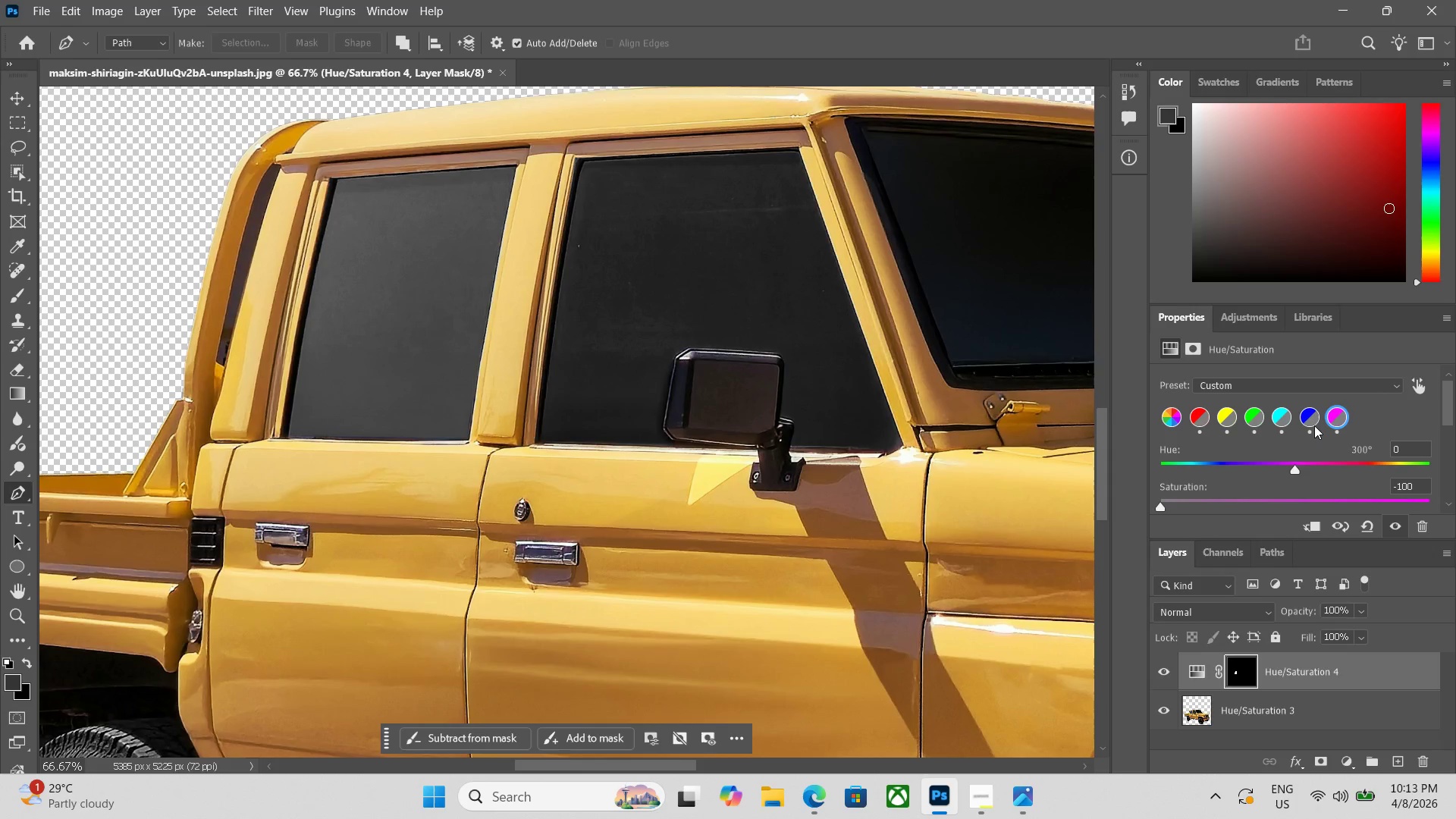 
left_click([1313, 421])
 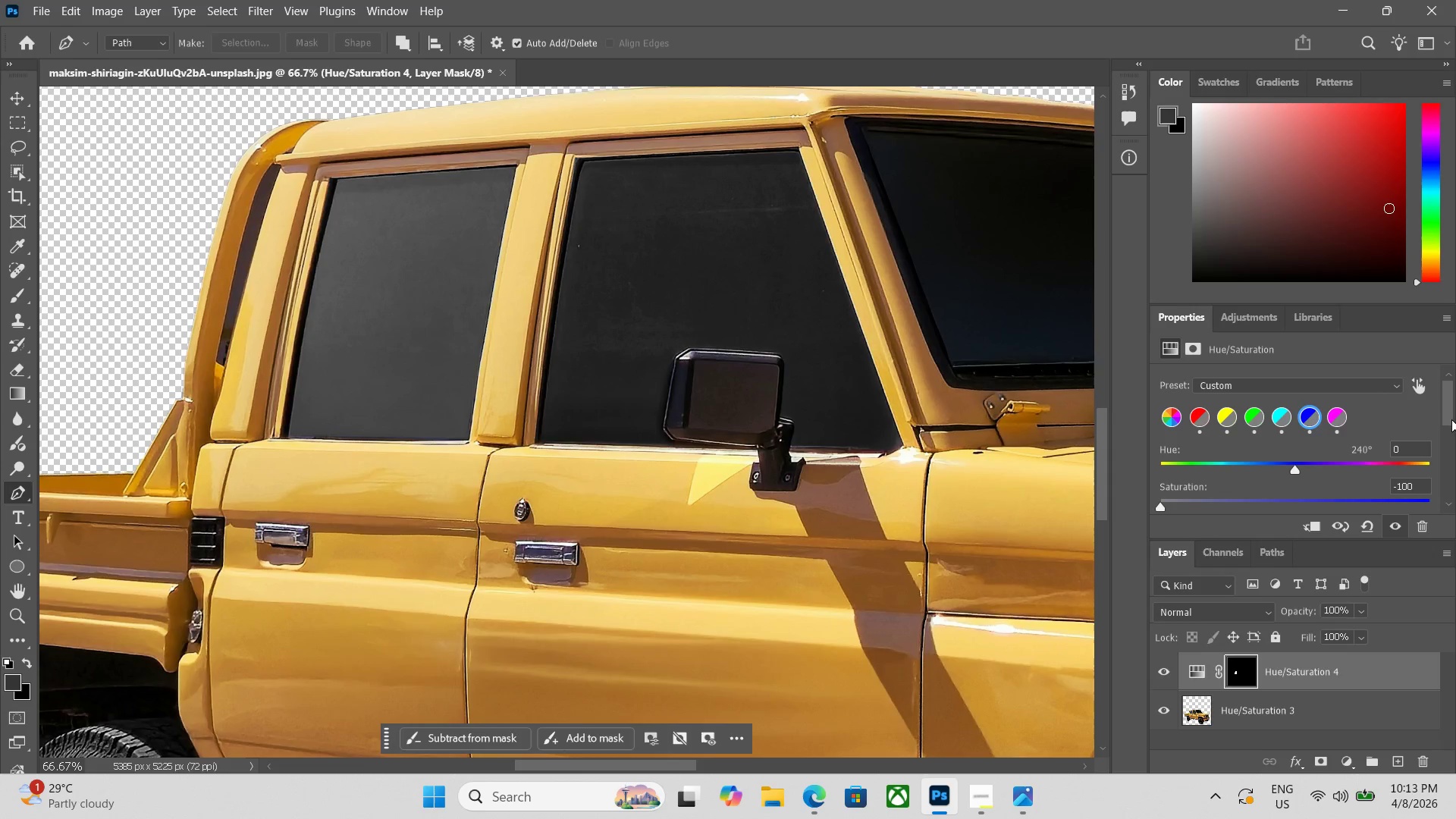 
left_click_drag(start_coordinate=[1448, 417], to_coordinate=[1445, 438])
 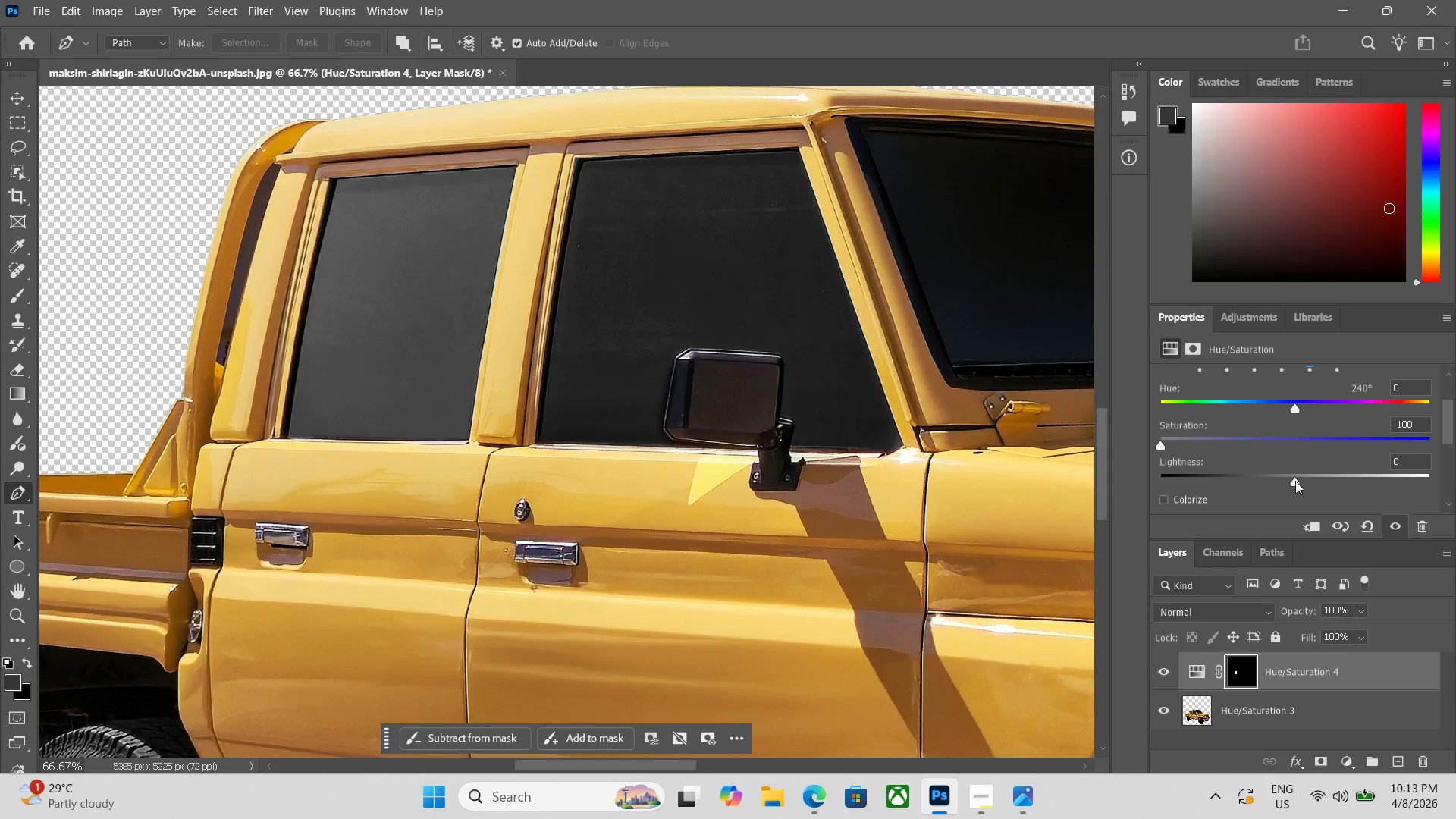 
left_click_drag(start_coordinate=[1295, 481], to_coordinate=[1132, 503])
 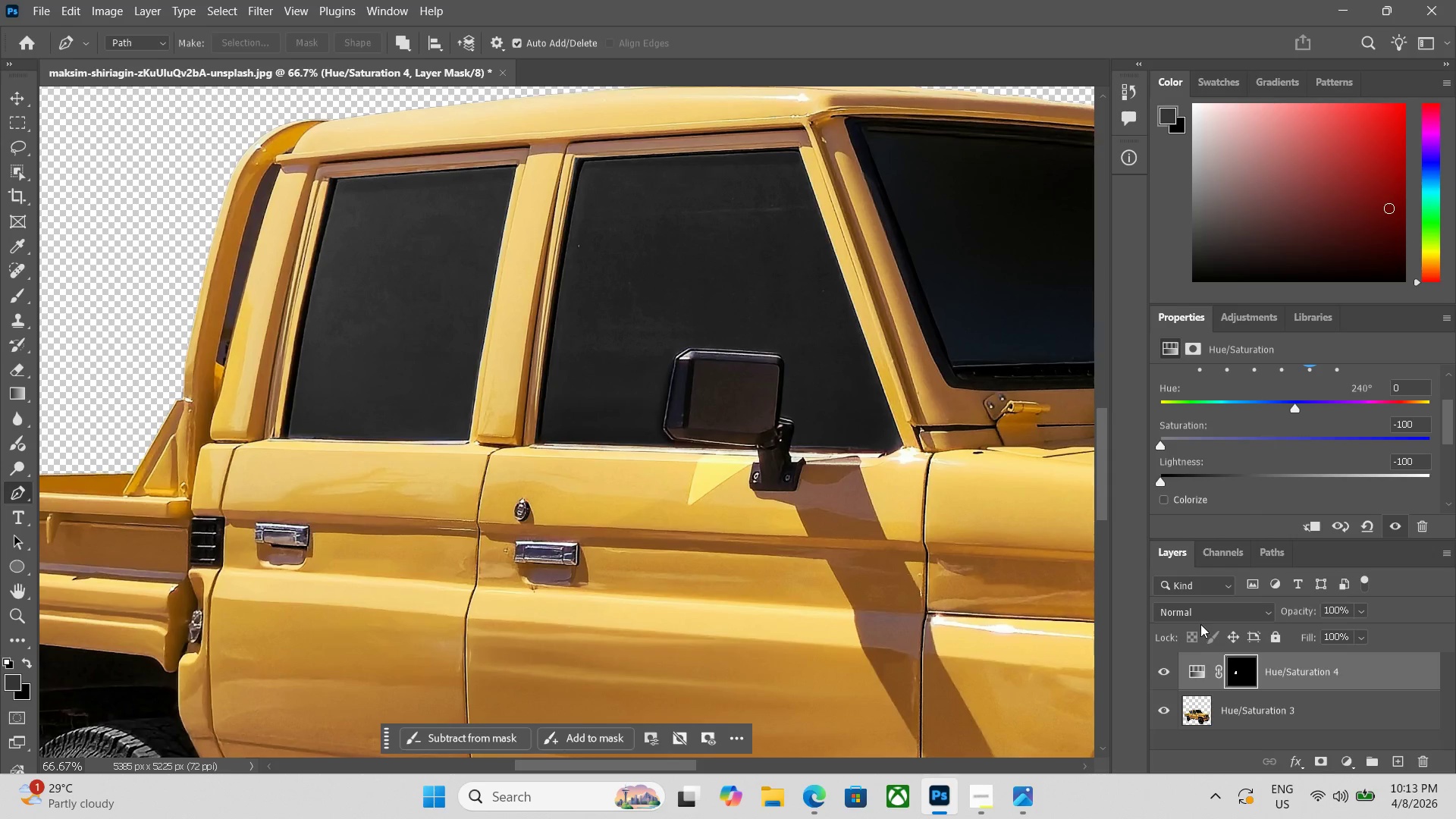 
scroll: coordinate [1260, 532], scroll_direction: down, amount: 2.0
 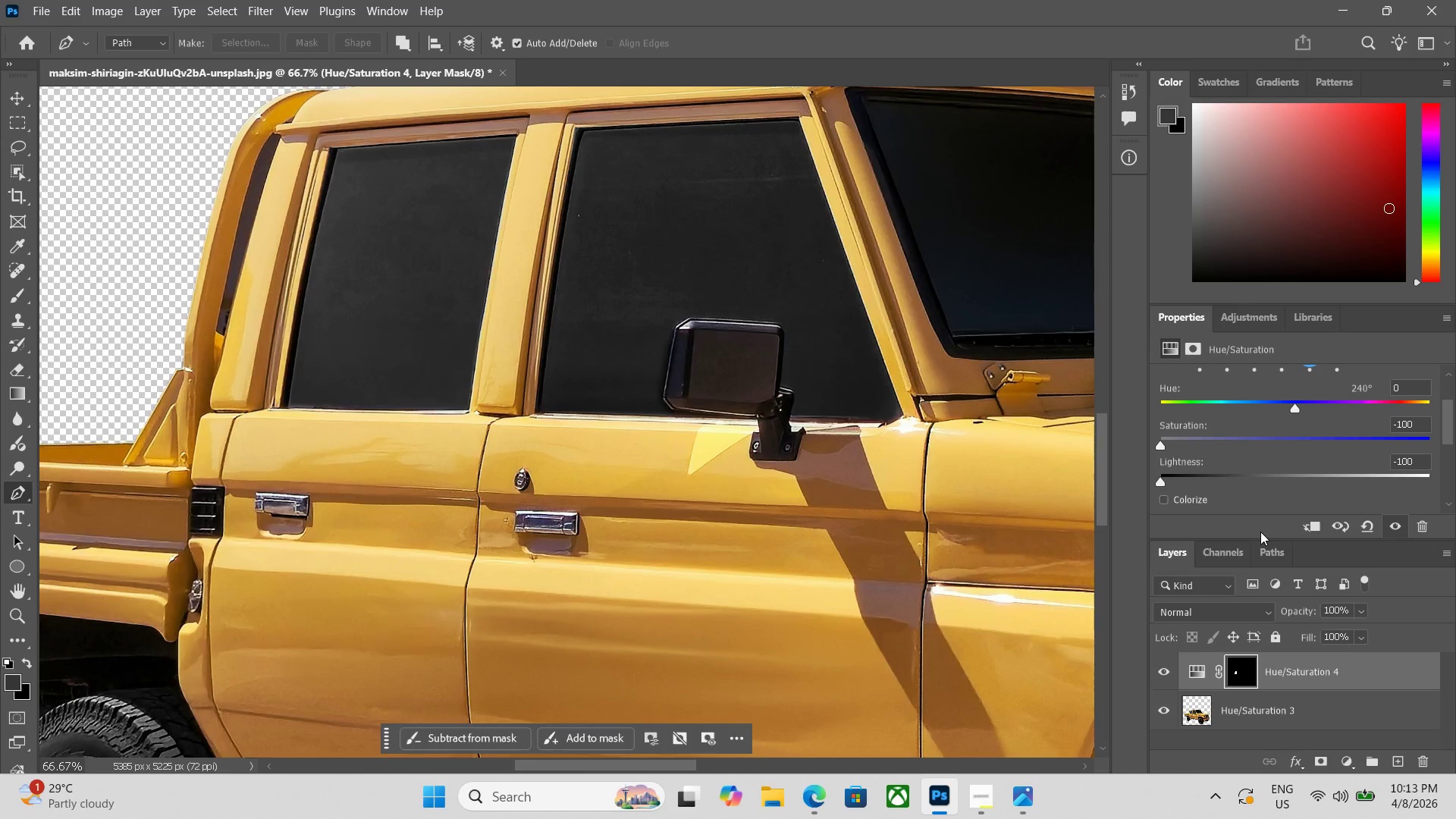 
key(Control+Minus)
 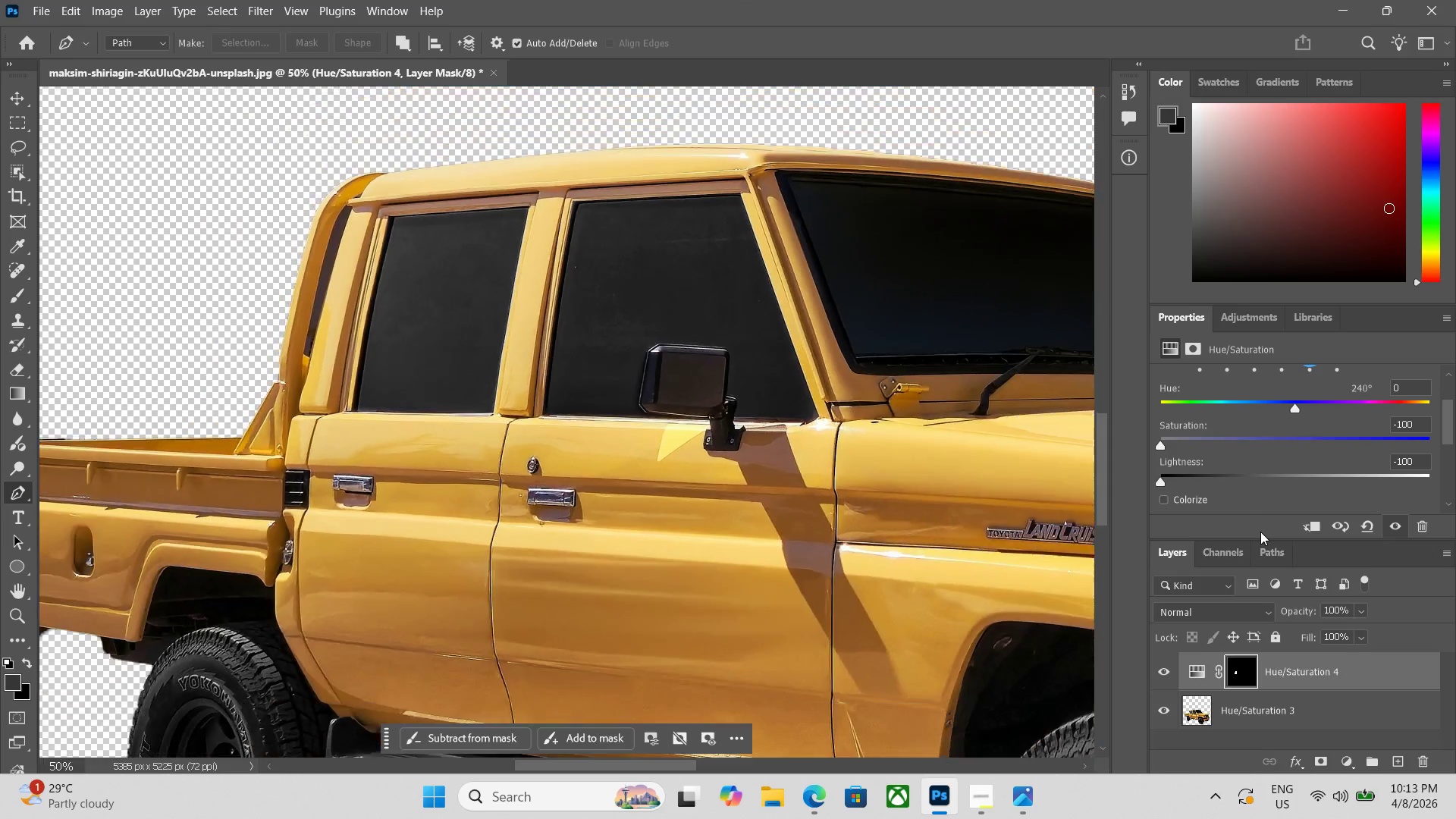 
key(Control+Minus)
 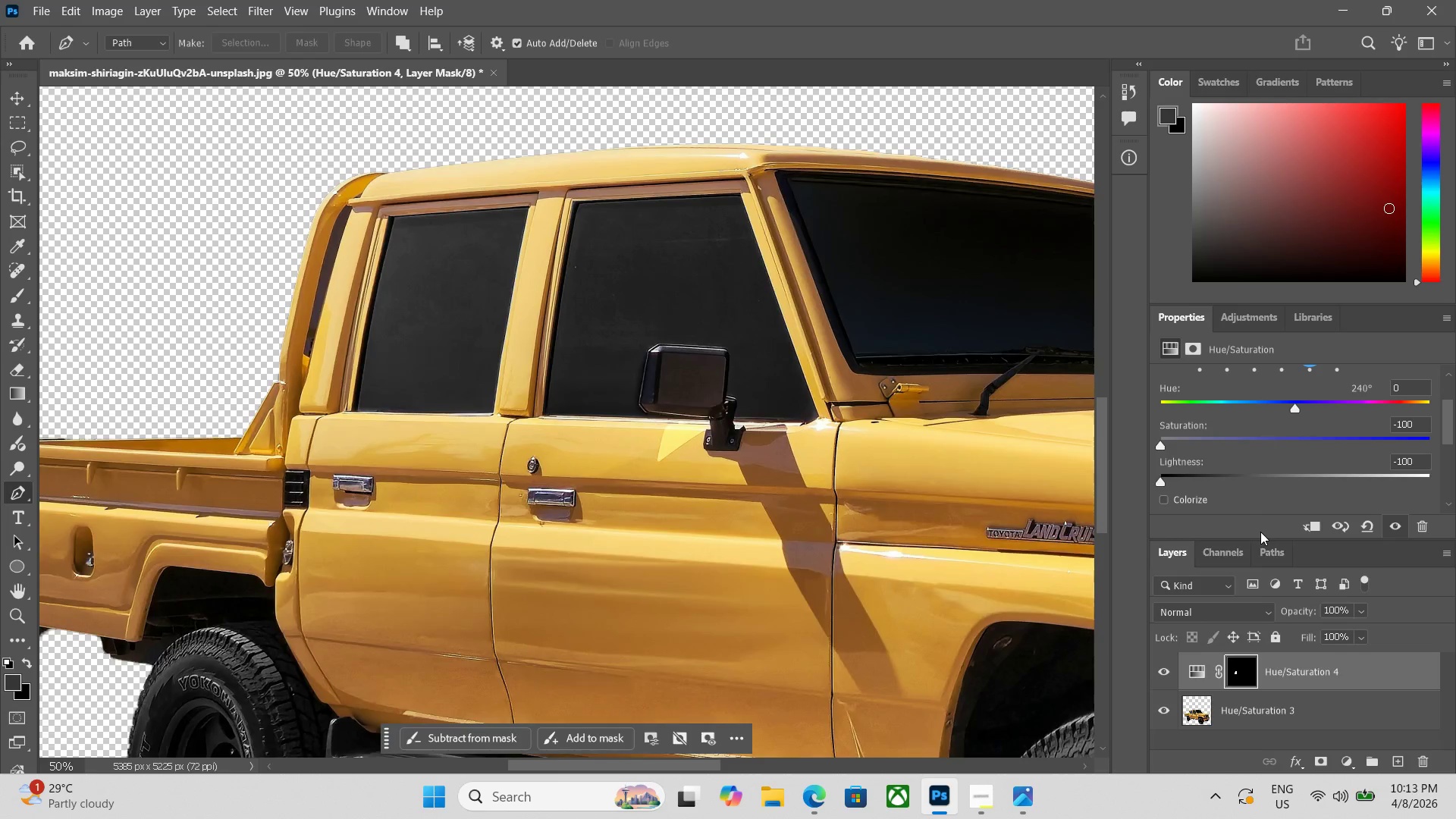 
key(Control+Minus)
 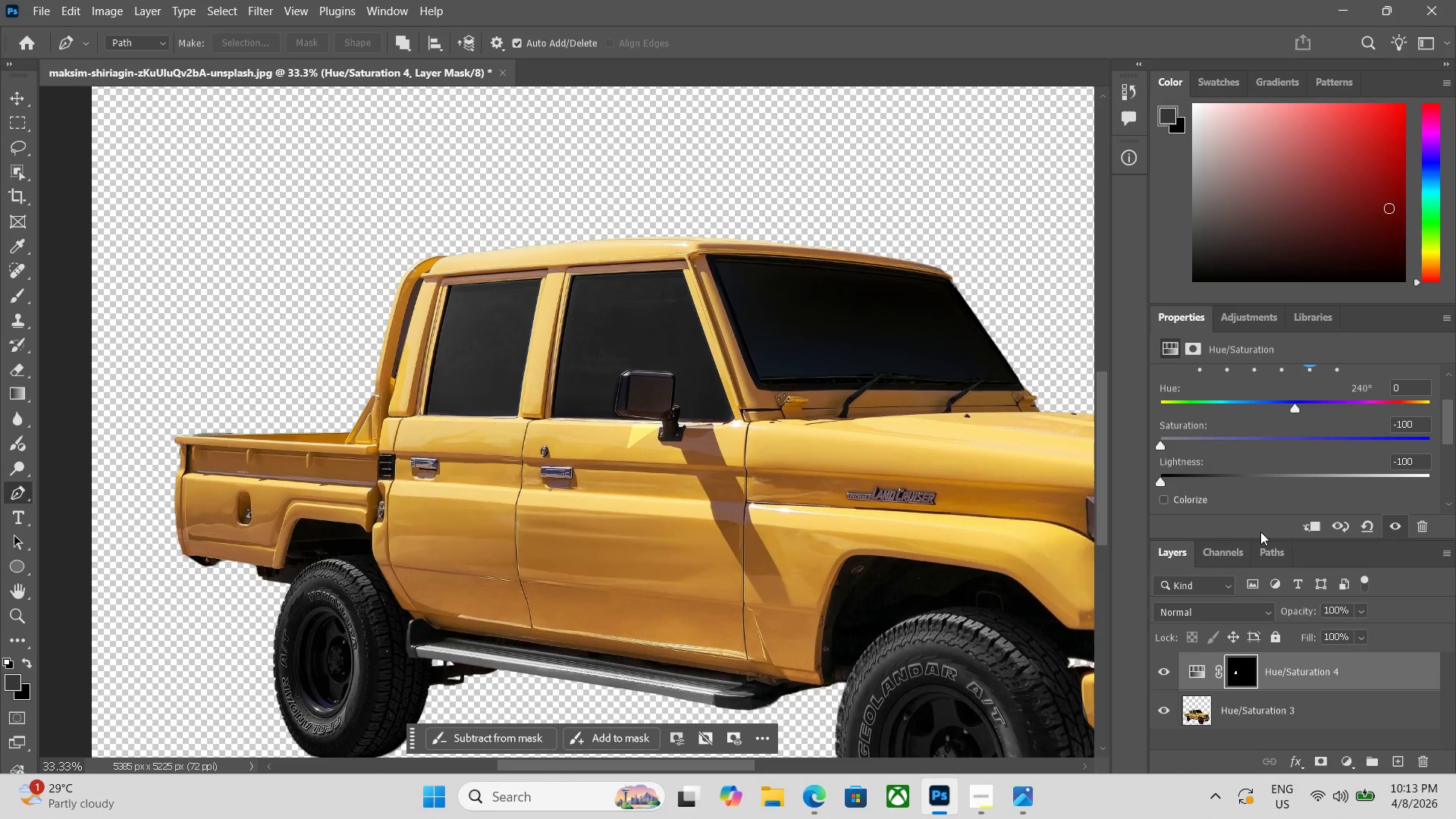 
key(Control+ControlLeft)
 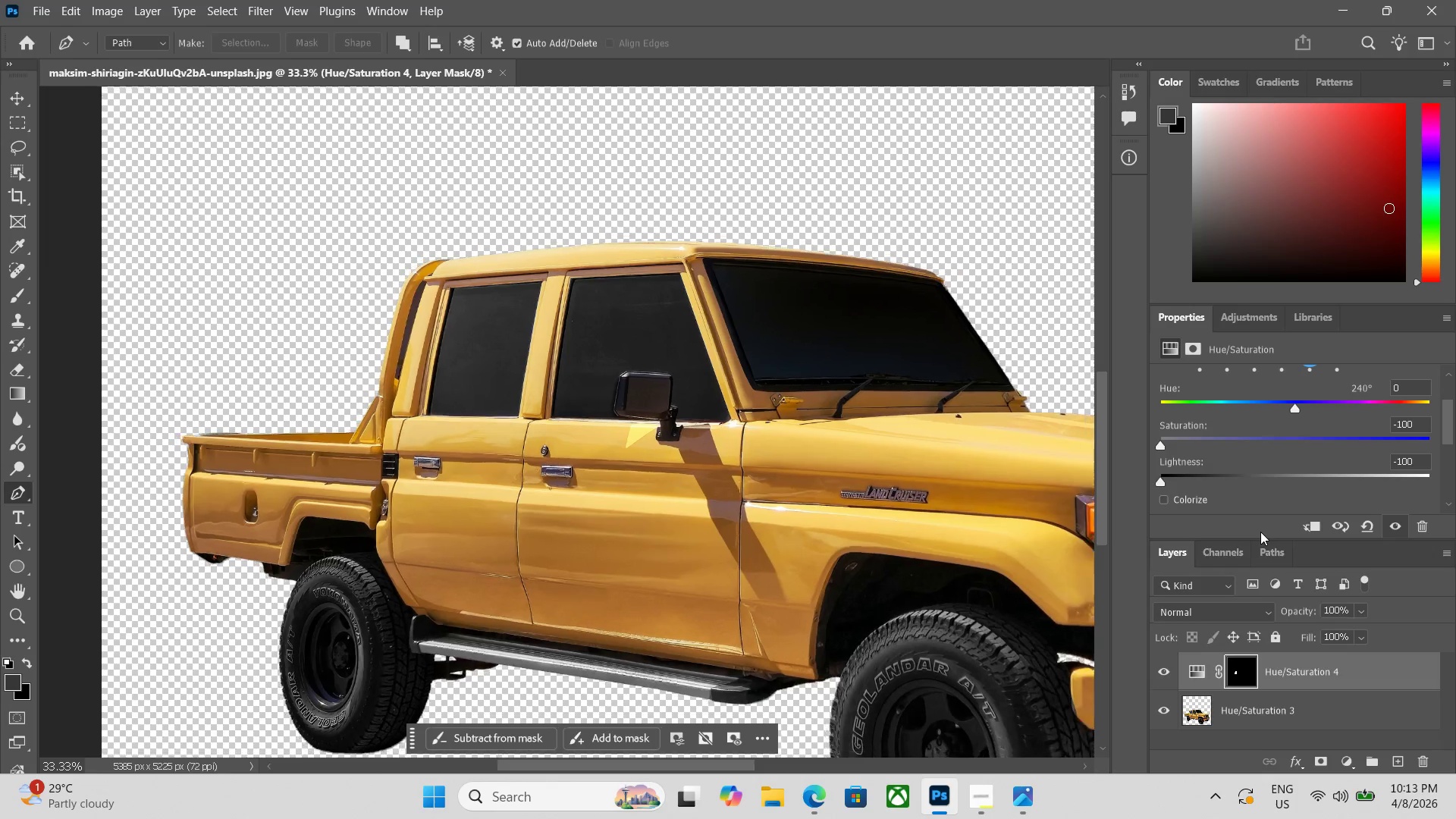 
key(Control+Minus)
 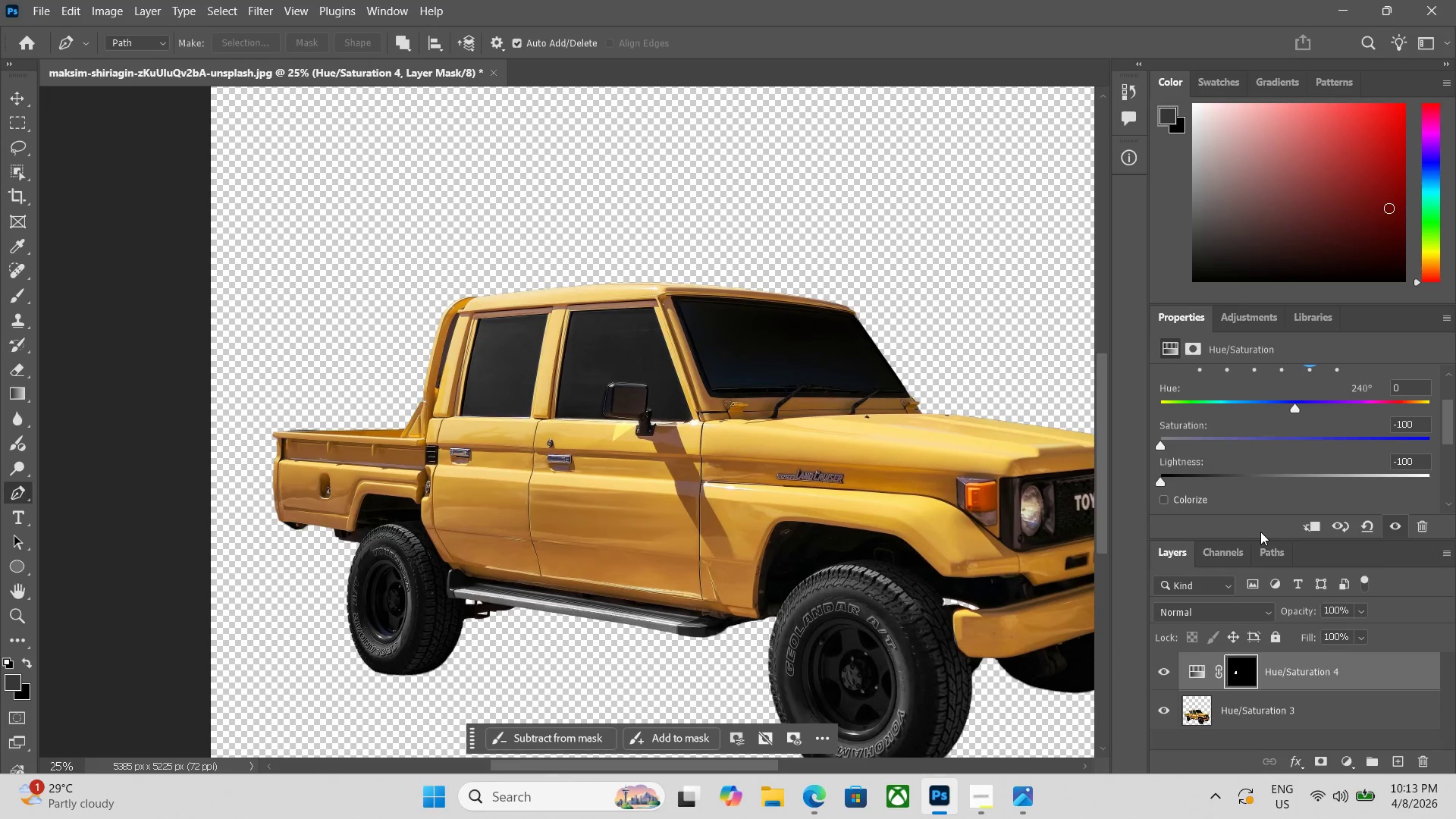 
key(Control+ControlLeft)
 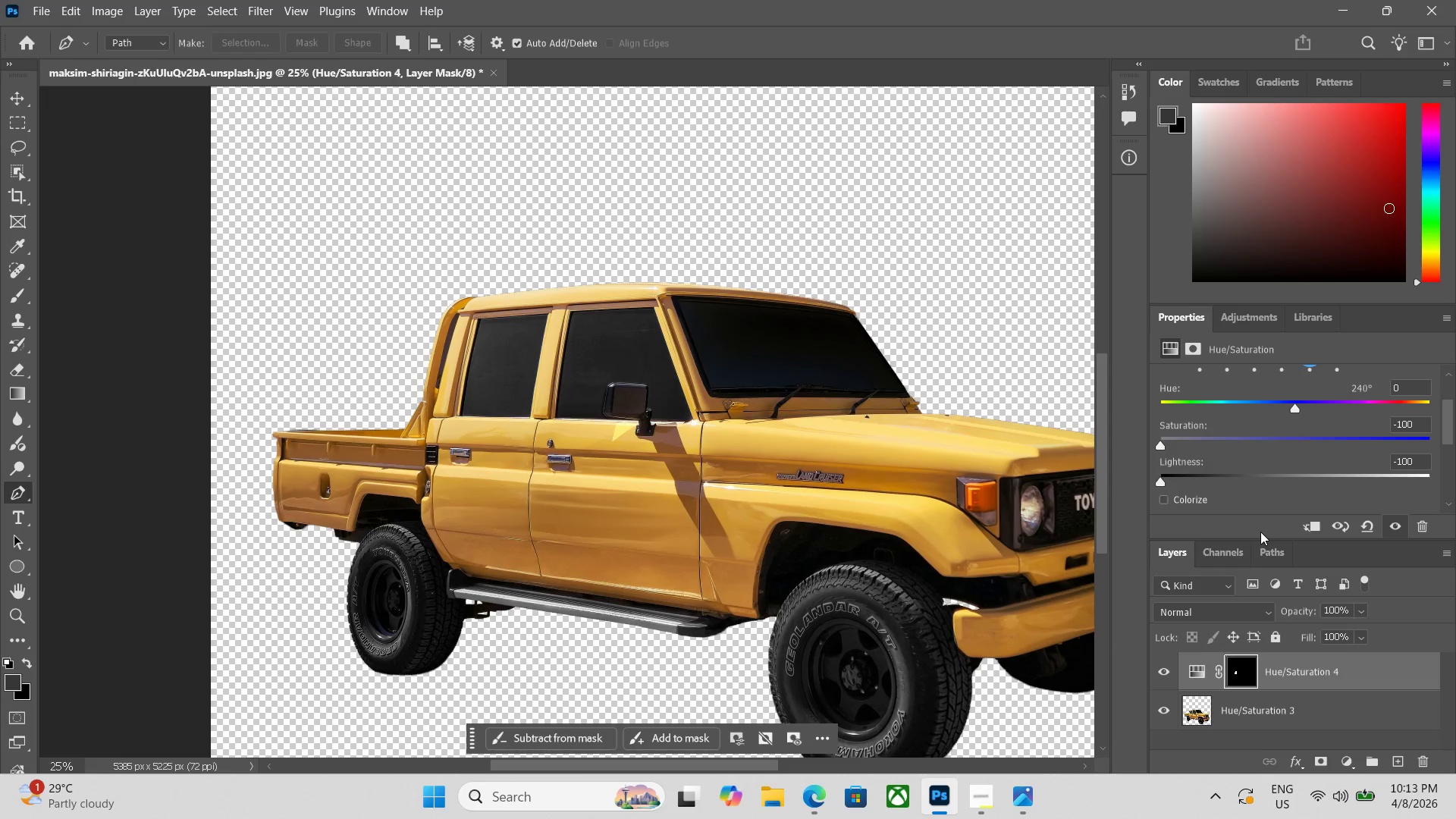 
left_click([1285, 727])
 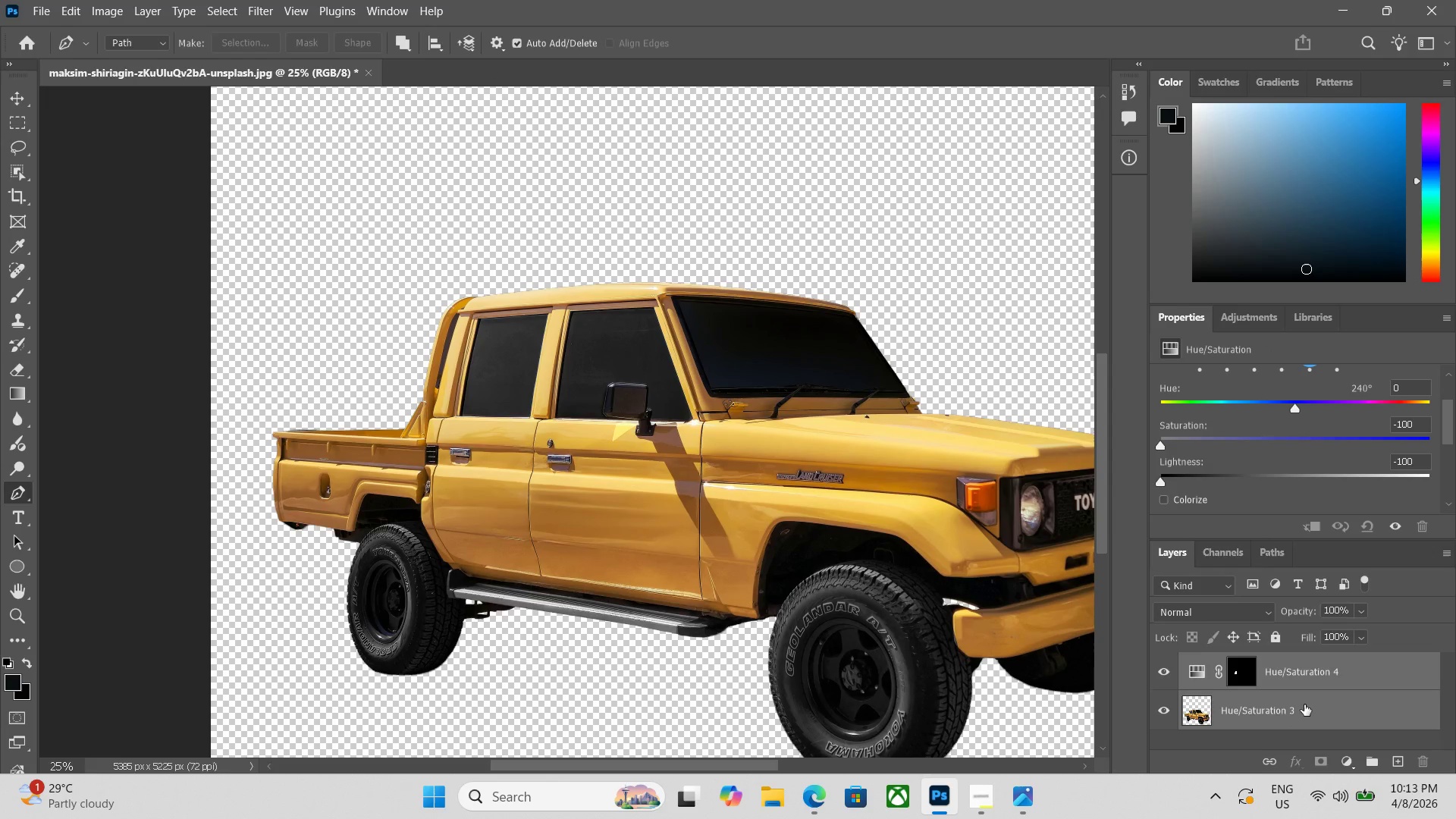 
key(Control+E)
 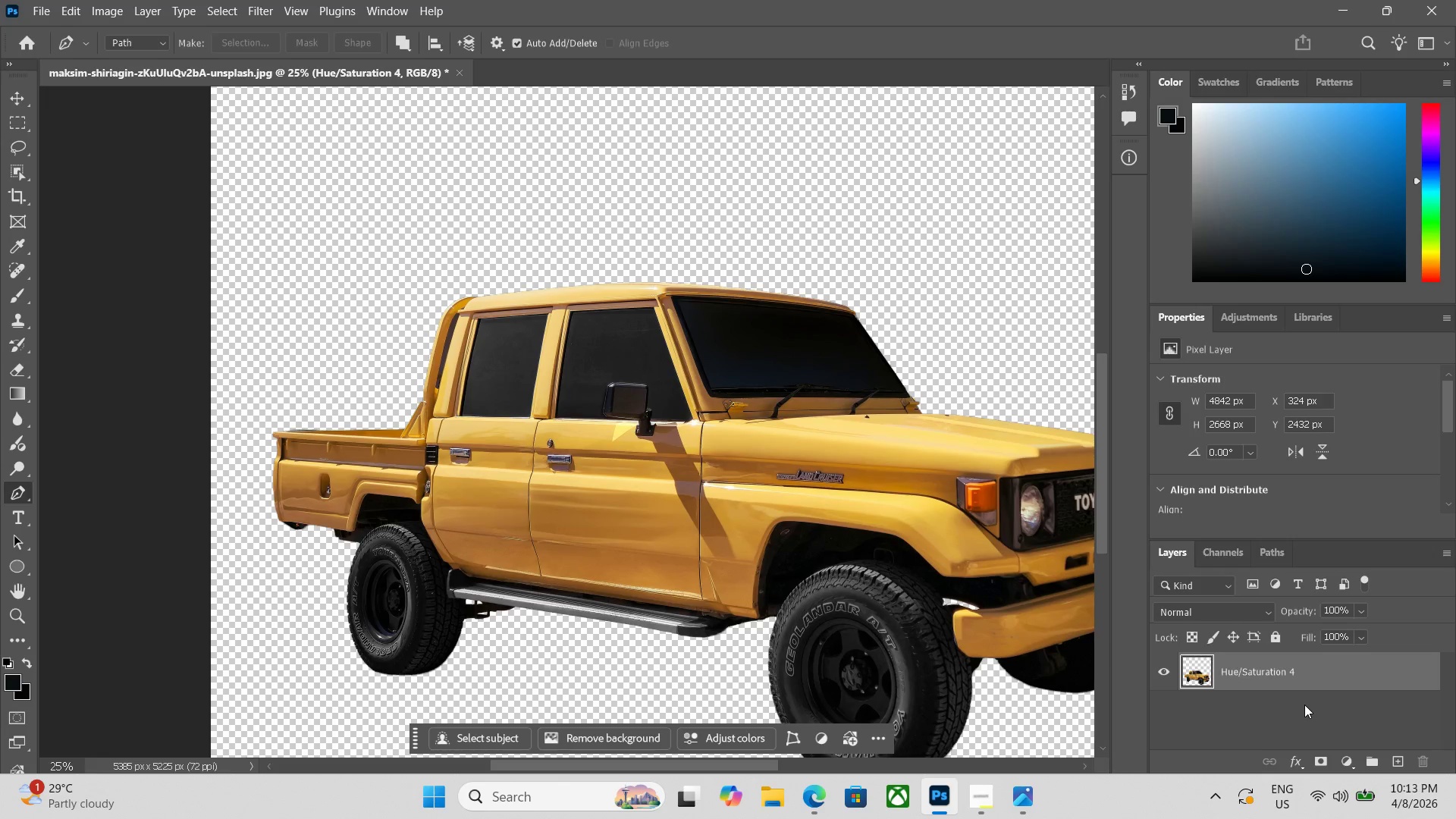 
wait(8.66)
 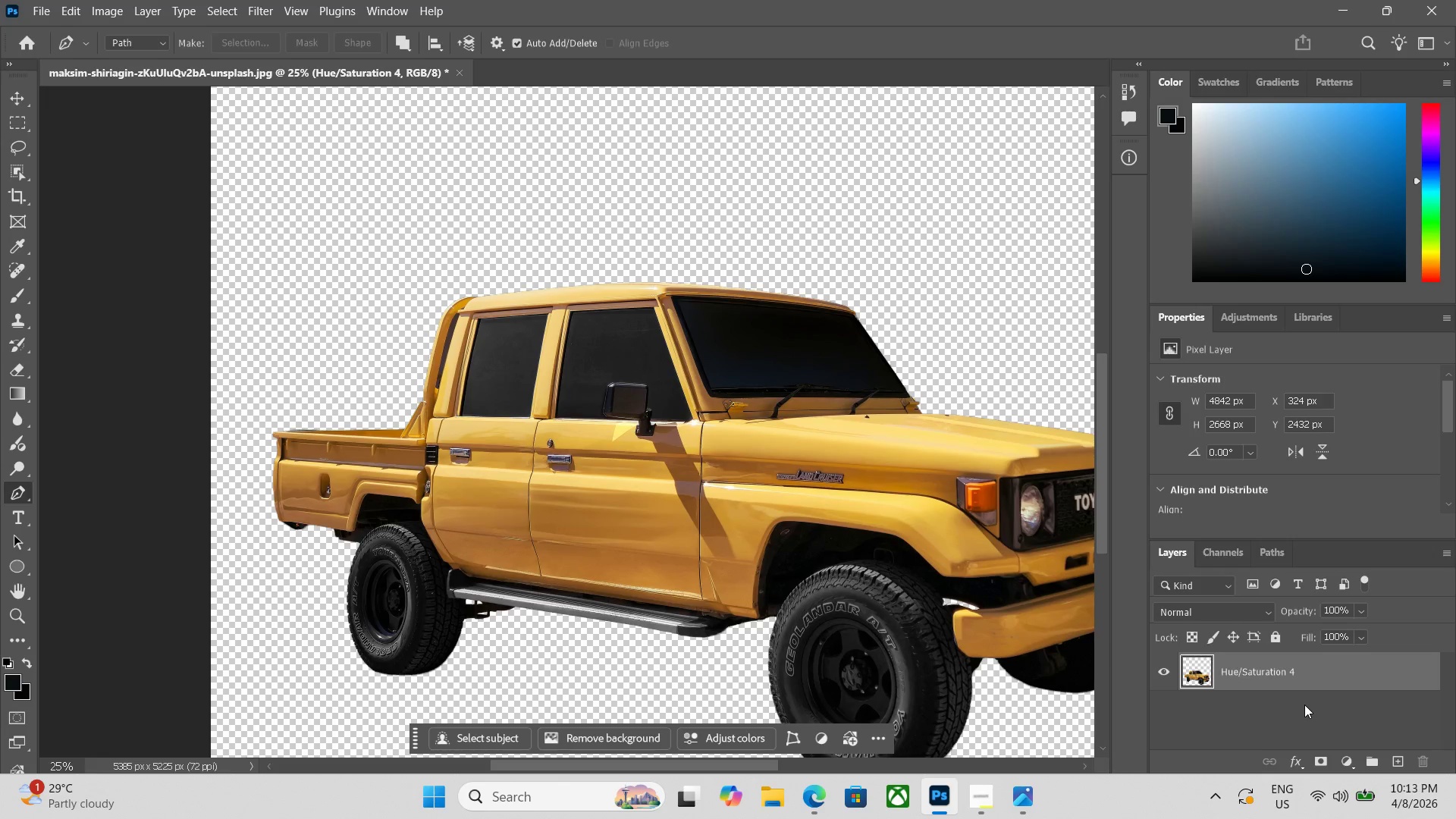 
key(Control+Equal)
 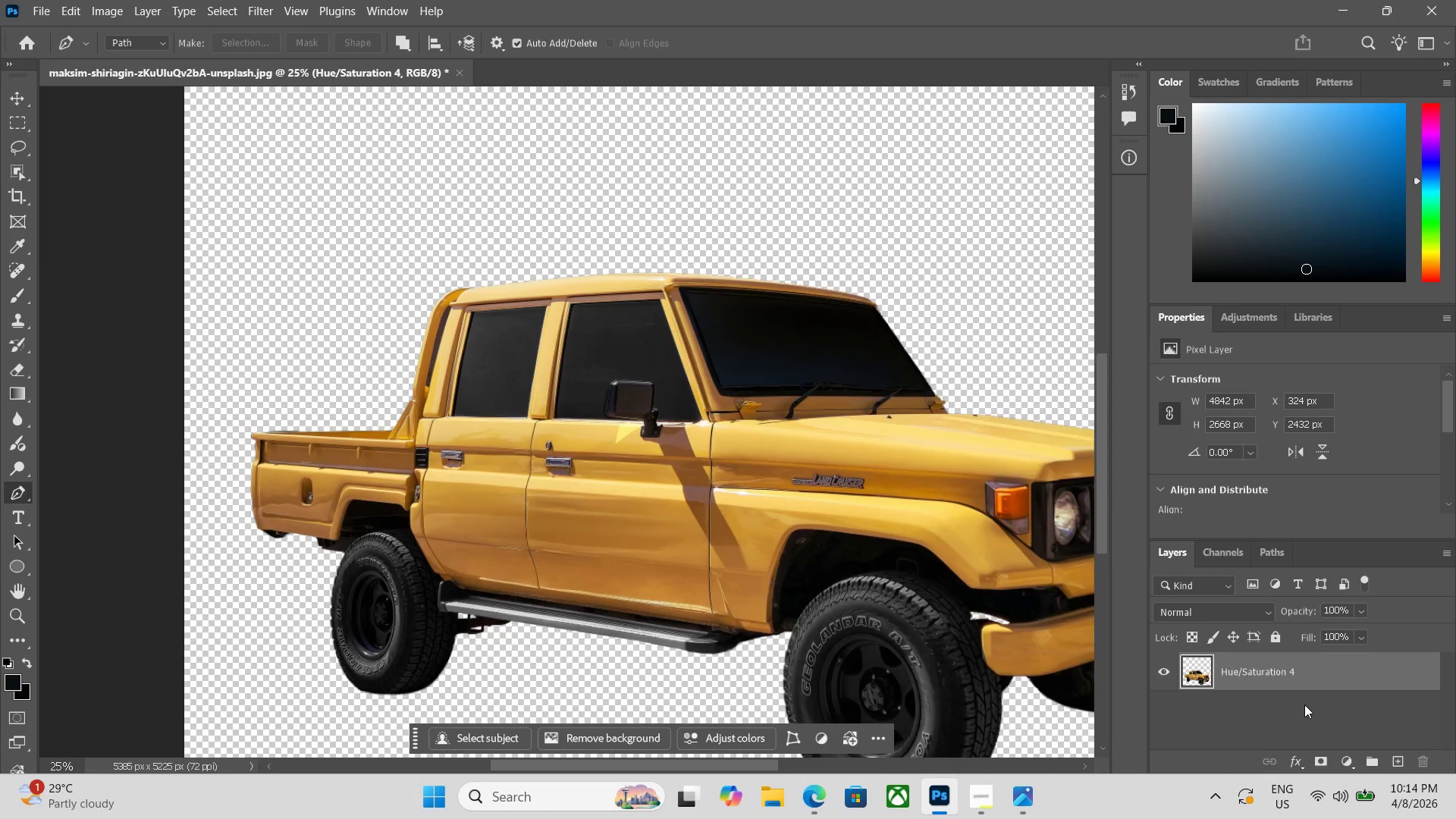 
key(Control+Equal)
 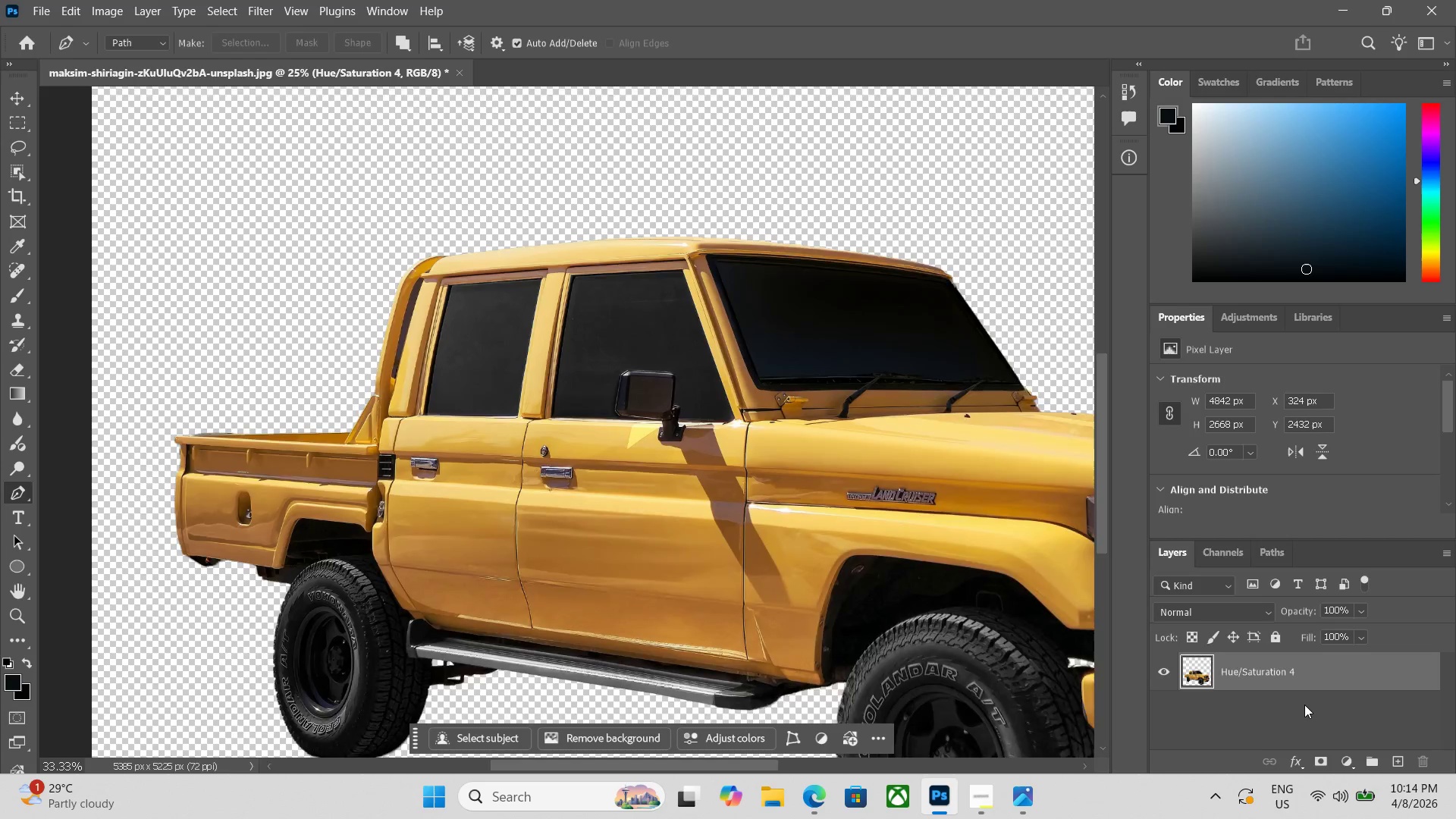 
key(Control+Equal)
 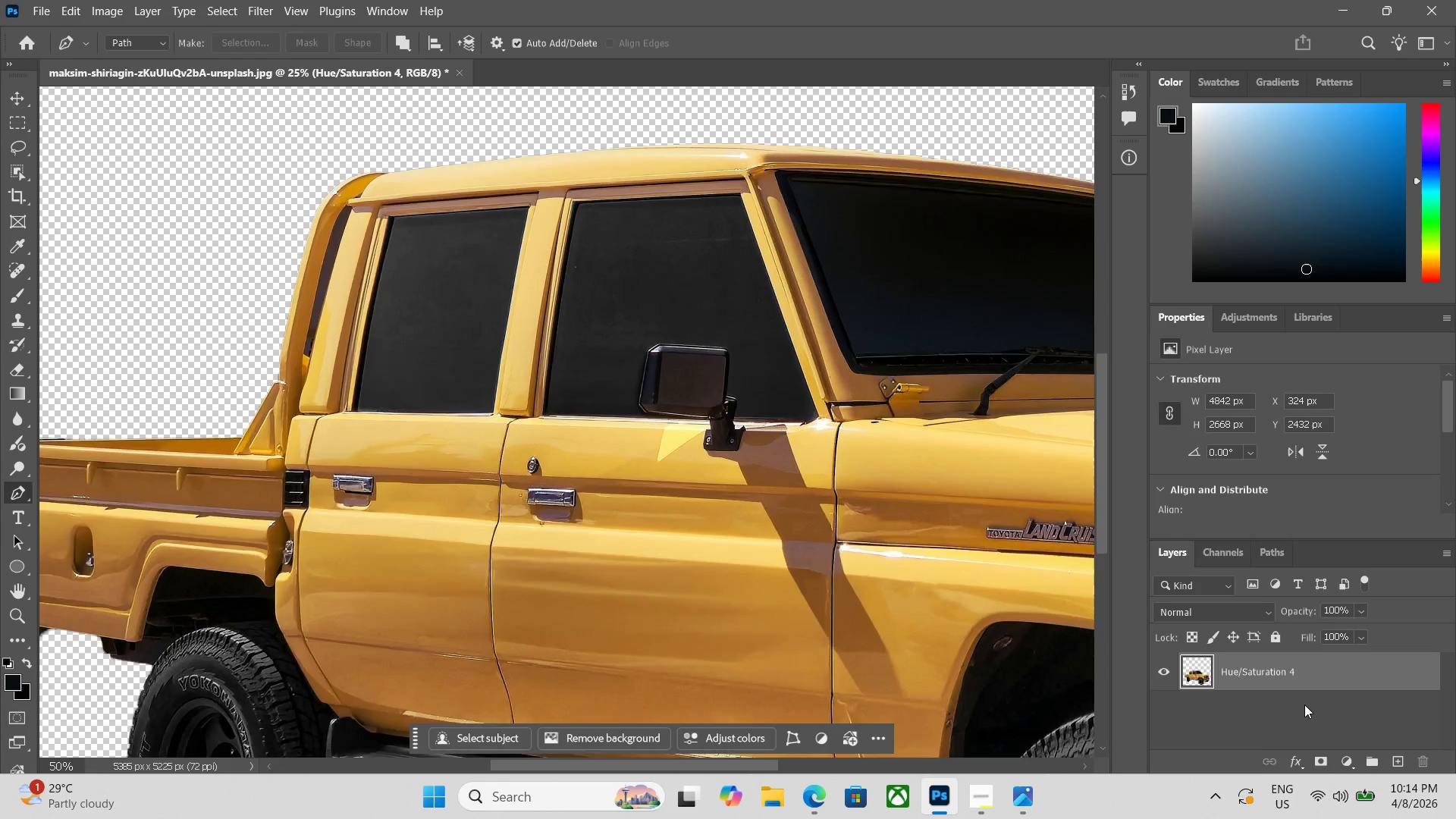 
key(Control+Equal)
 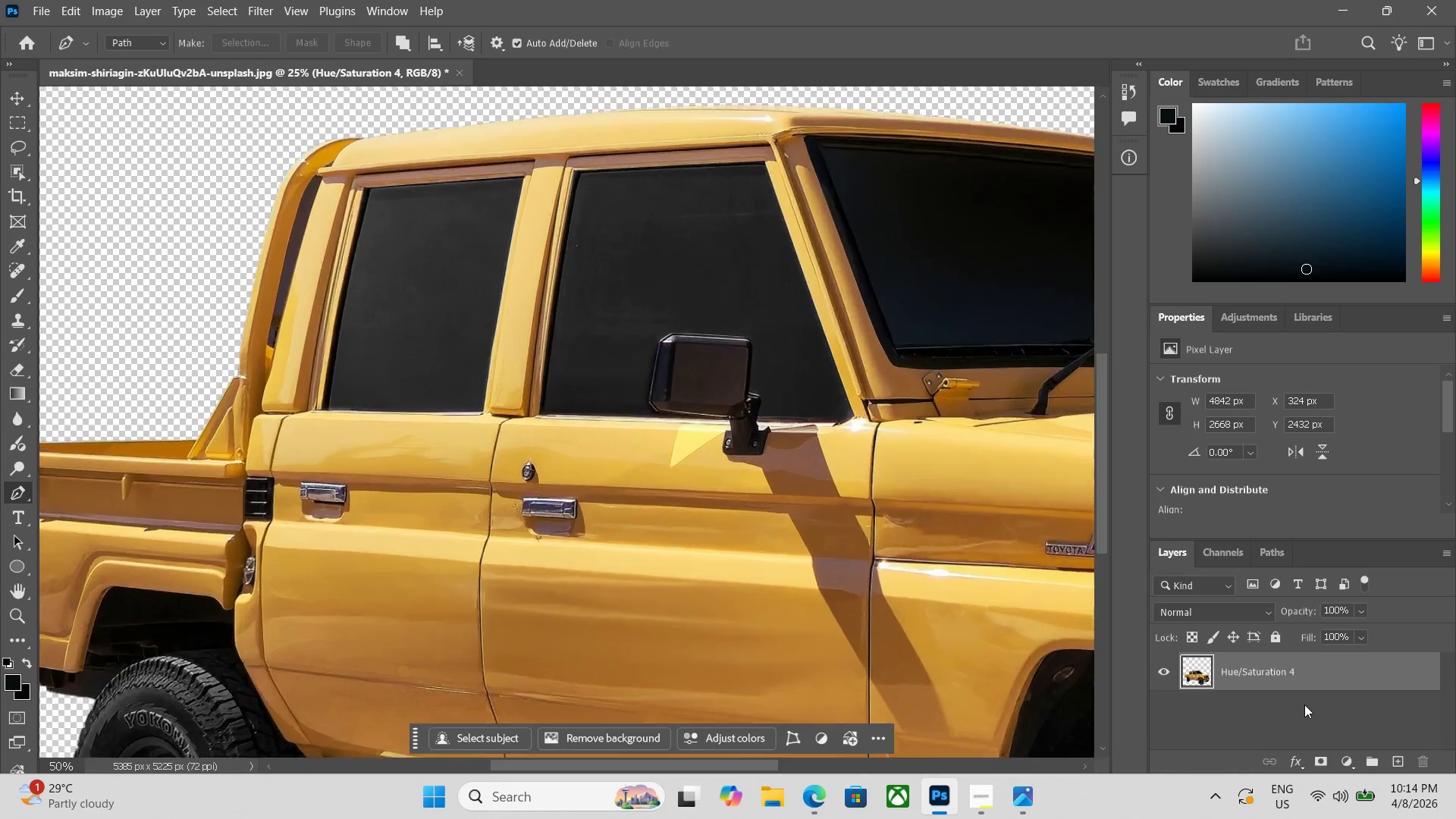 
key(Control+Equal)
 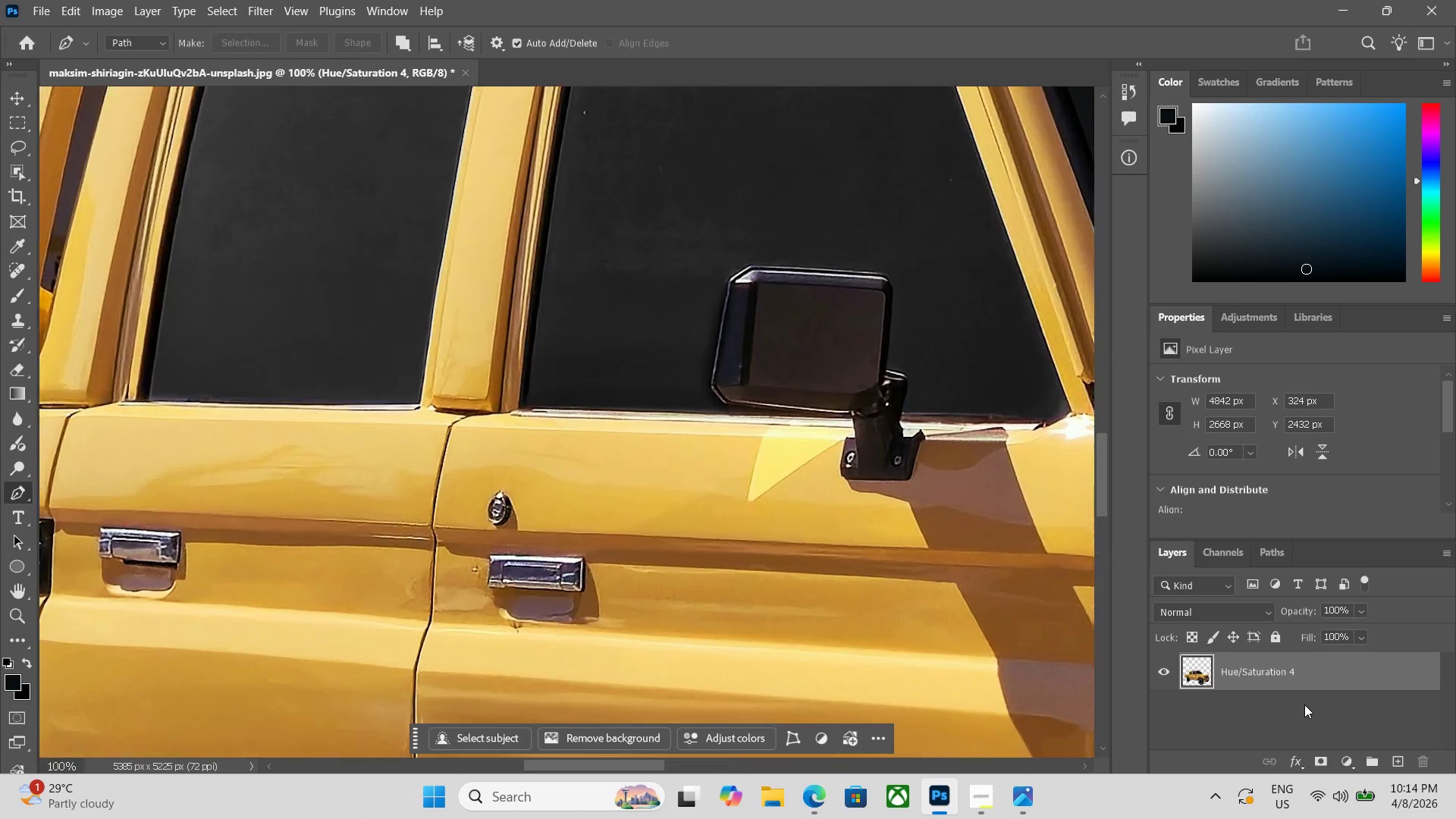 
key(Space)
 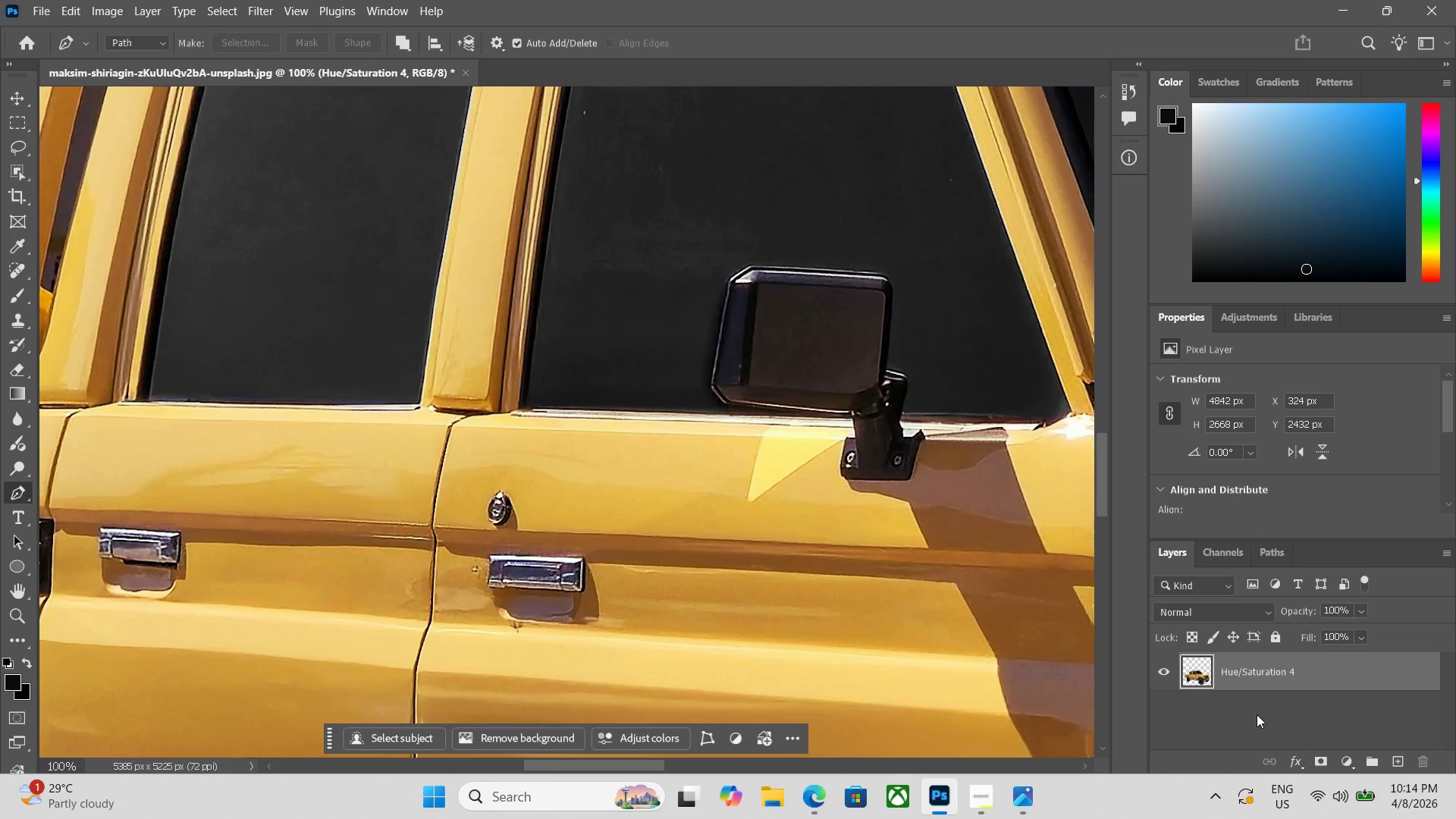 
key(Space)
 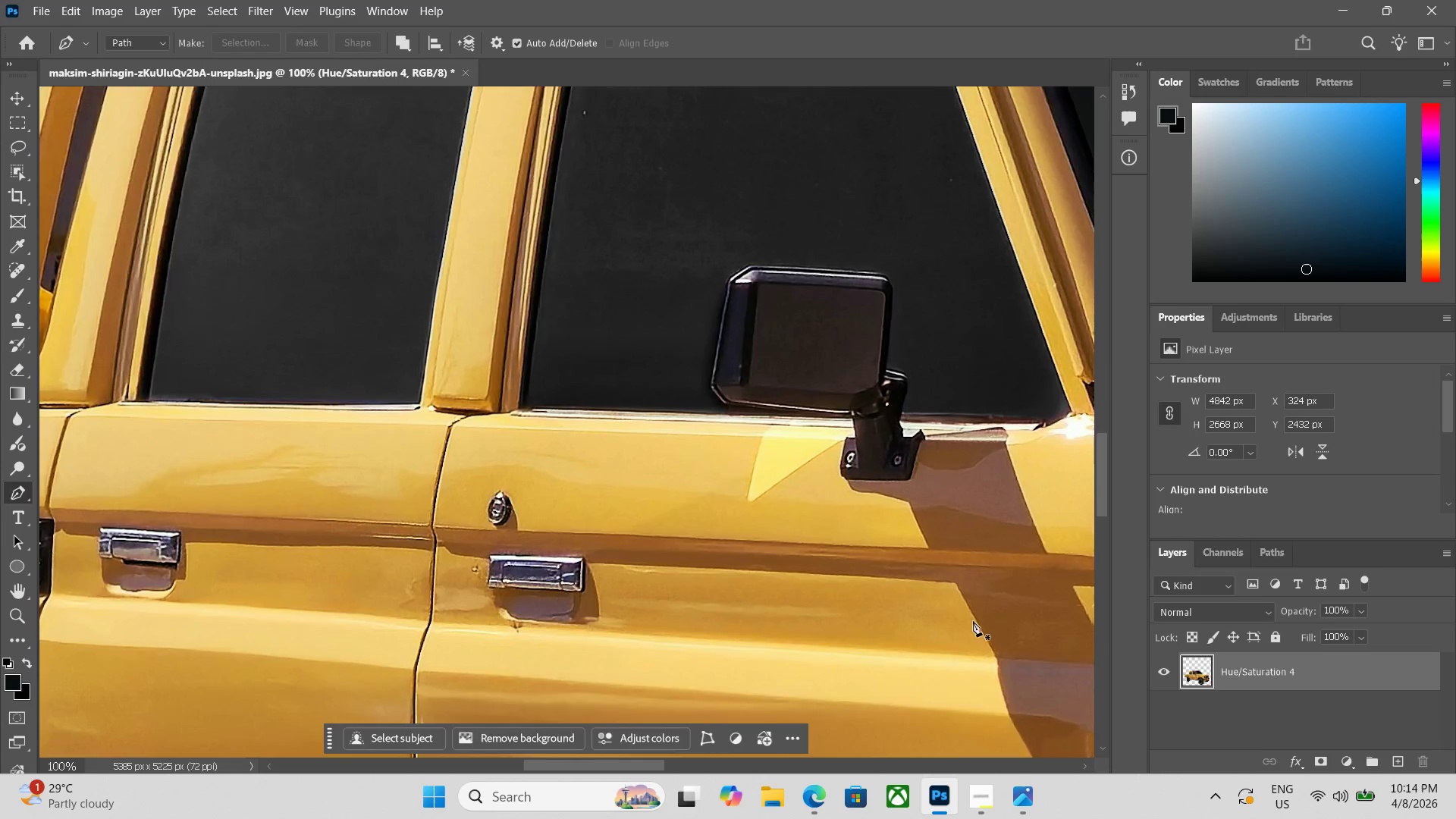 
hold_key(key=Space, duration=0.94)
 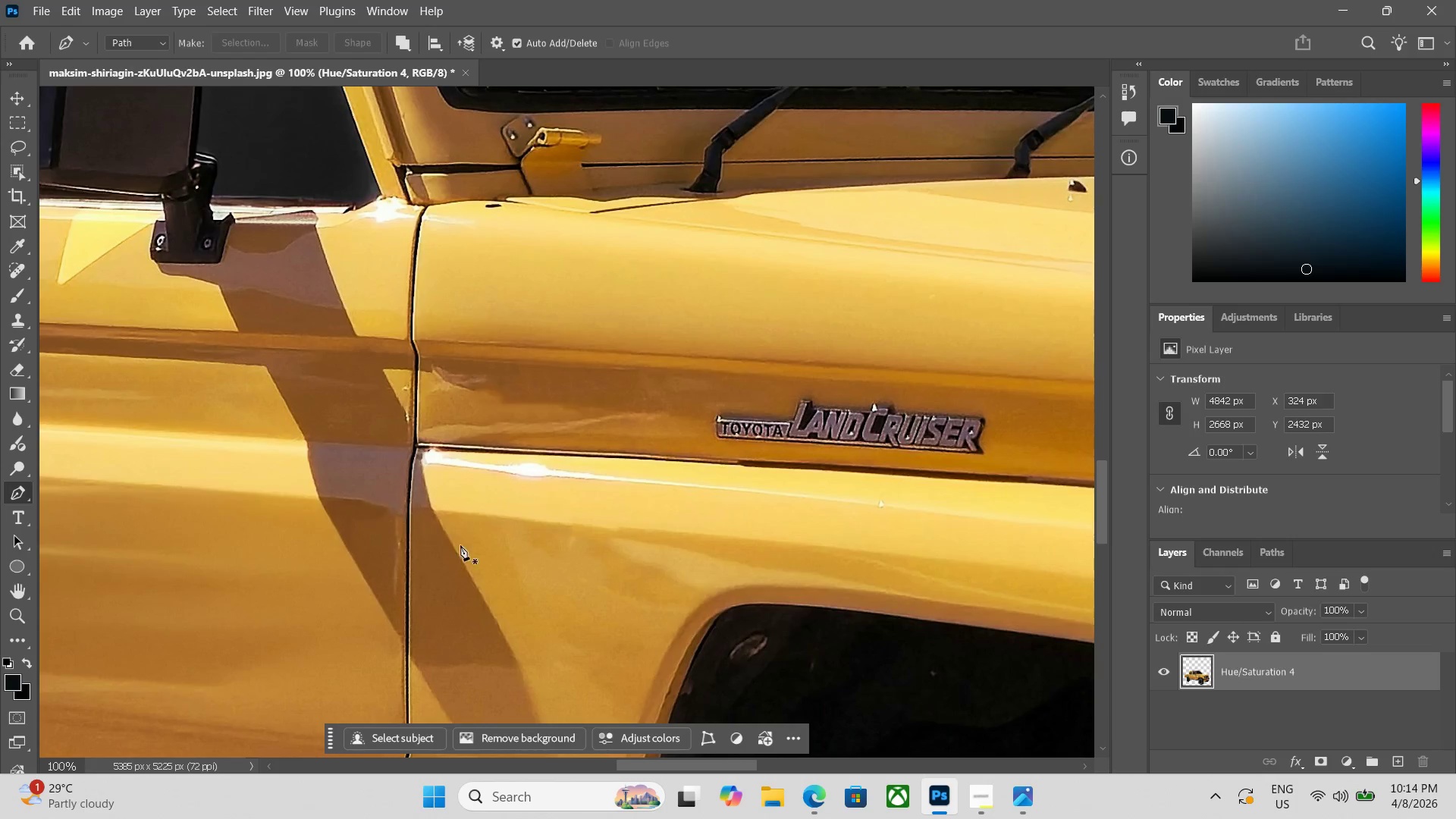 
left_click_drag(start_coordinate=[972, 620], to_coordinate=[284, 403])
 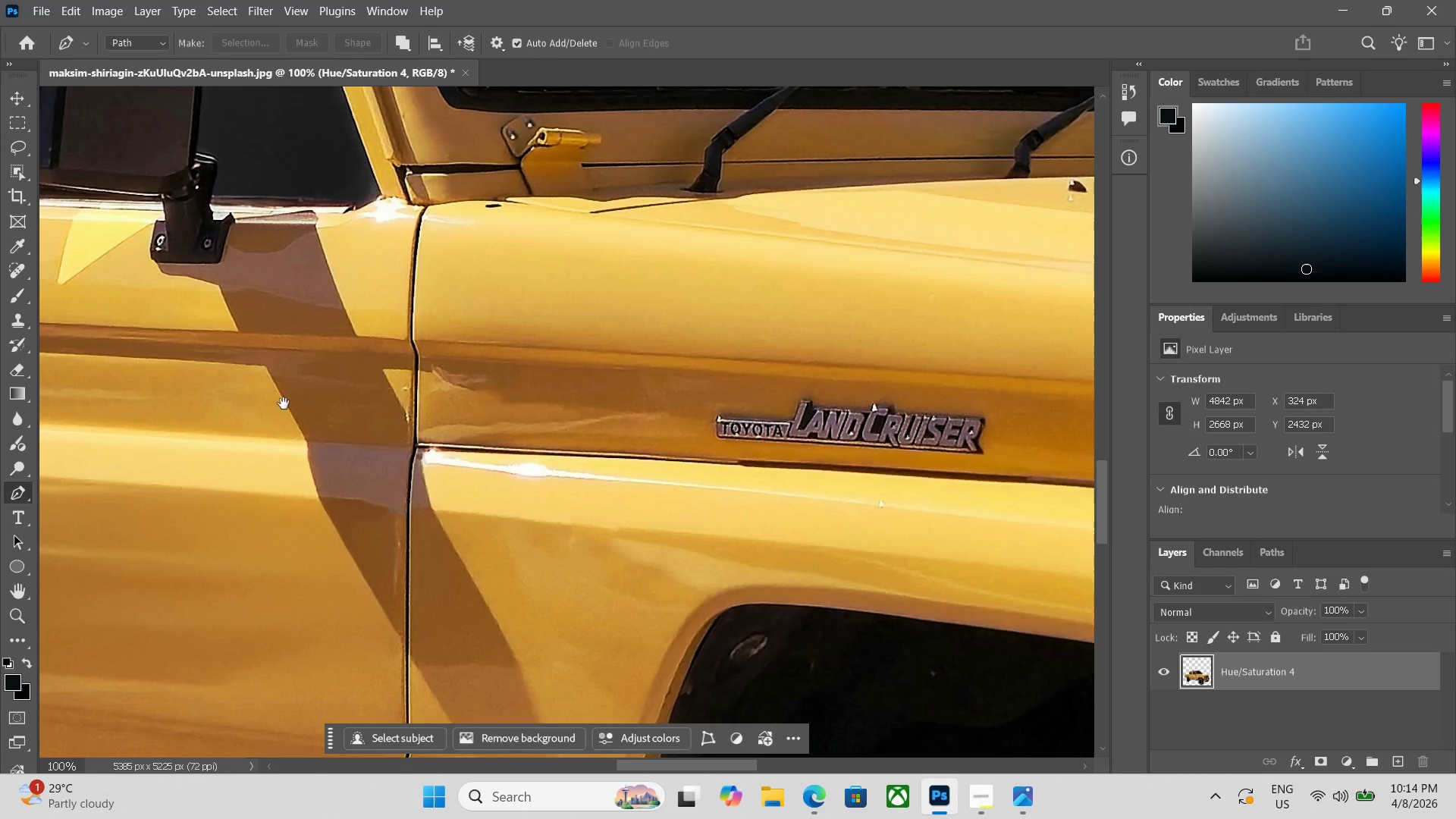 
hold_key(key=Space, duration=7.66)
 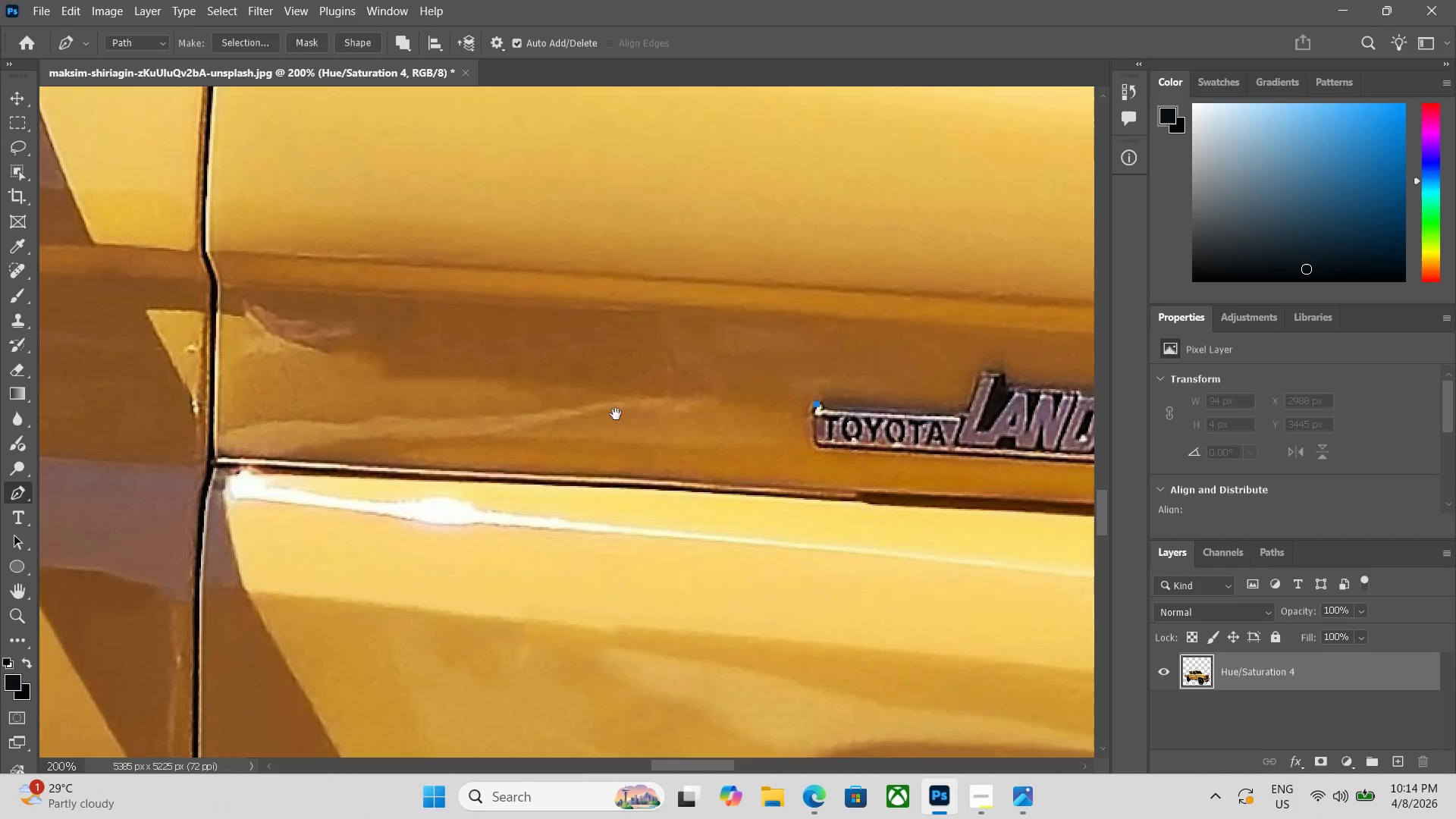 
key(P)
 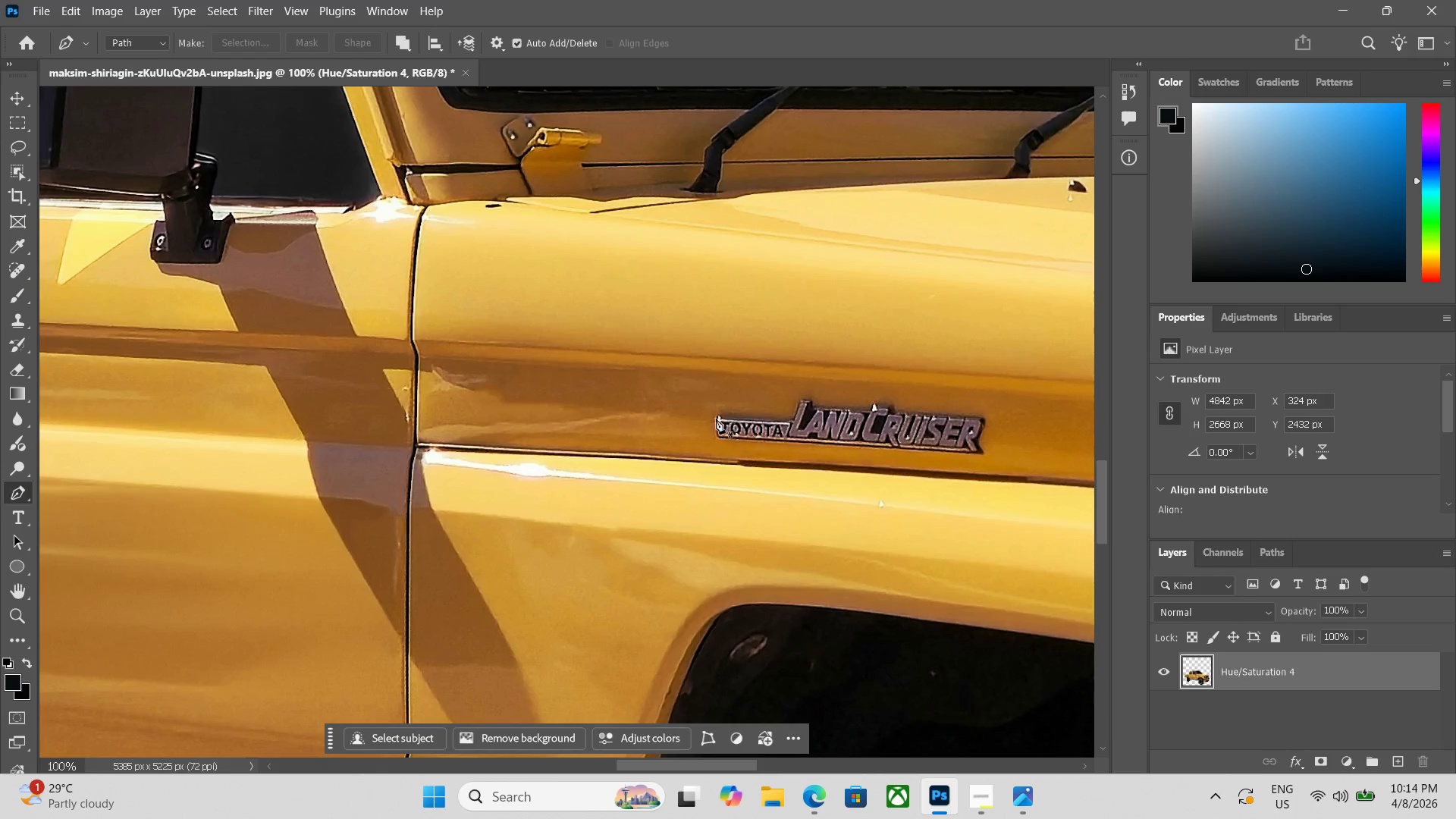 
left_click([718, 416])
 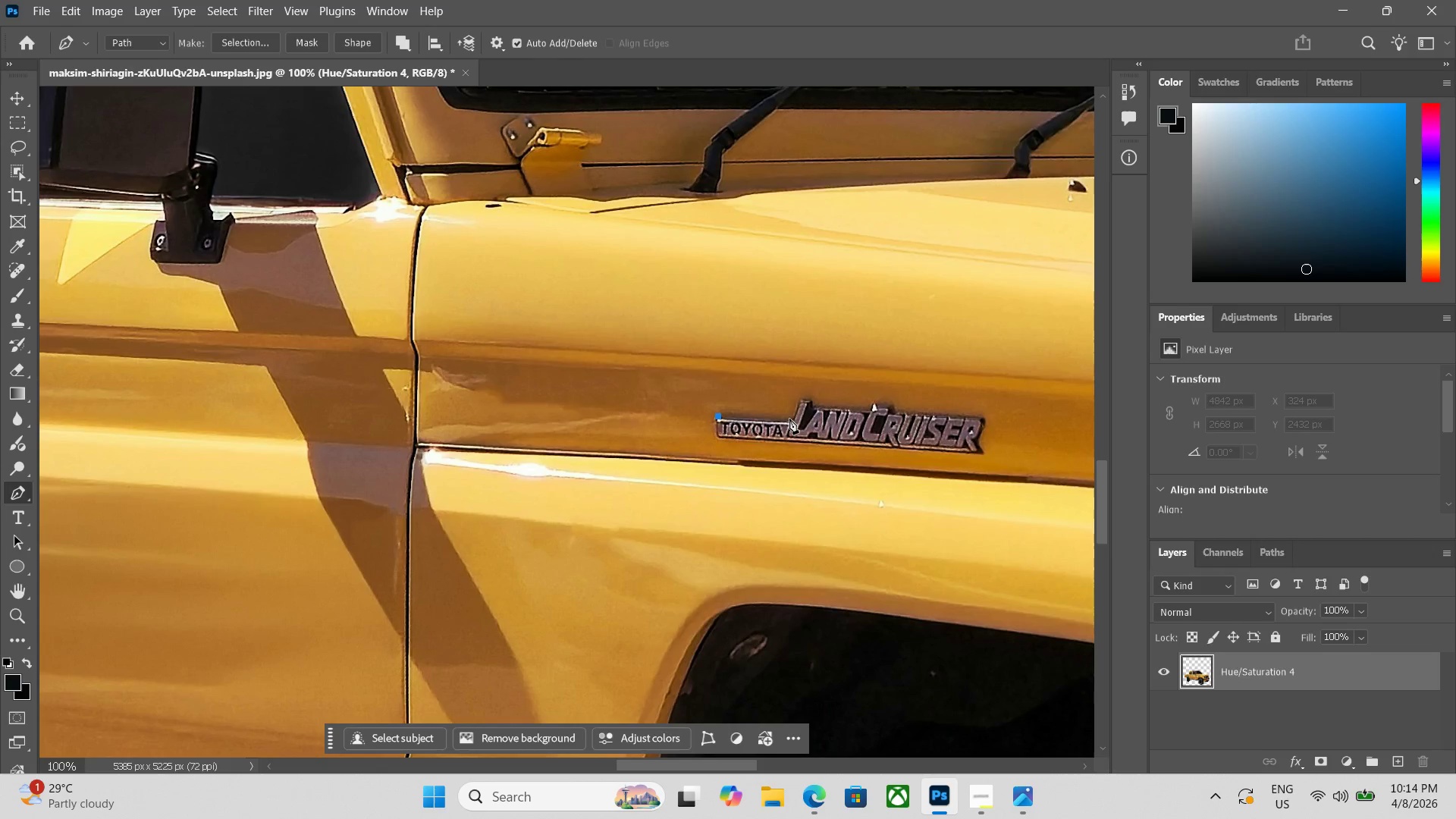 
left_click([789, 419])
 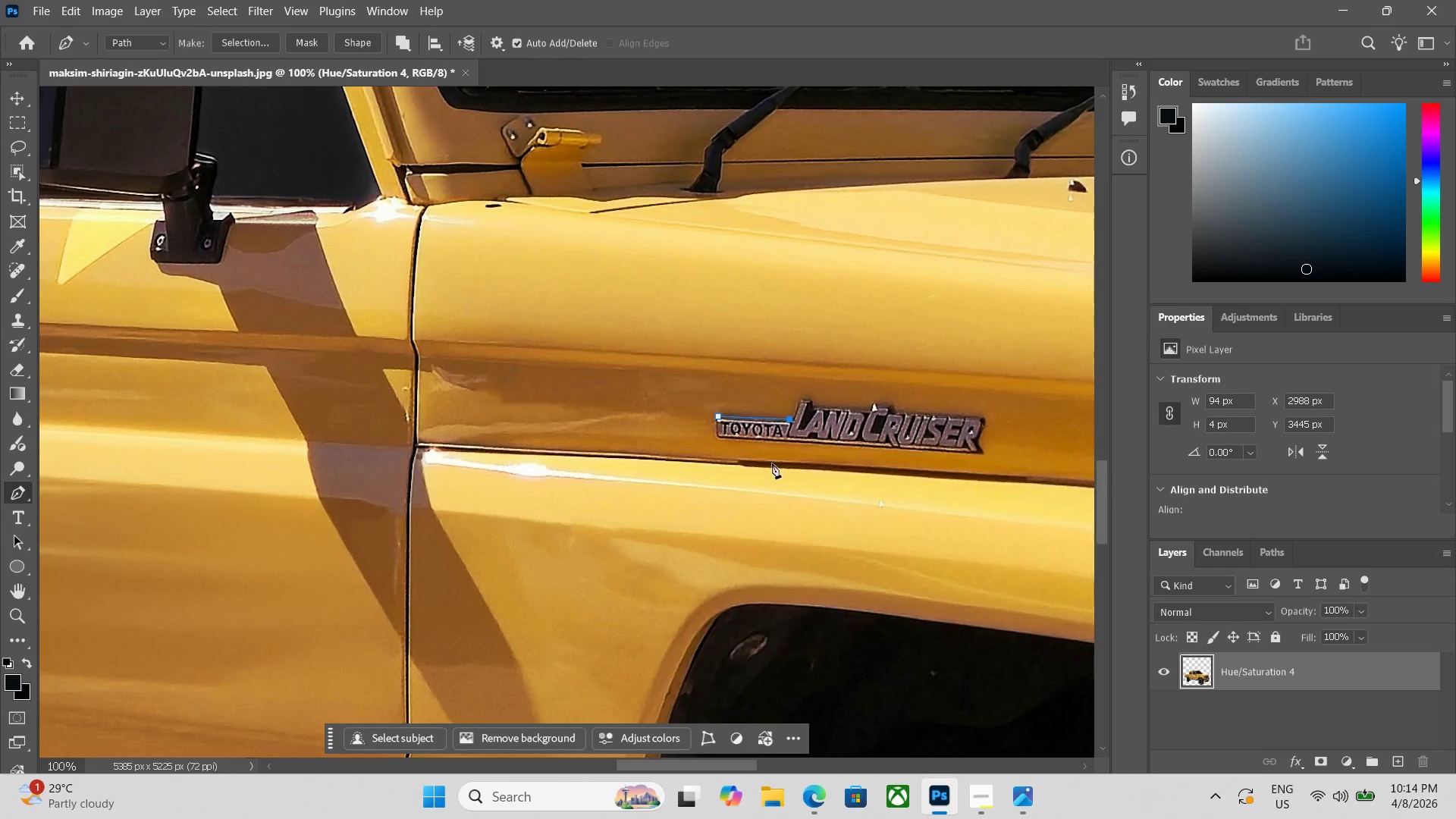 
key(Control+ControlLeft)
 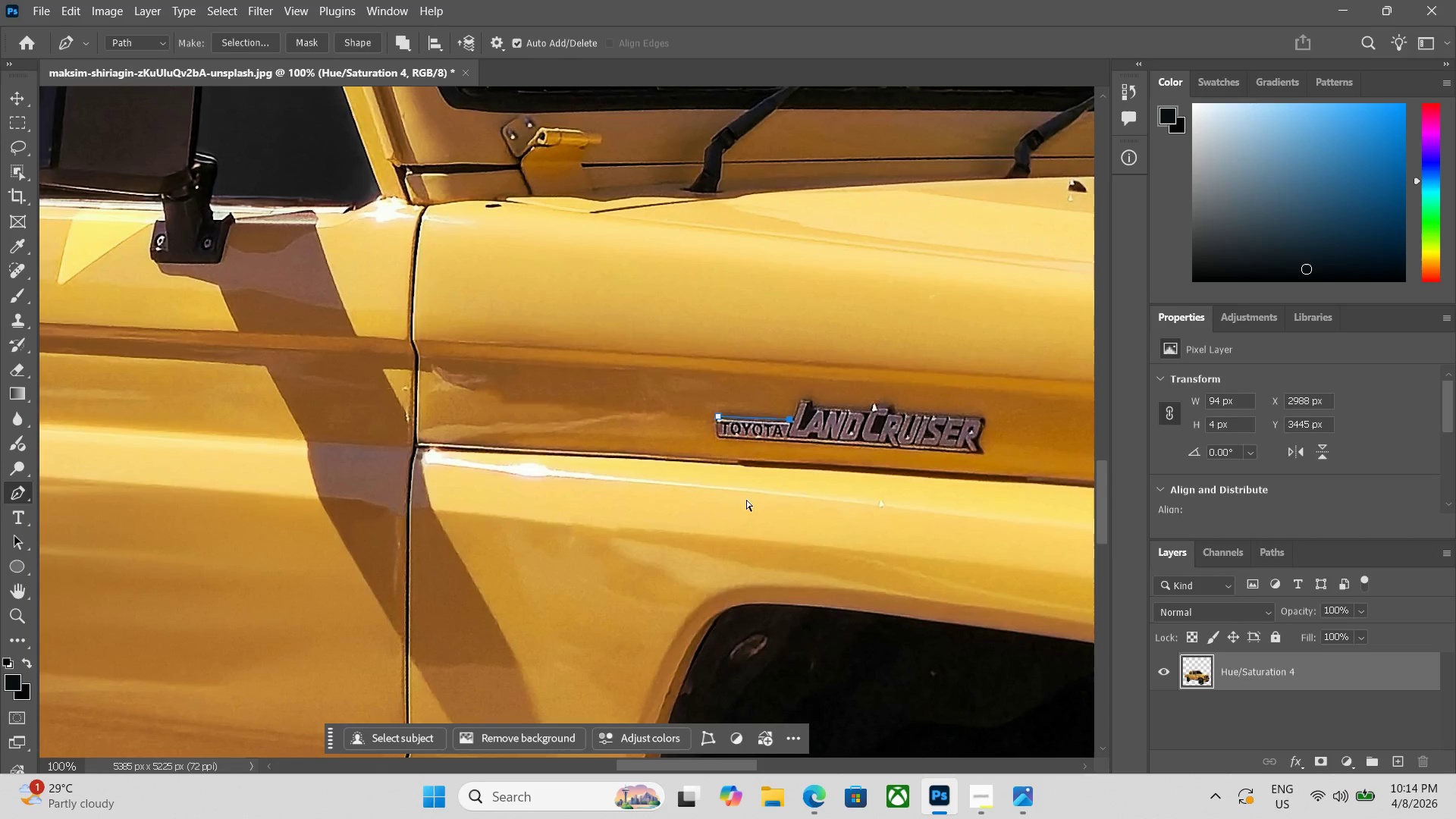 
key(Control+Z)
 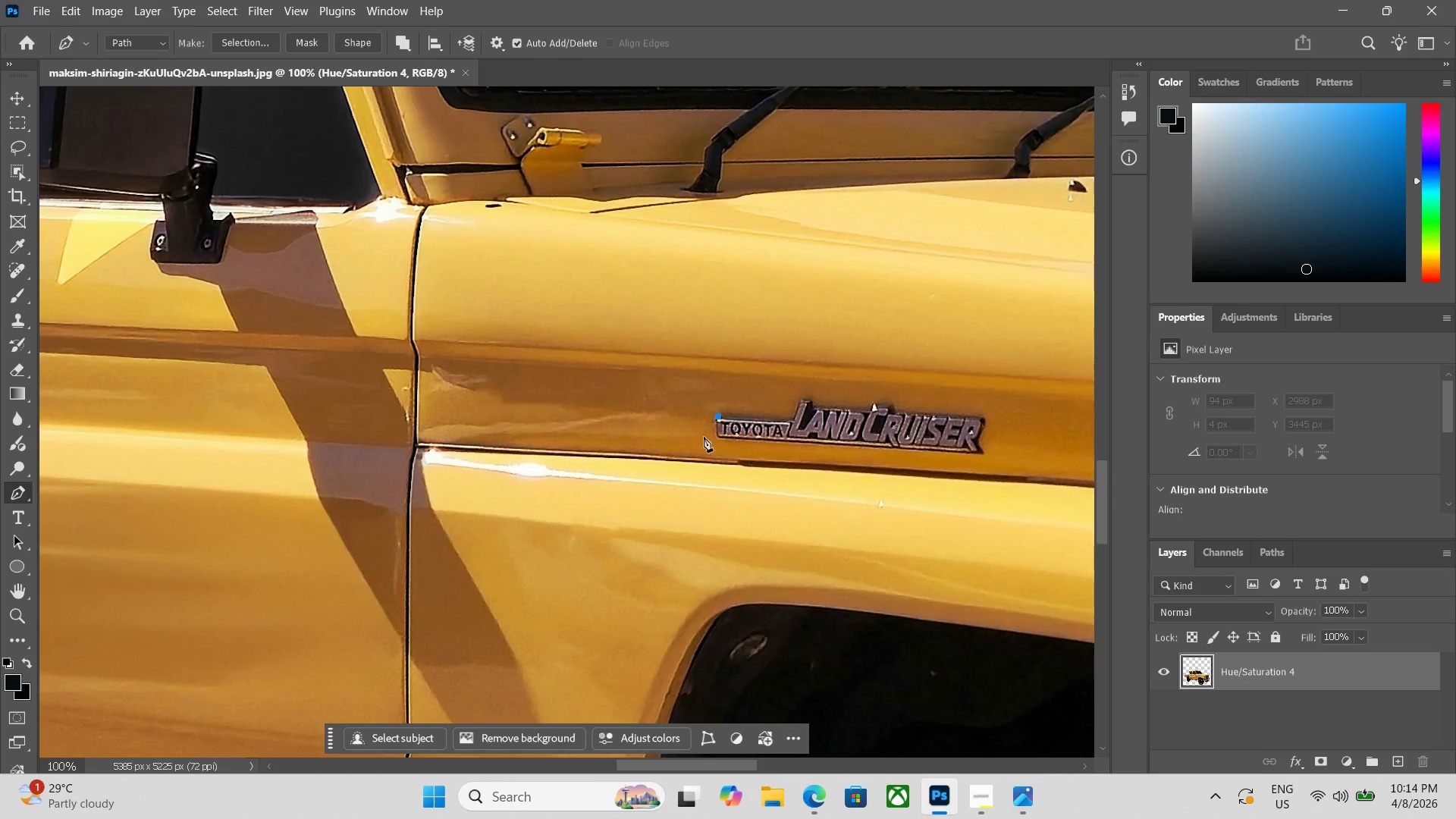 
key(Control+Equal)
 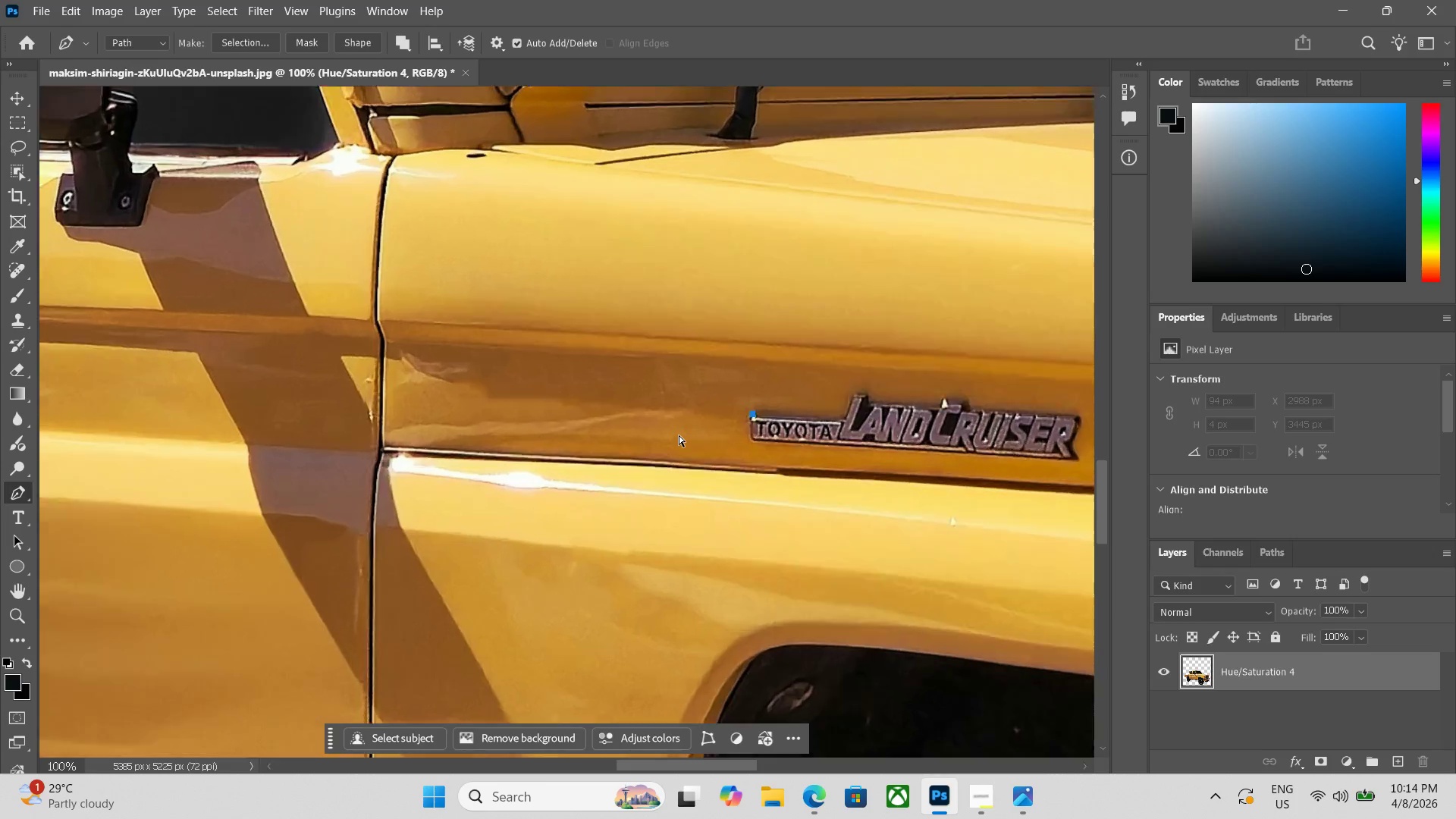 
key(Control+Equal)
 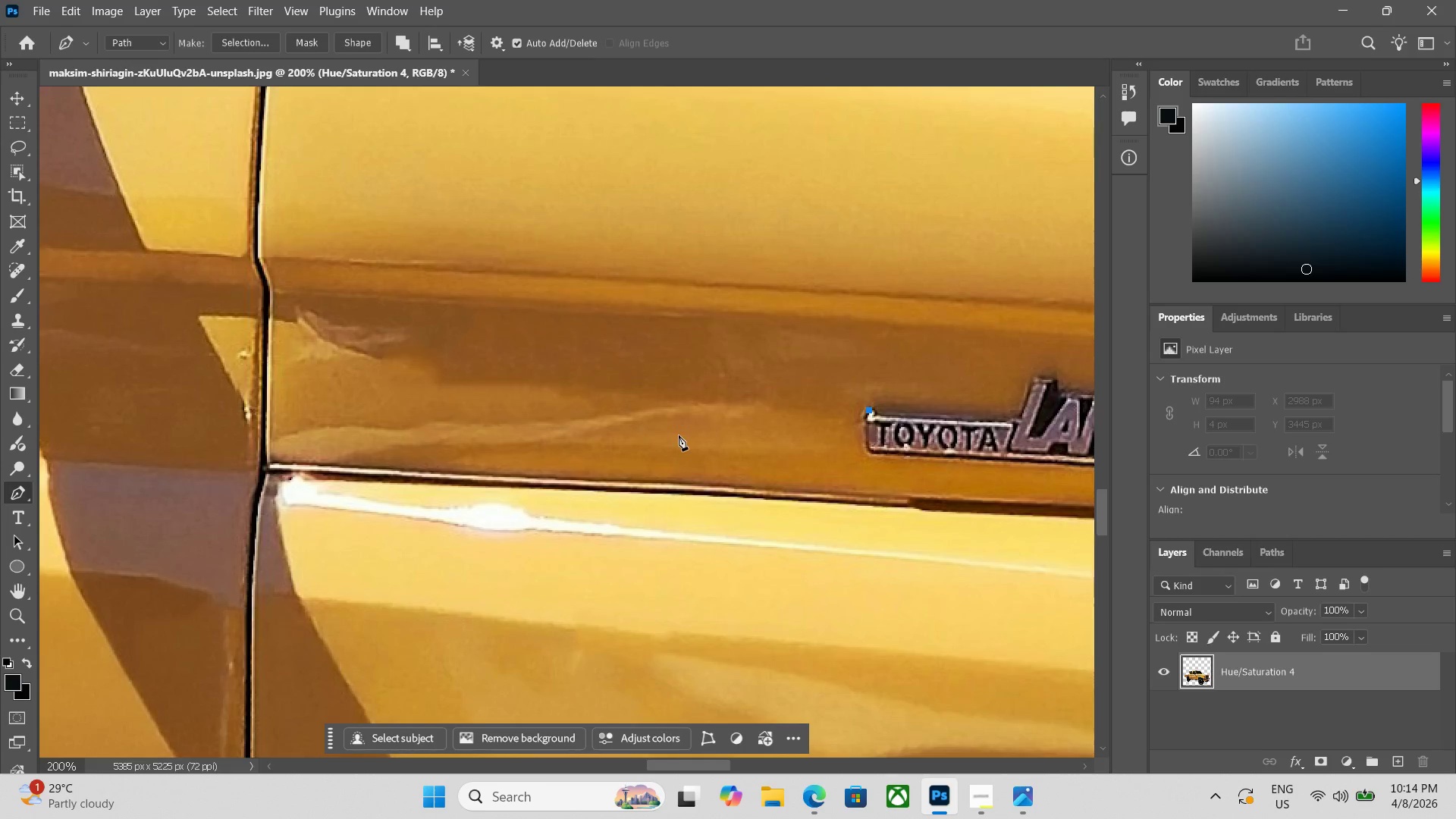 
hold_key(key=Space, duration=0.56)
 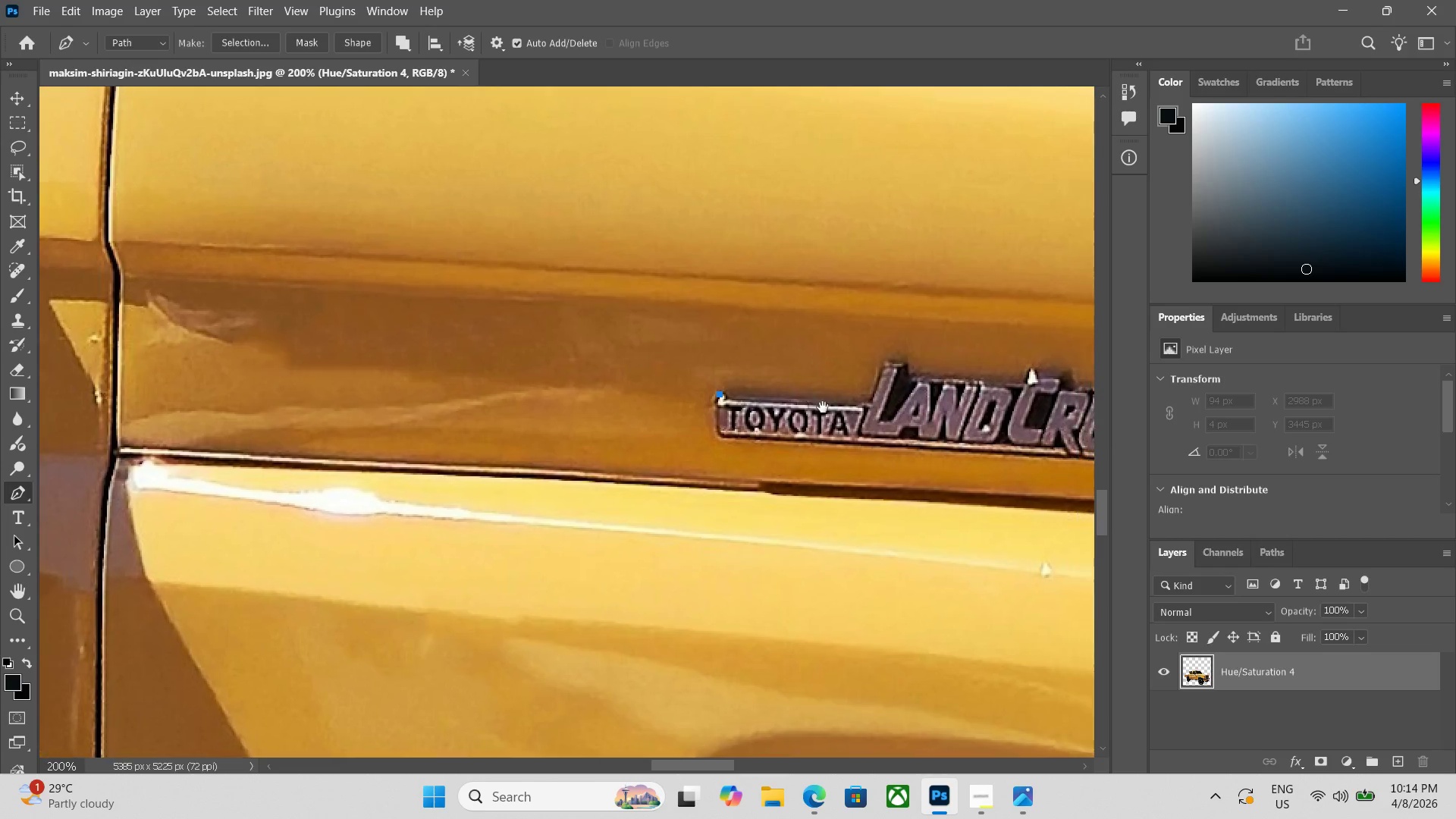 
left_click_drag(start_coordinate=[668, 420], to_coordinate=[616, 414])
 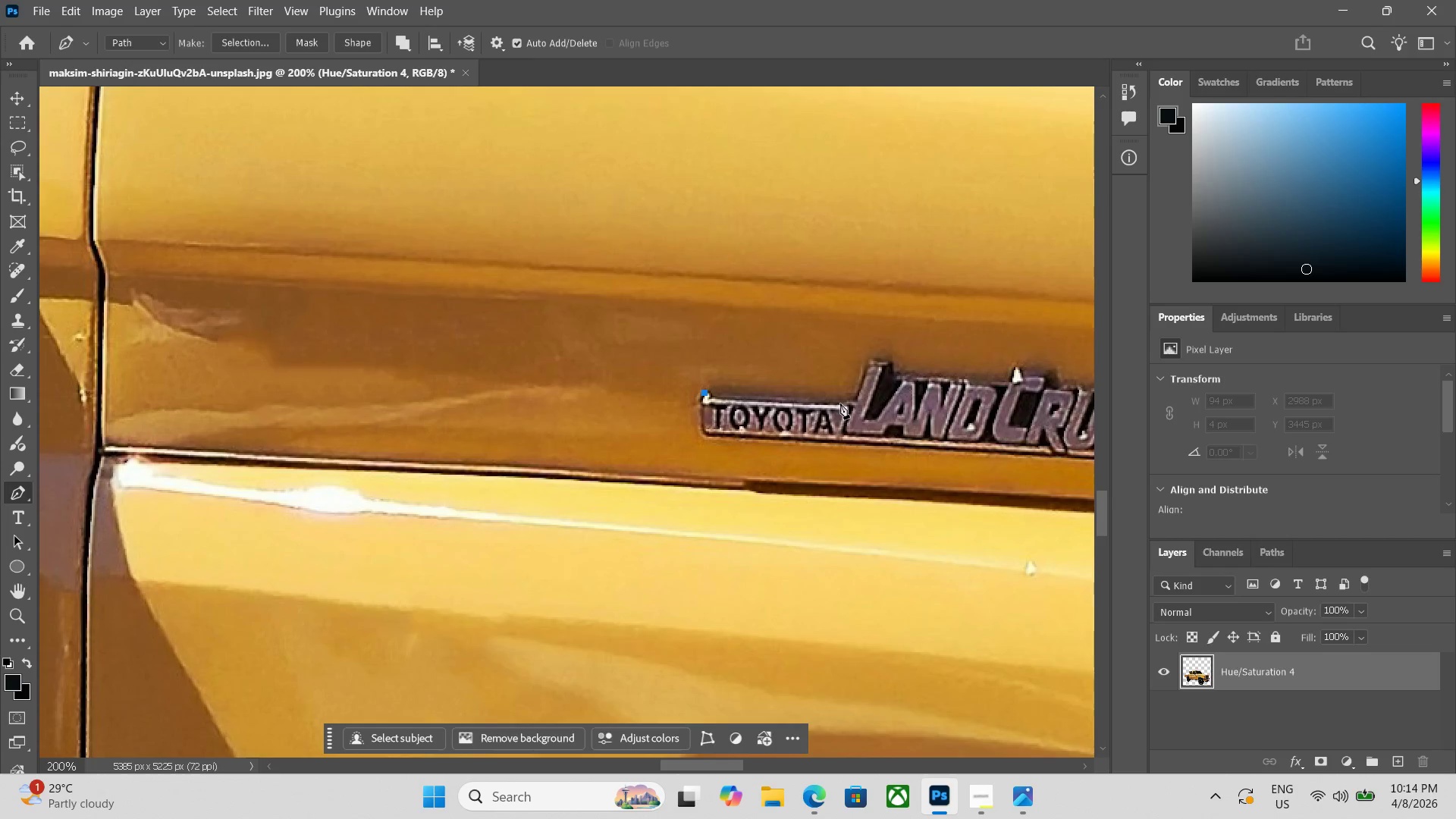 
left_click([843, 400])
 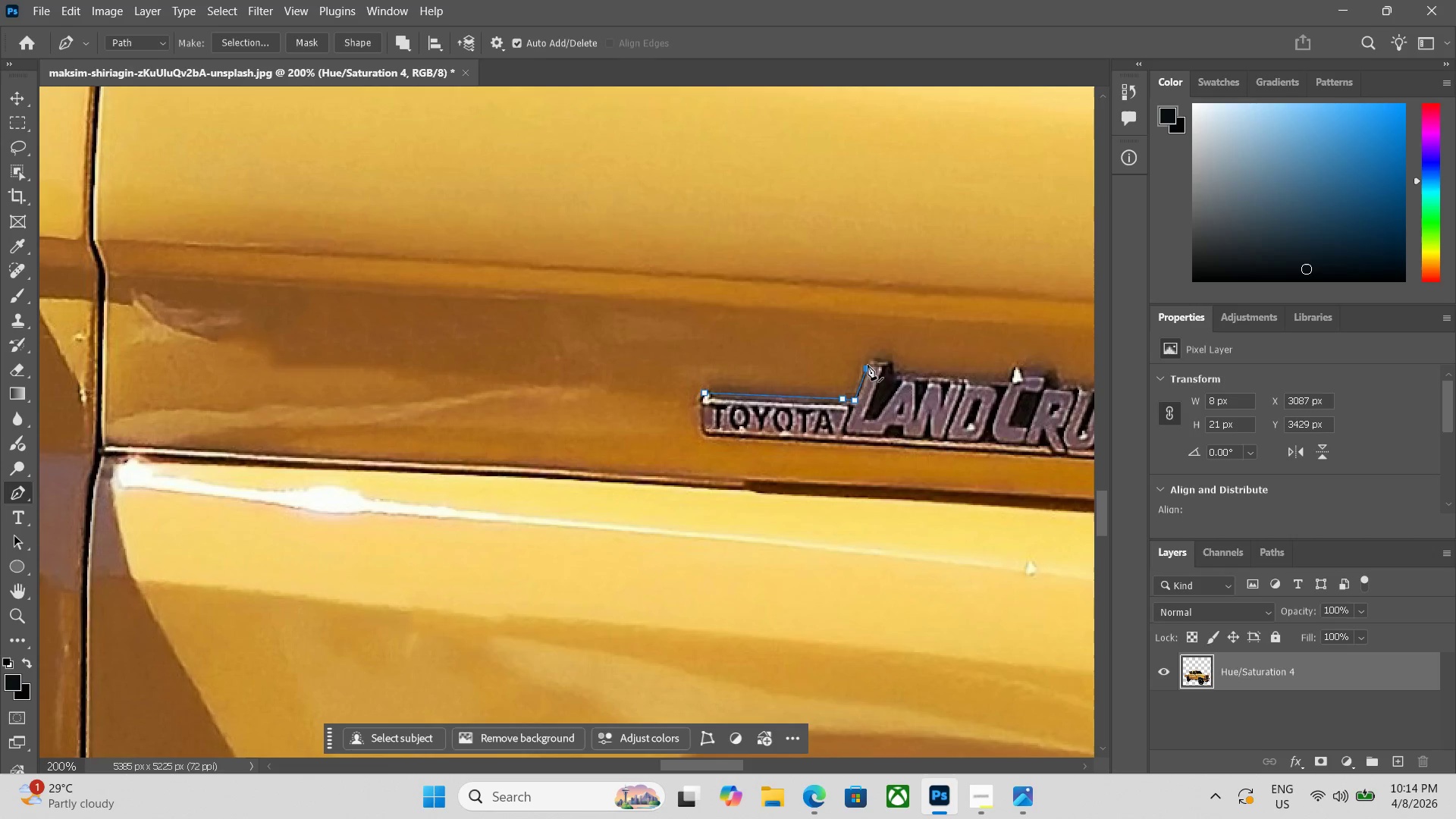 
left_click_drag(start_coordinate=[868, 361], to_coordinate=[874, 361])
 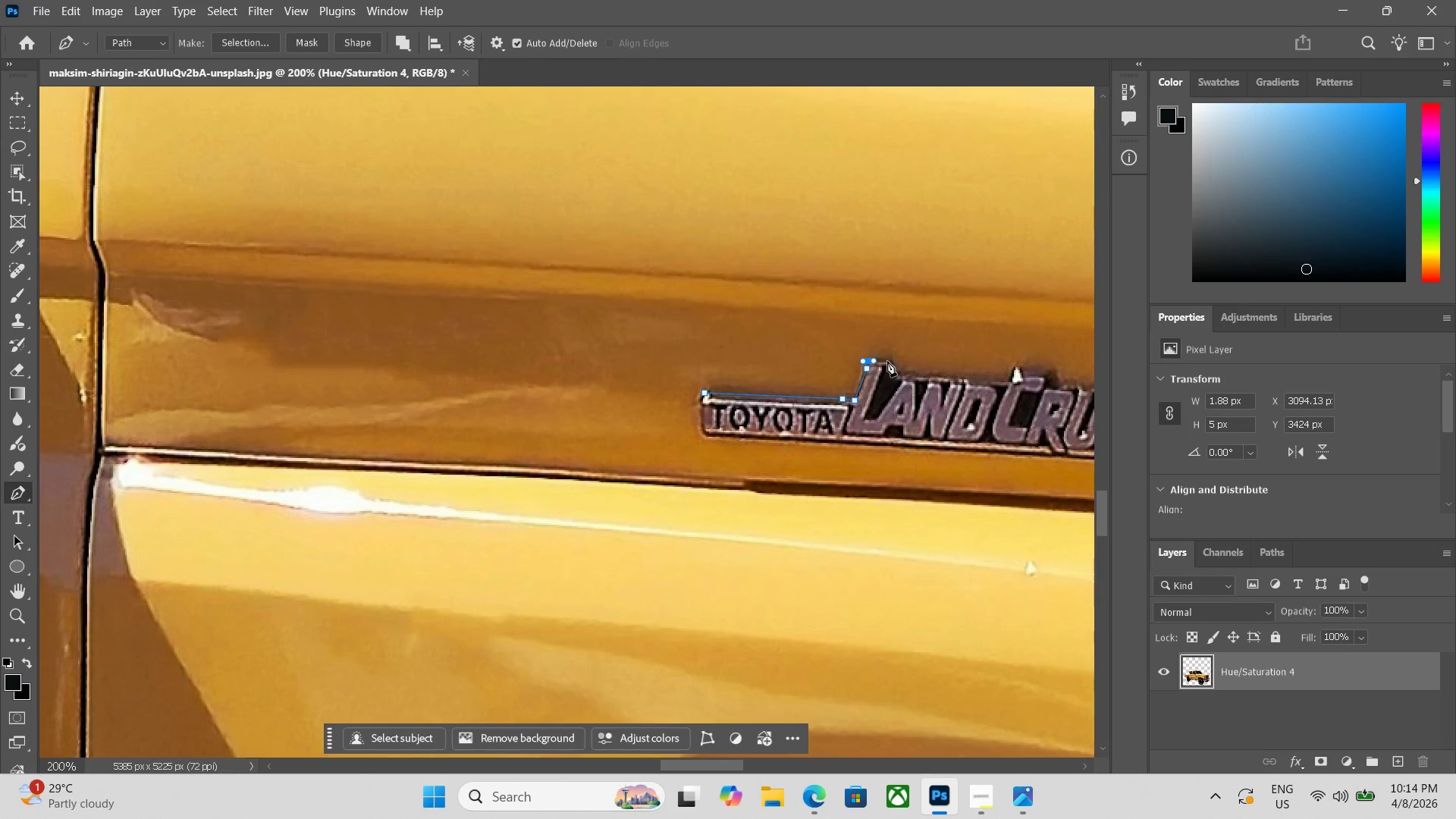 
double_click([887, 361])
 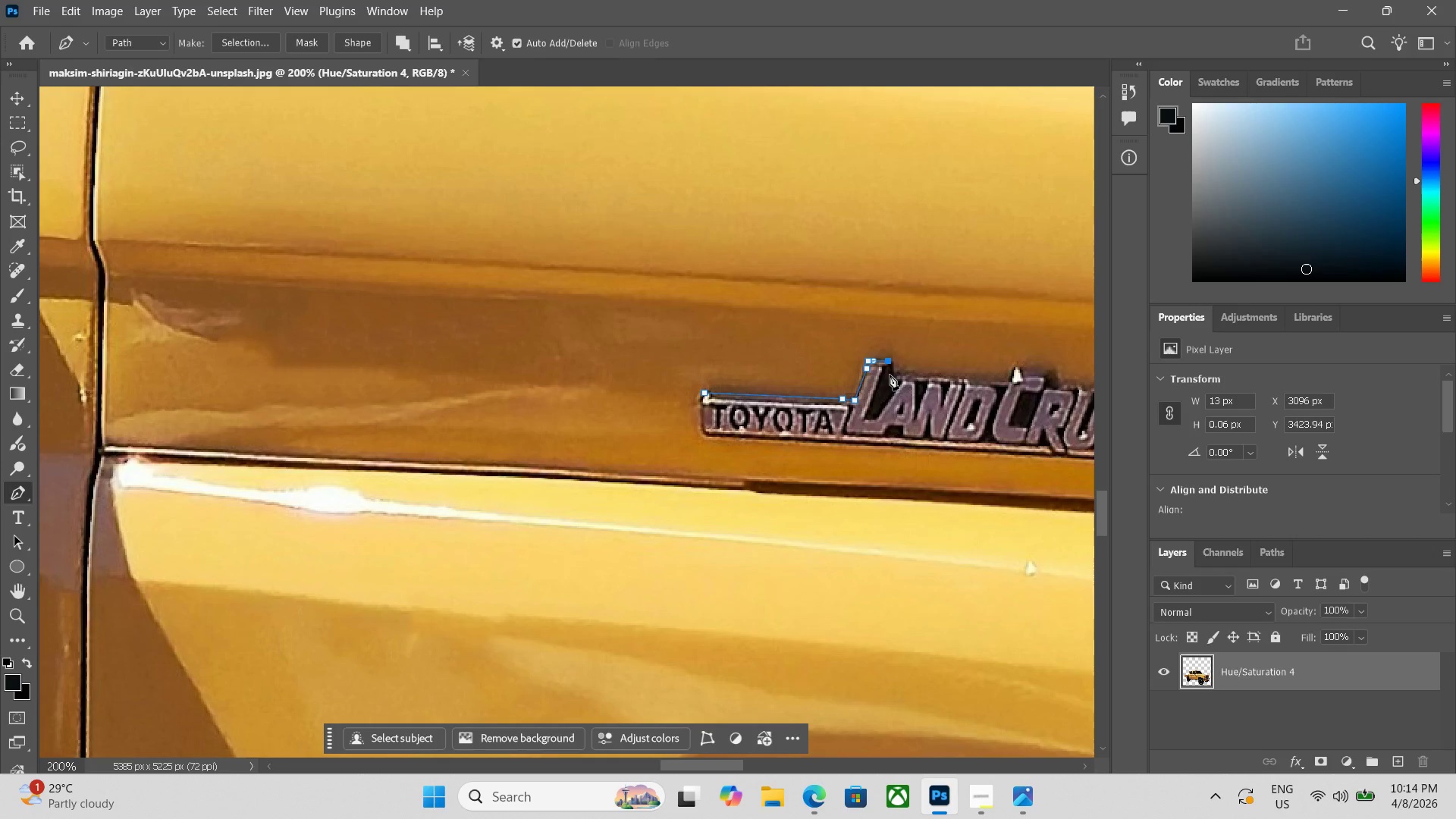 
left_click_drag(start_coordinate=[890, 375], to_coordinate=[899, 375])
 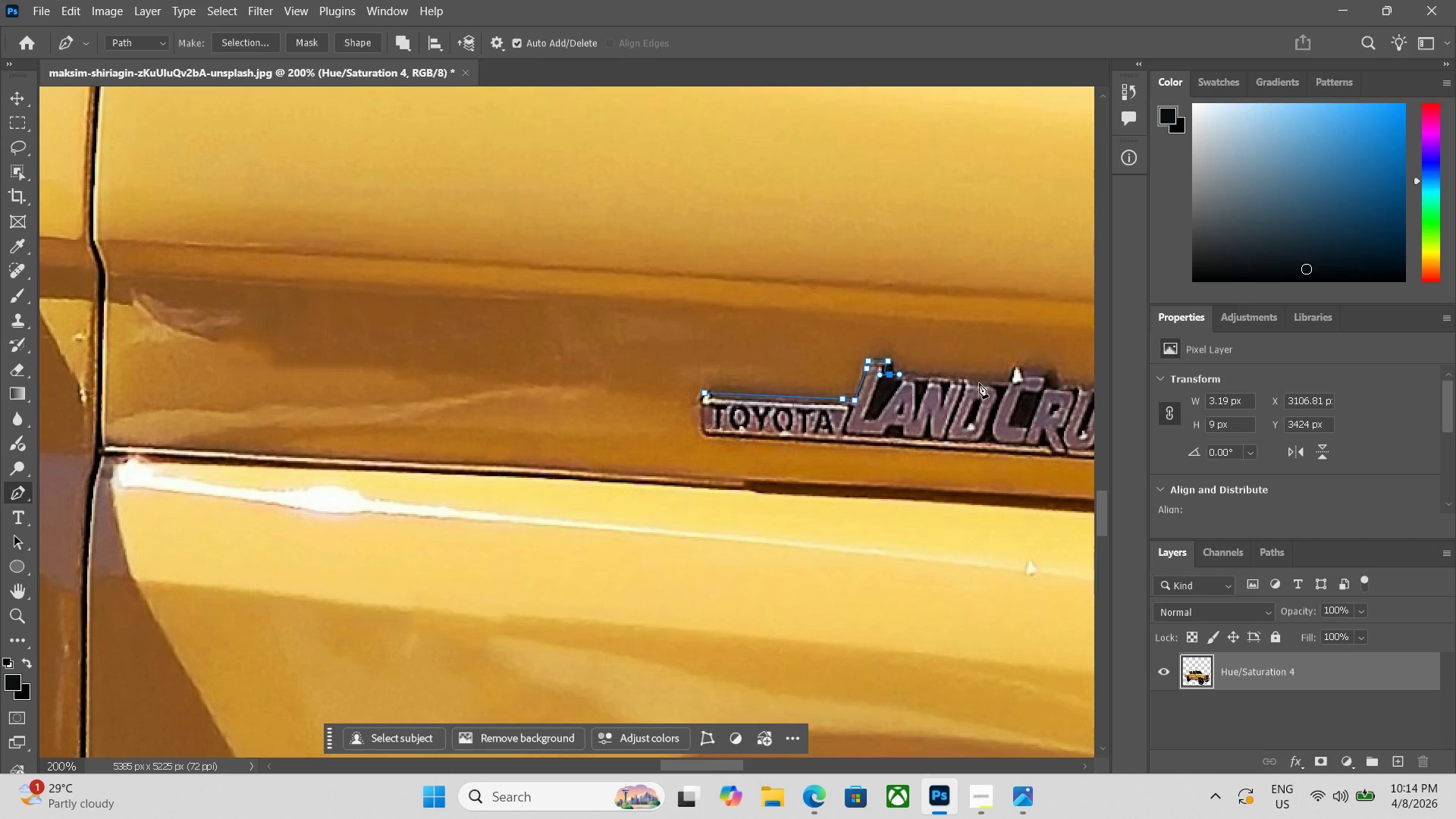 
left_click([979, 382])
 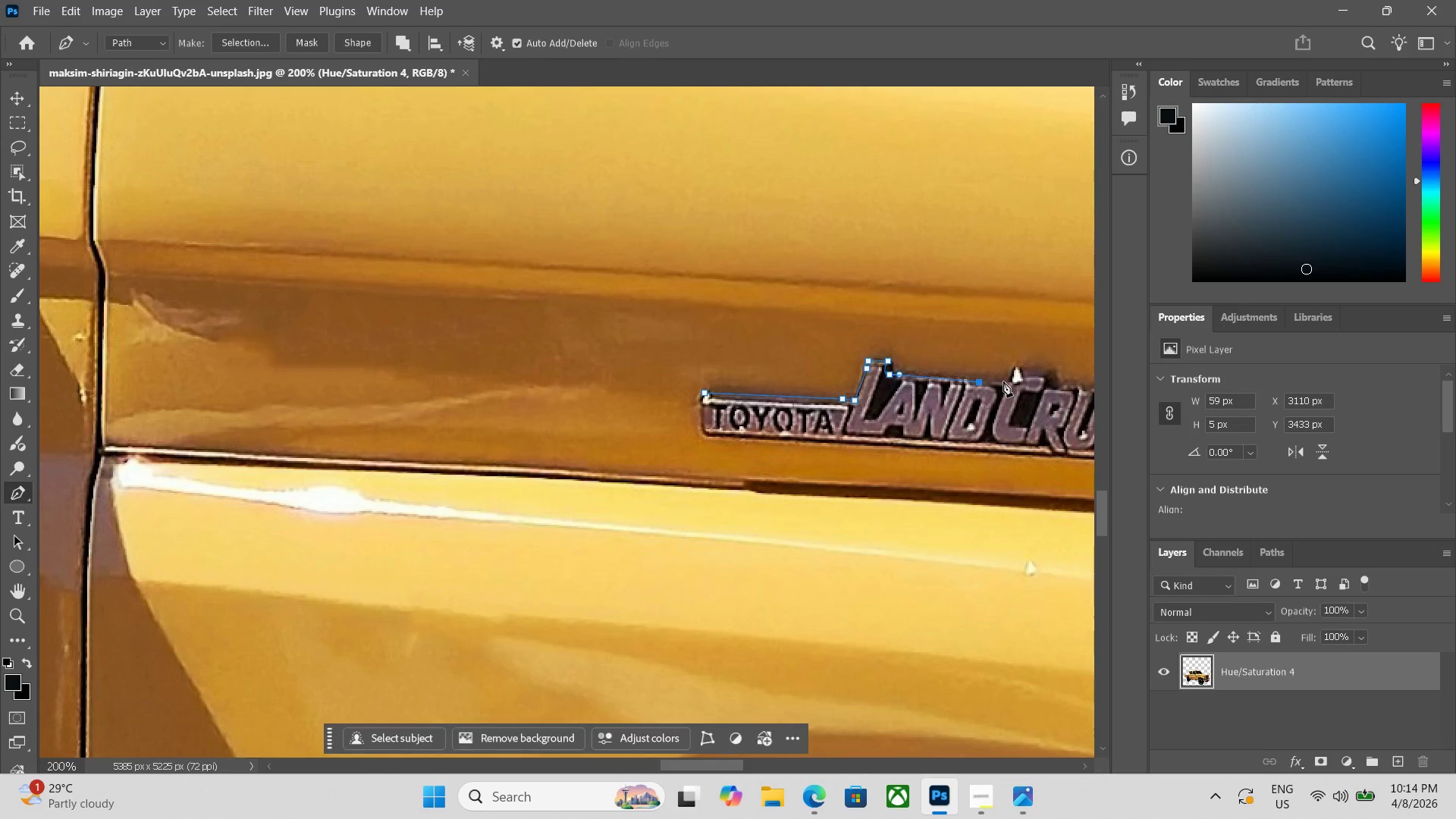 
left_click([1003, 381])
 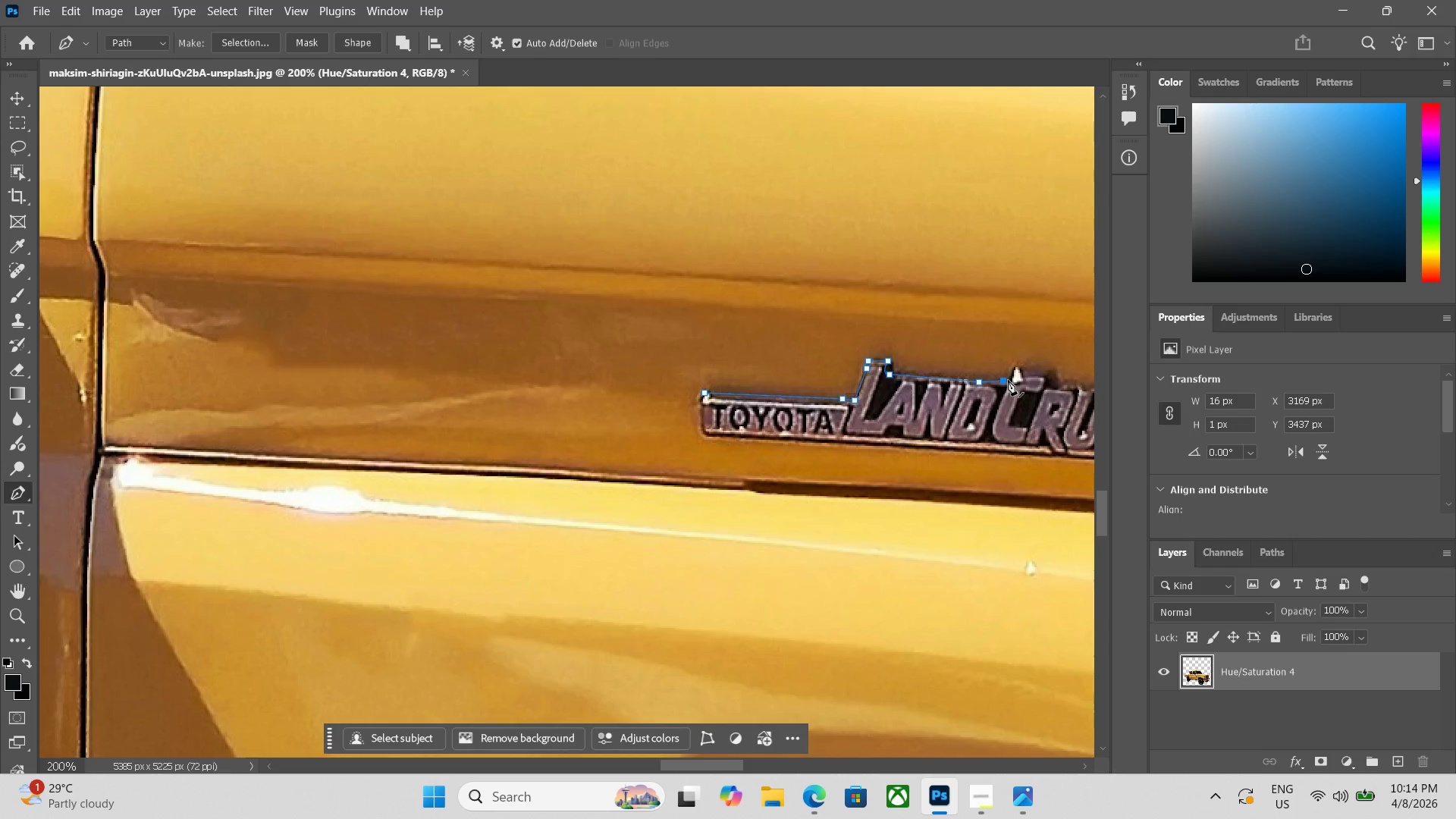 
key(Control+Z)
 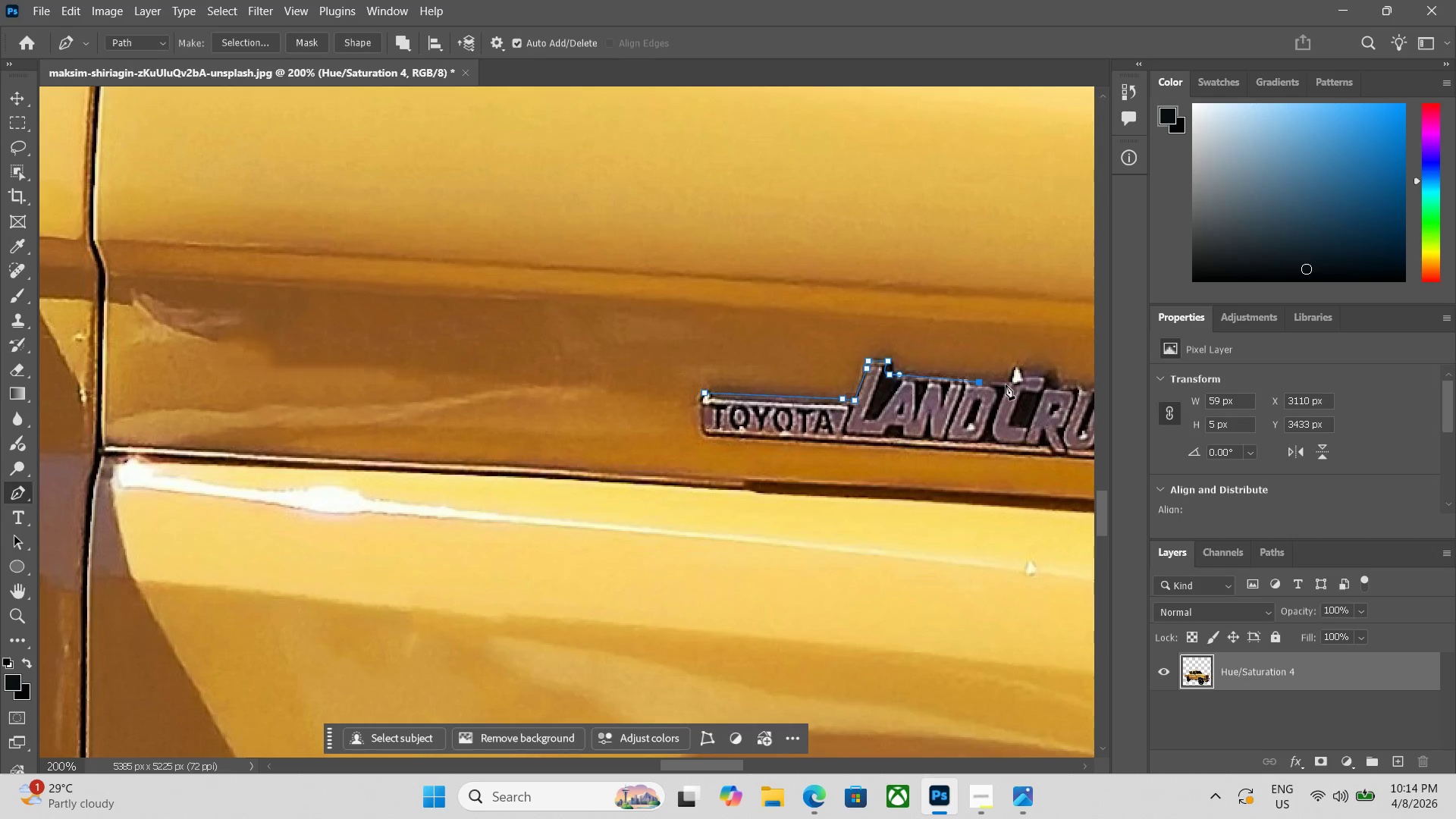 
left_click([1008, 384])
 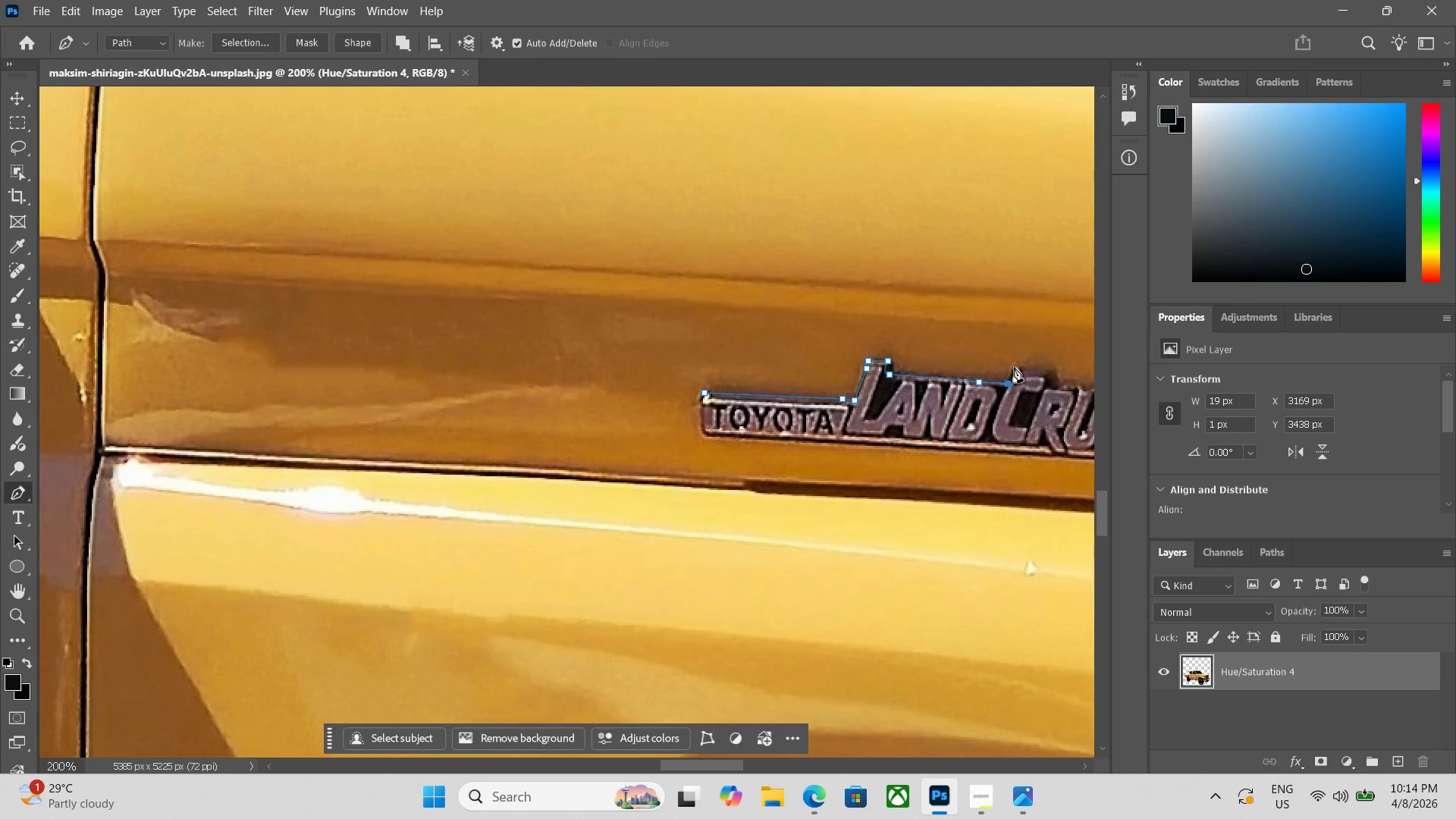 
left_click([1012, 366])
 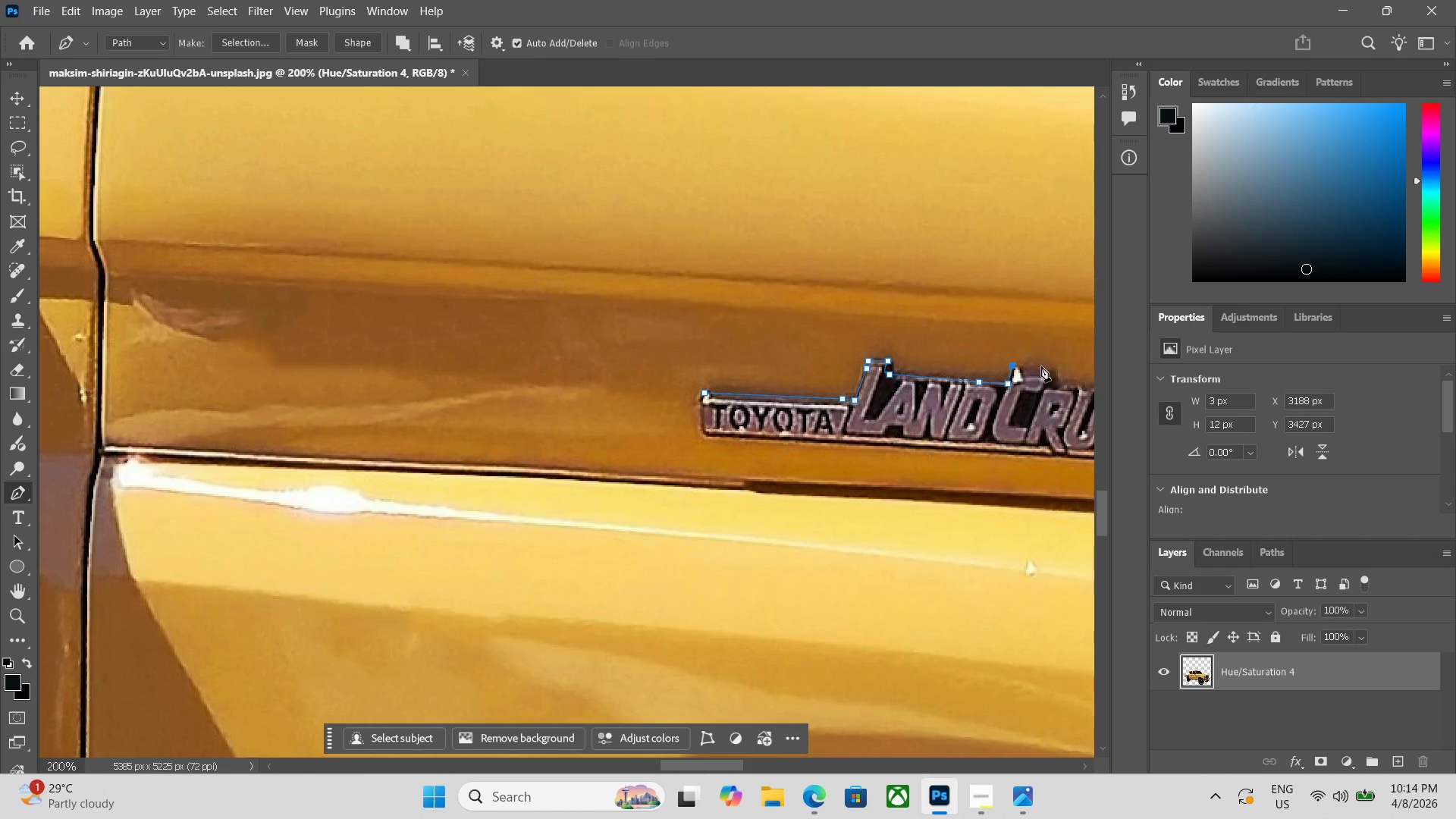 
left_click([1045, 368])
 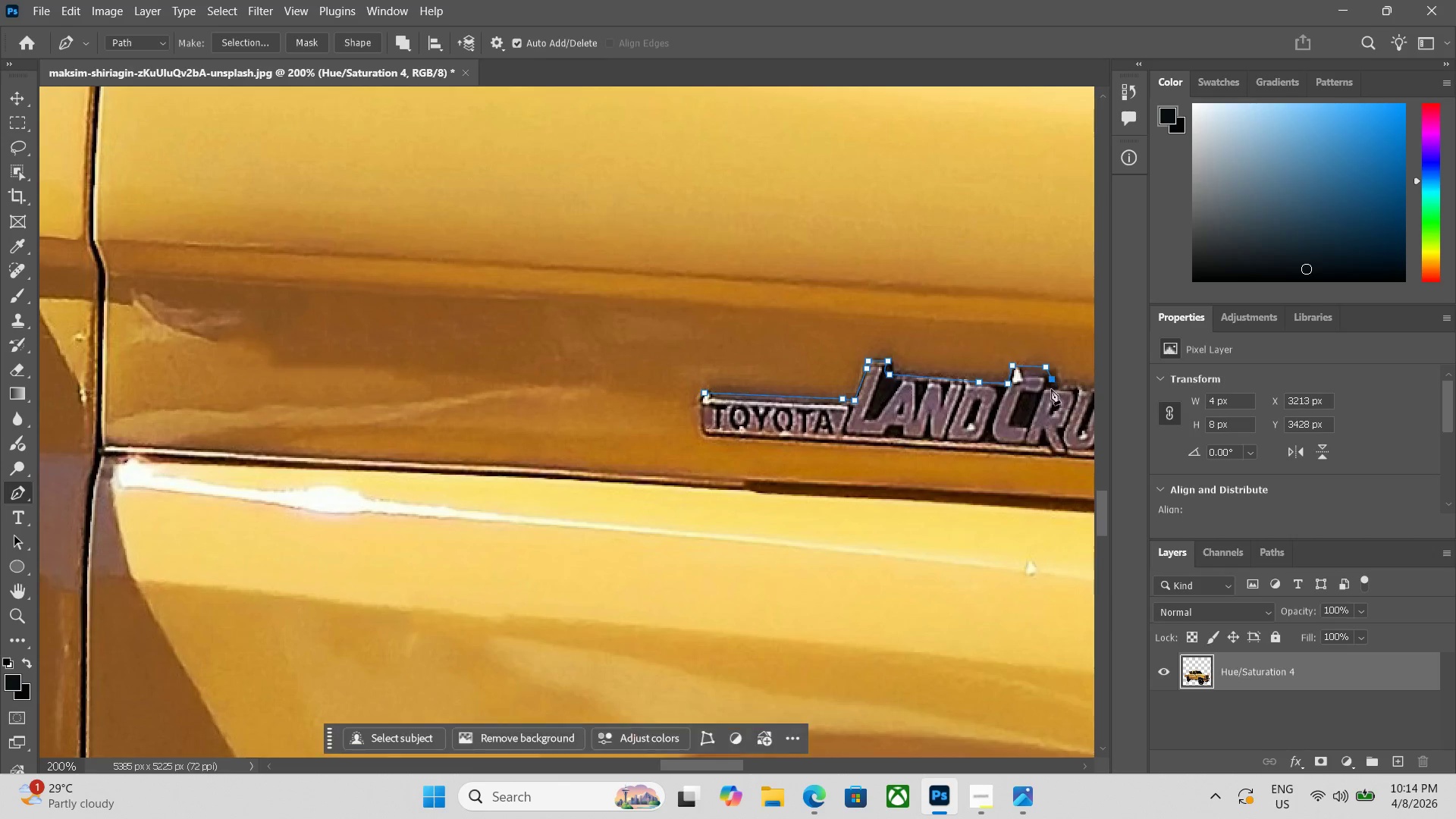 
double_click([1050, 396])
 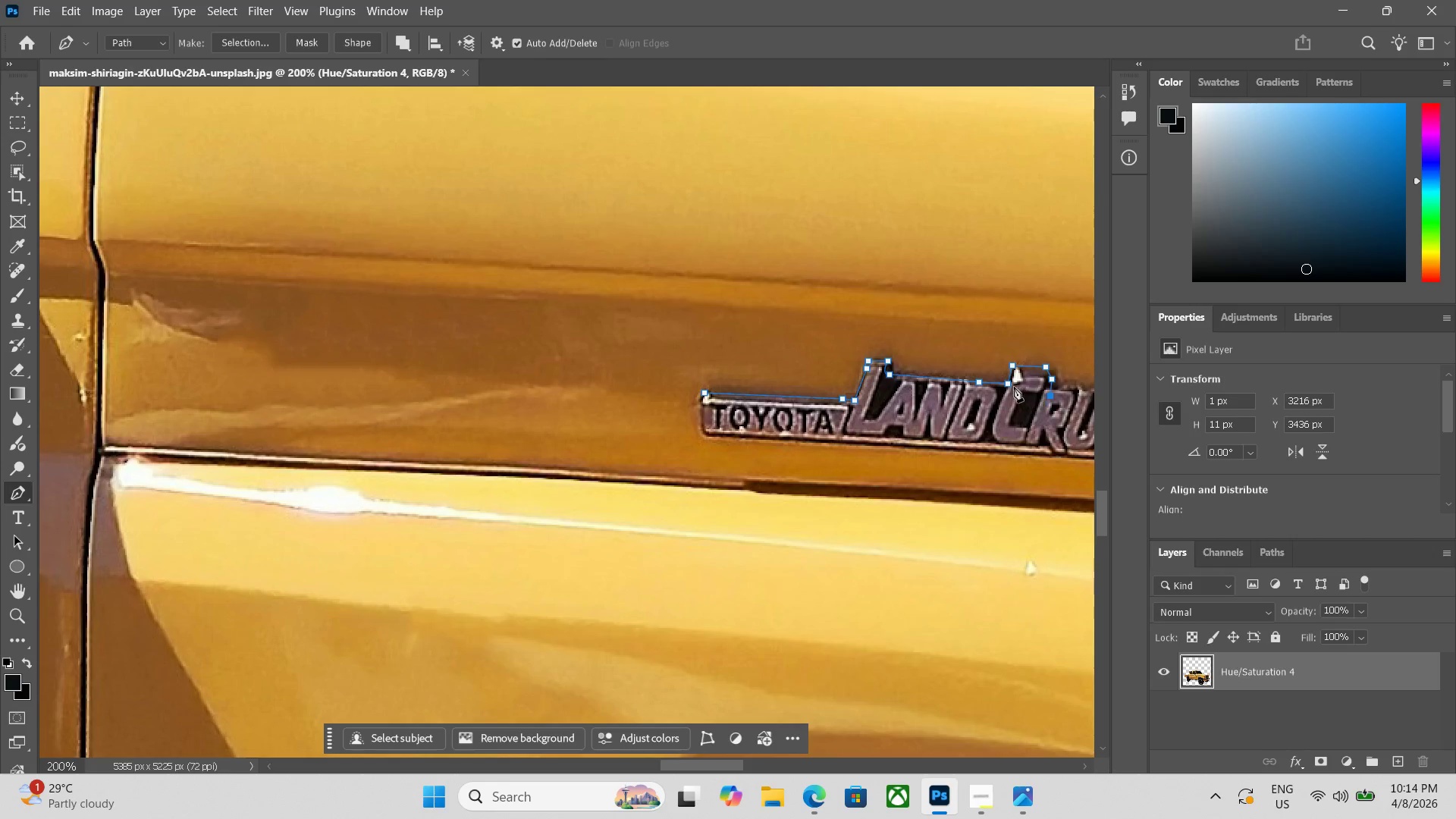 
hold_key(key=Space, duration=0.45)
 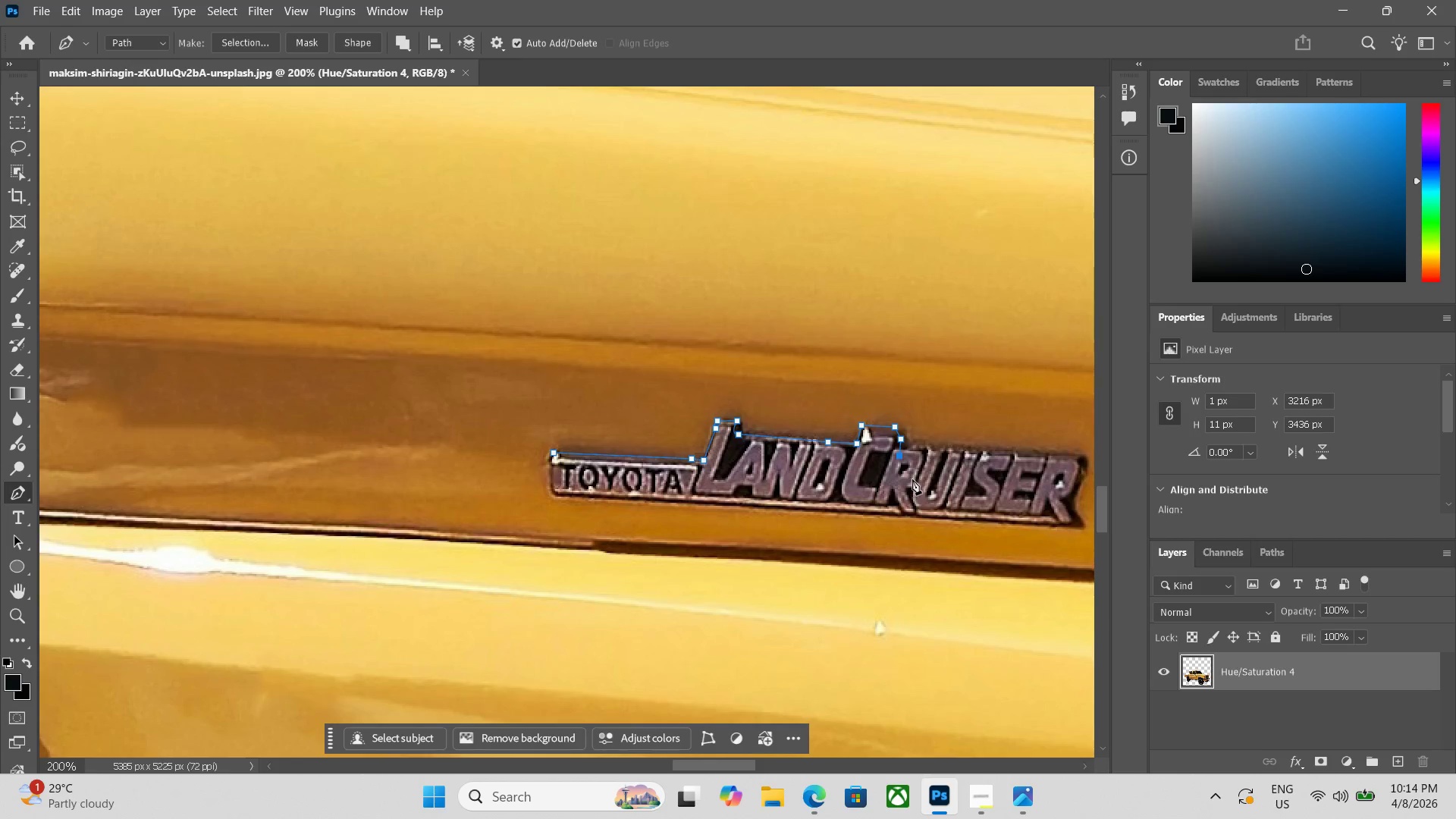 
left_click_drag(start_coordinate=[971, 416], to_coordinate=[821, 476])
 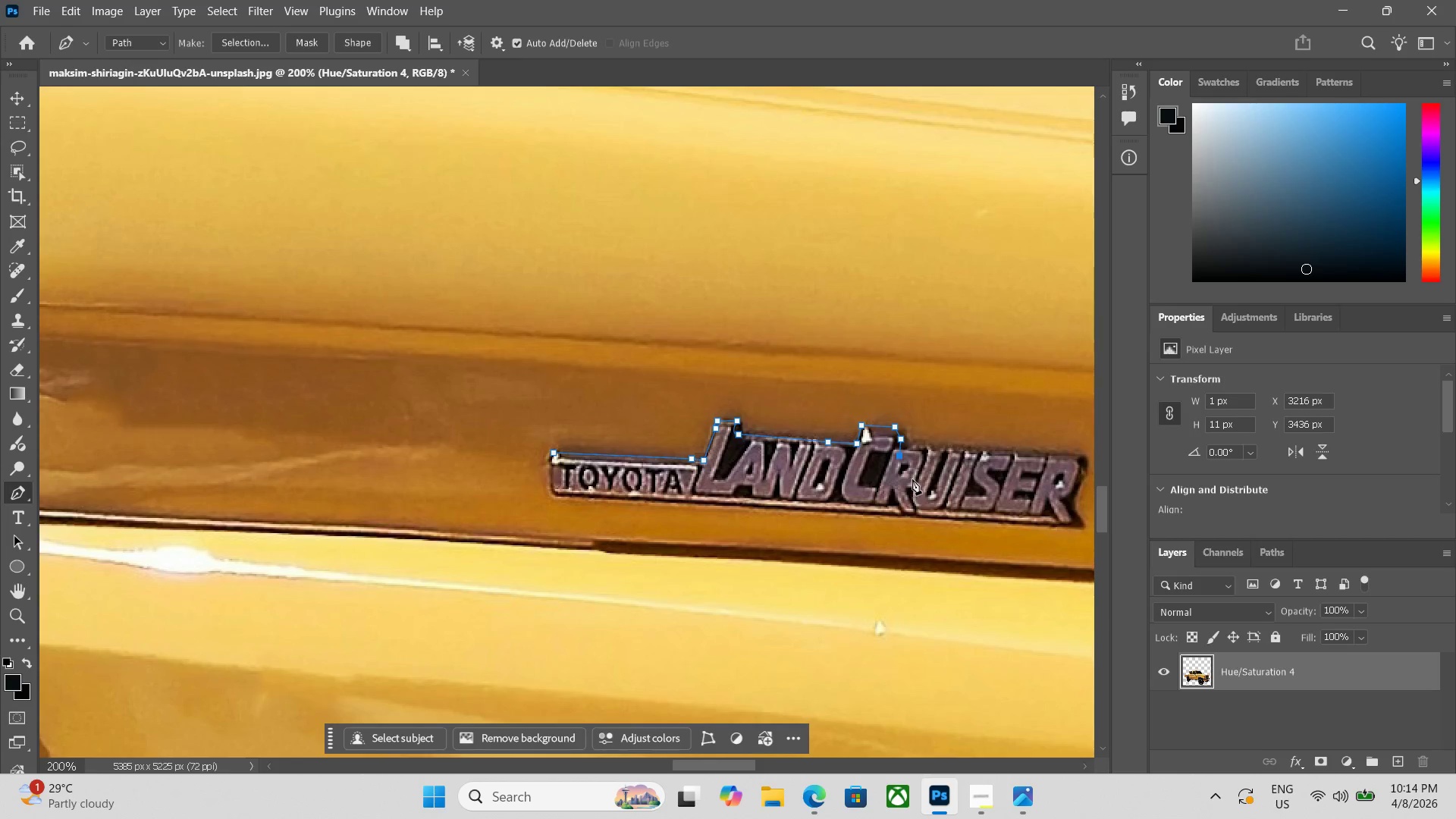 
key(Control+Z)
 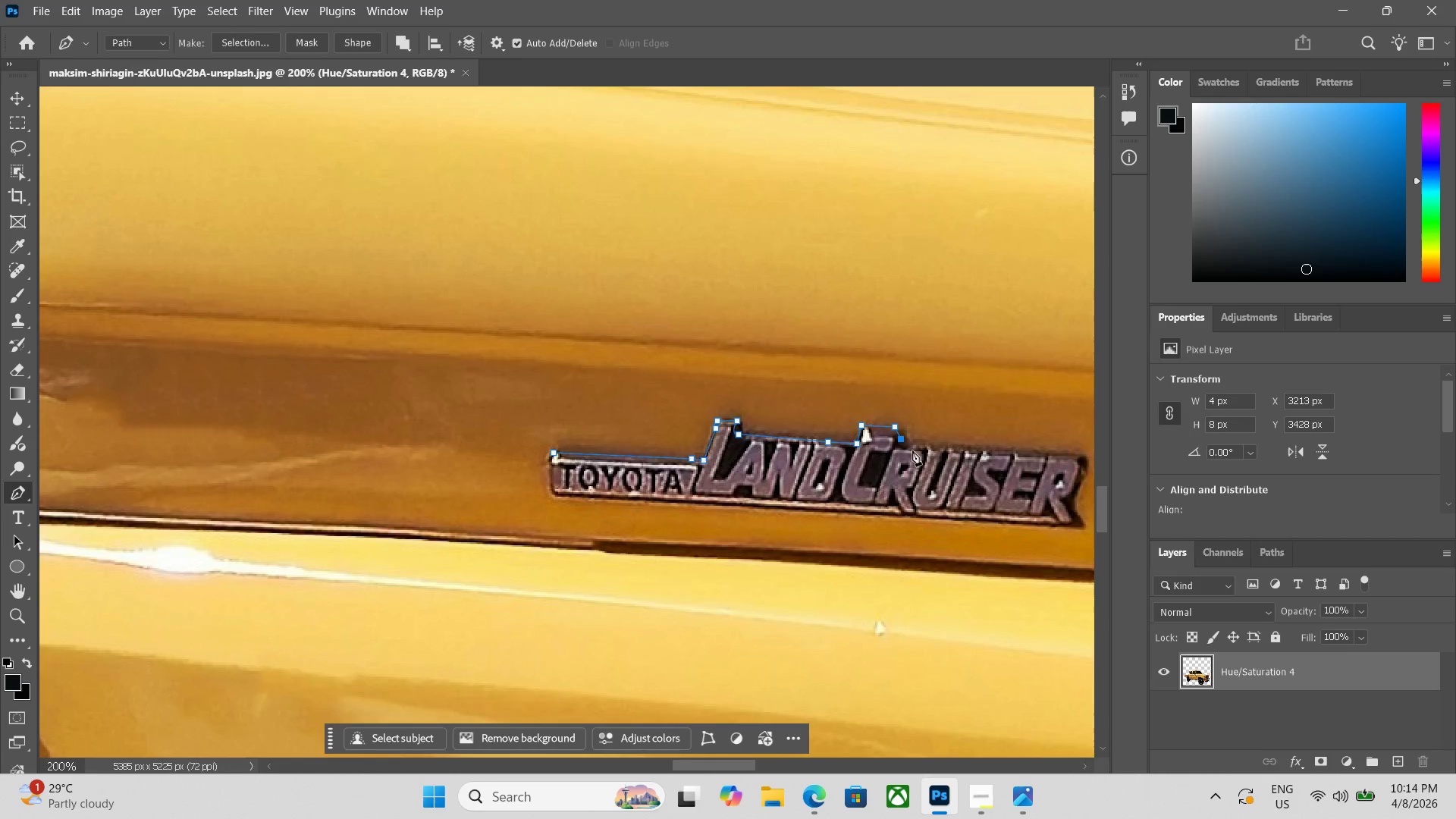 
left_click([908, 447])
 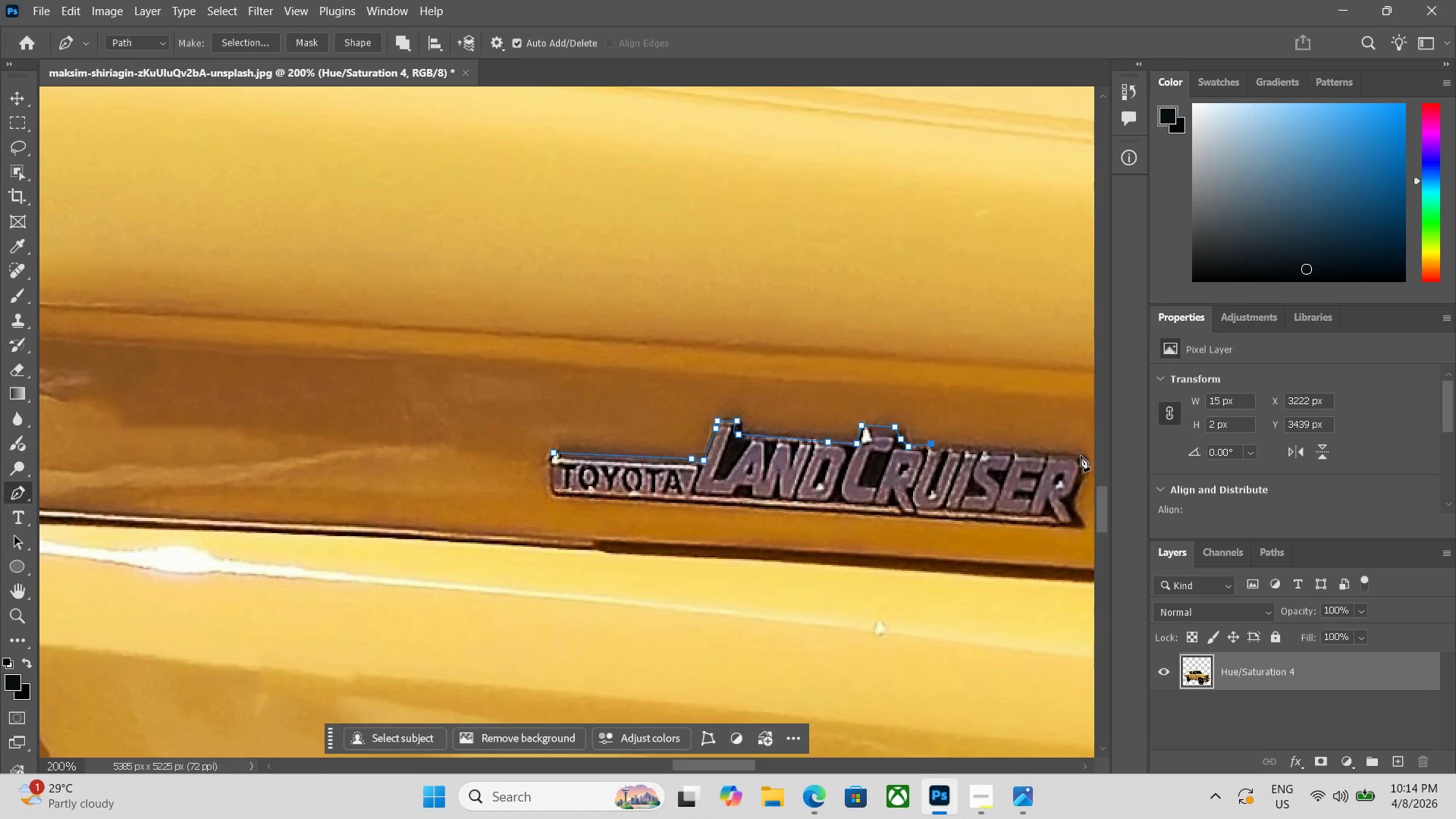 
hold_key(key=Space, duration=0.42)
 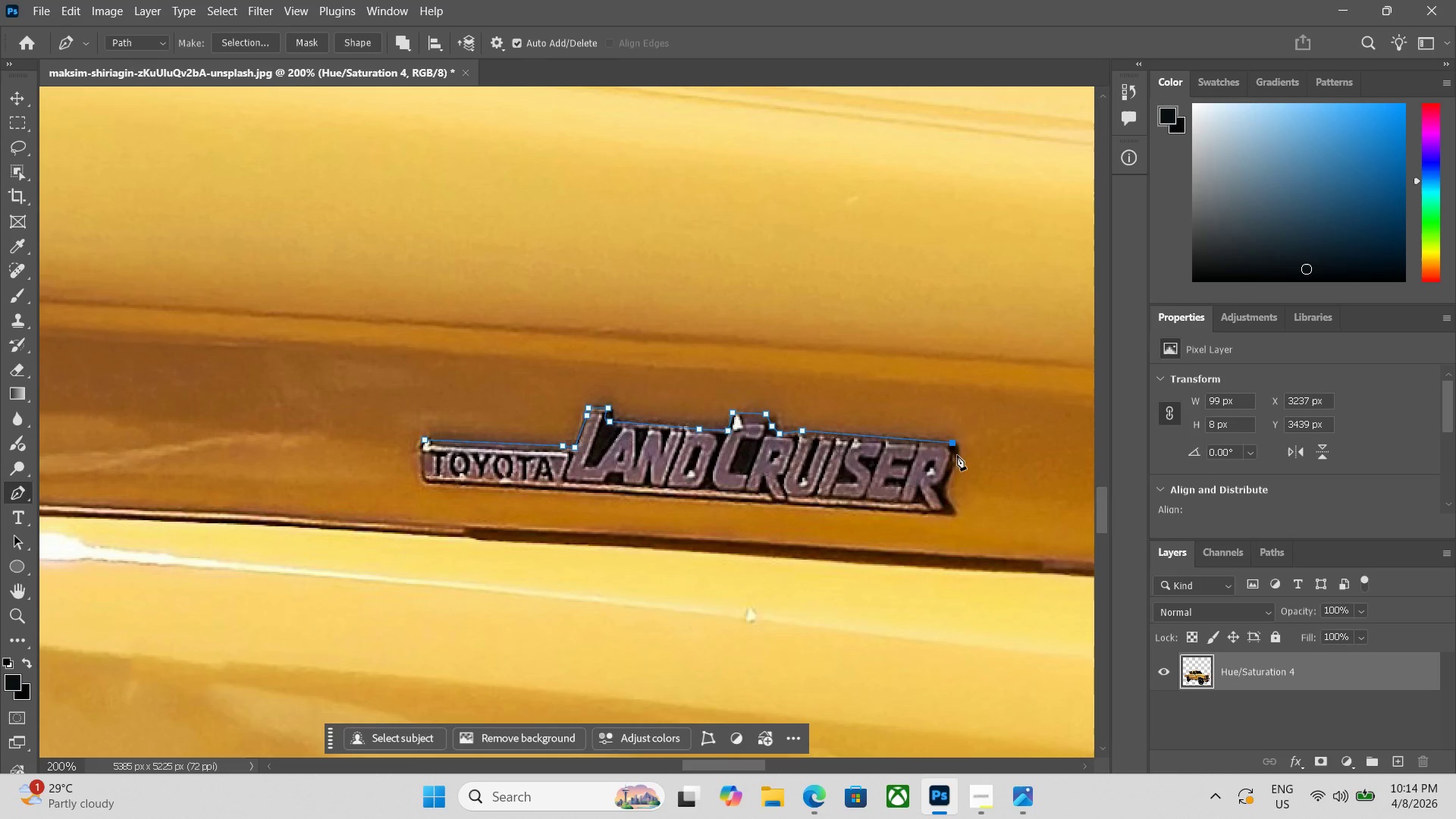 
left_click_drag(start_coordinate=[996, 526], to_coordinate=[869, 513])
 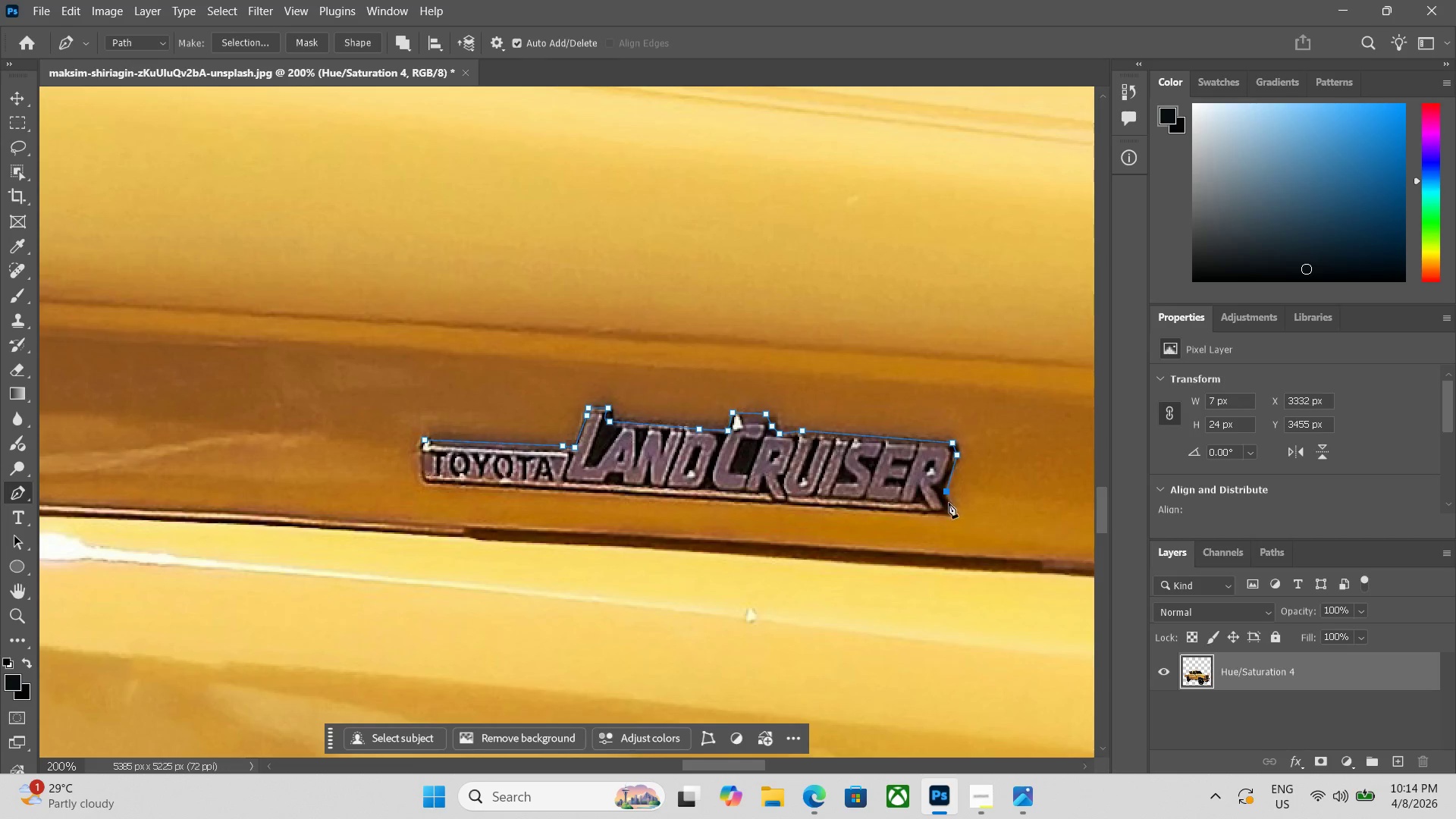 
triple_click([946, 511])
 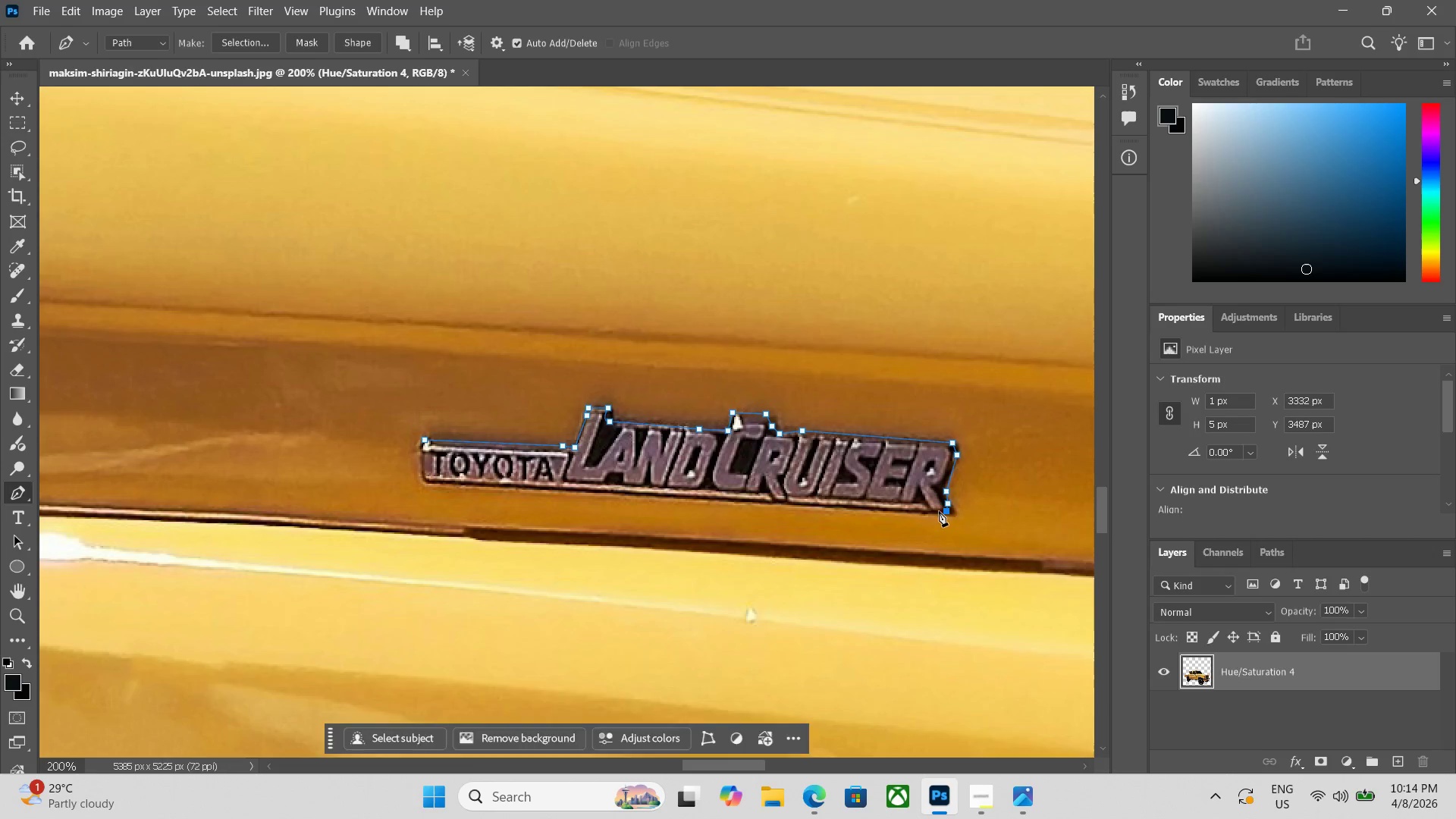 
left_click_drag(start_coordinate=[939, 511], to_coordinate=[933, 511])
 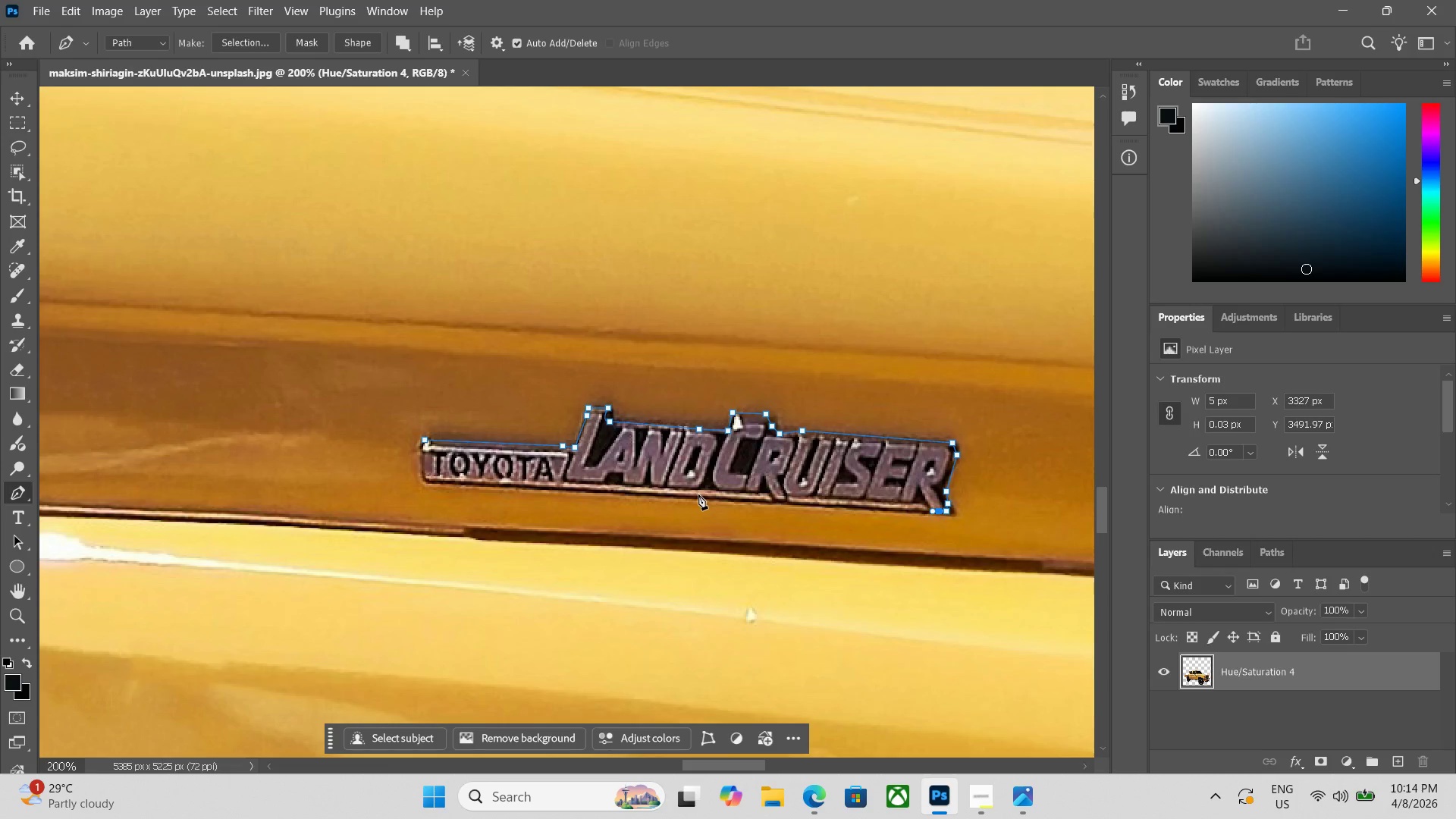 
left_click([697, 495])
 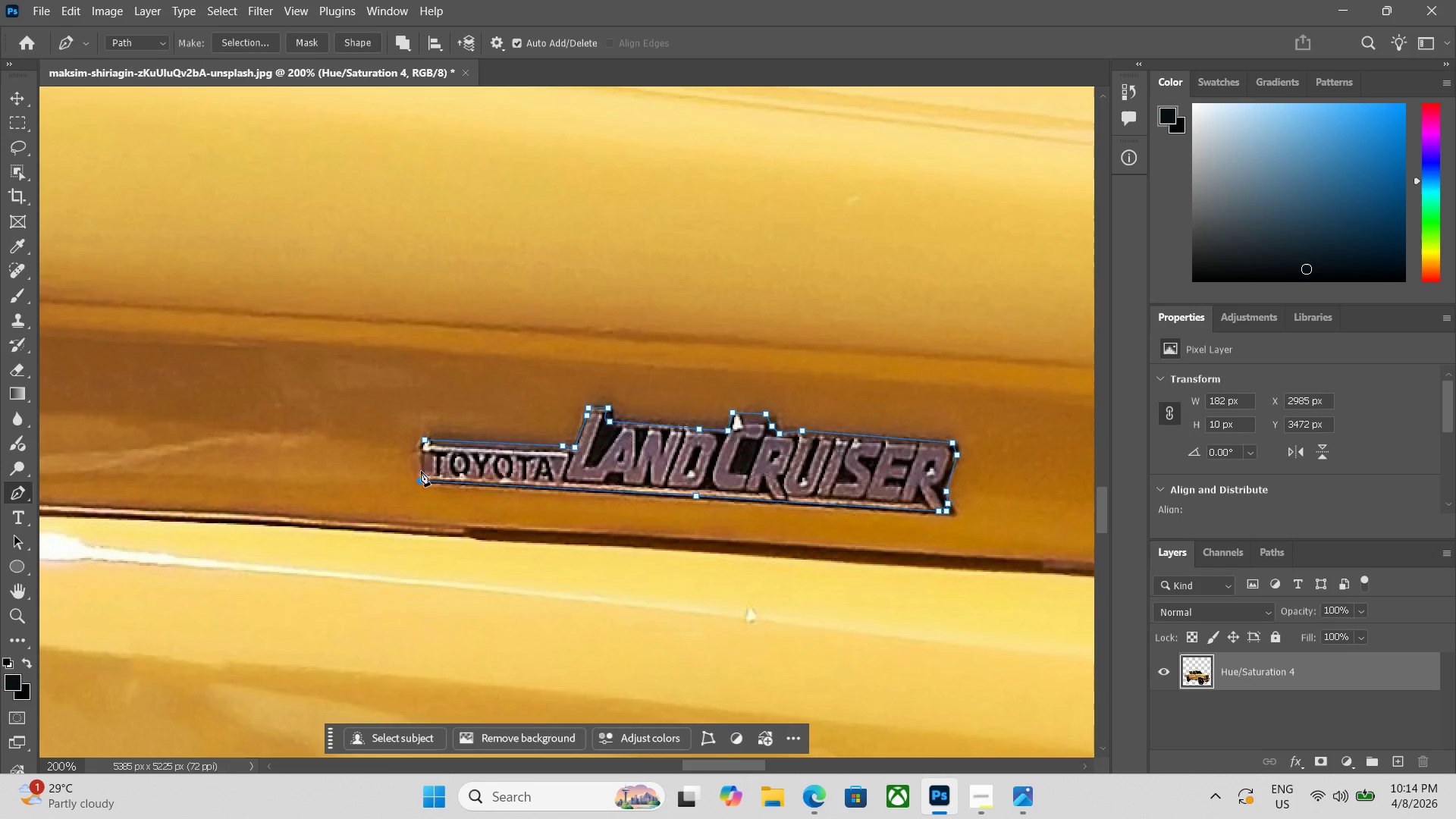 
left_click([417, 444])
 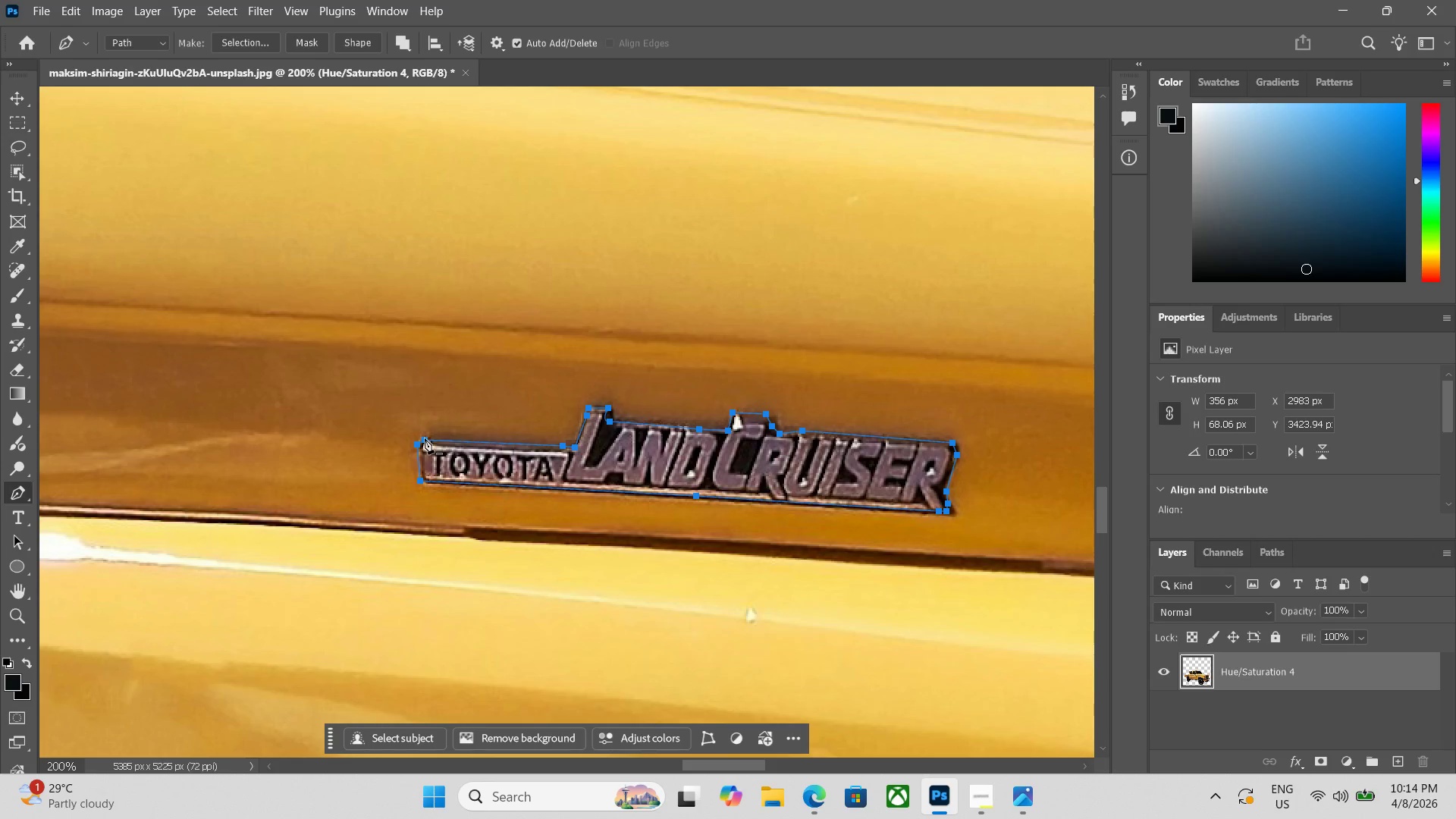 
key(Control+ControlLeft)
 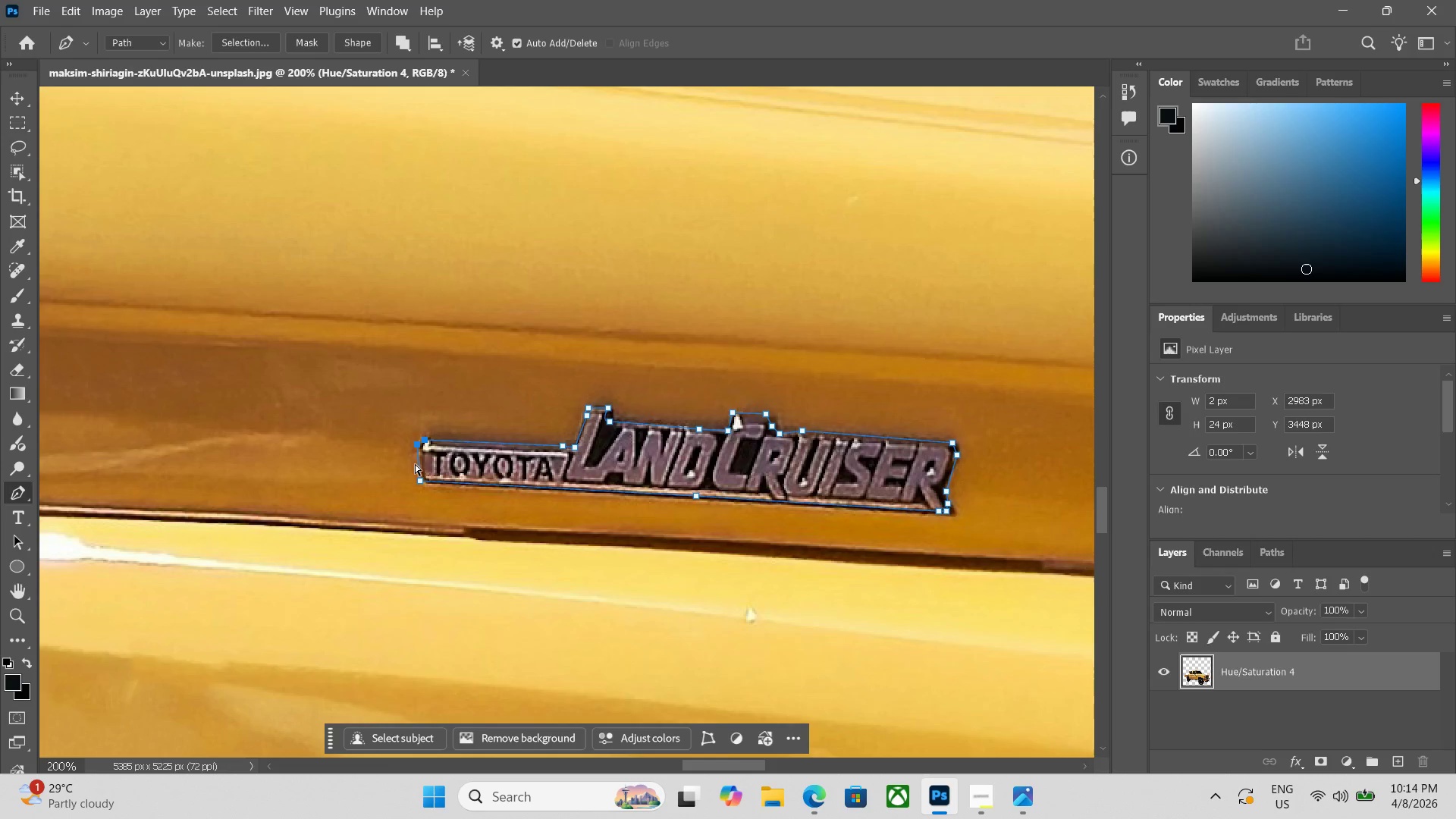 
key(Control+Z)
 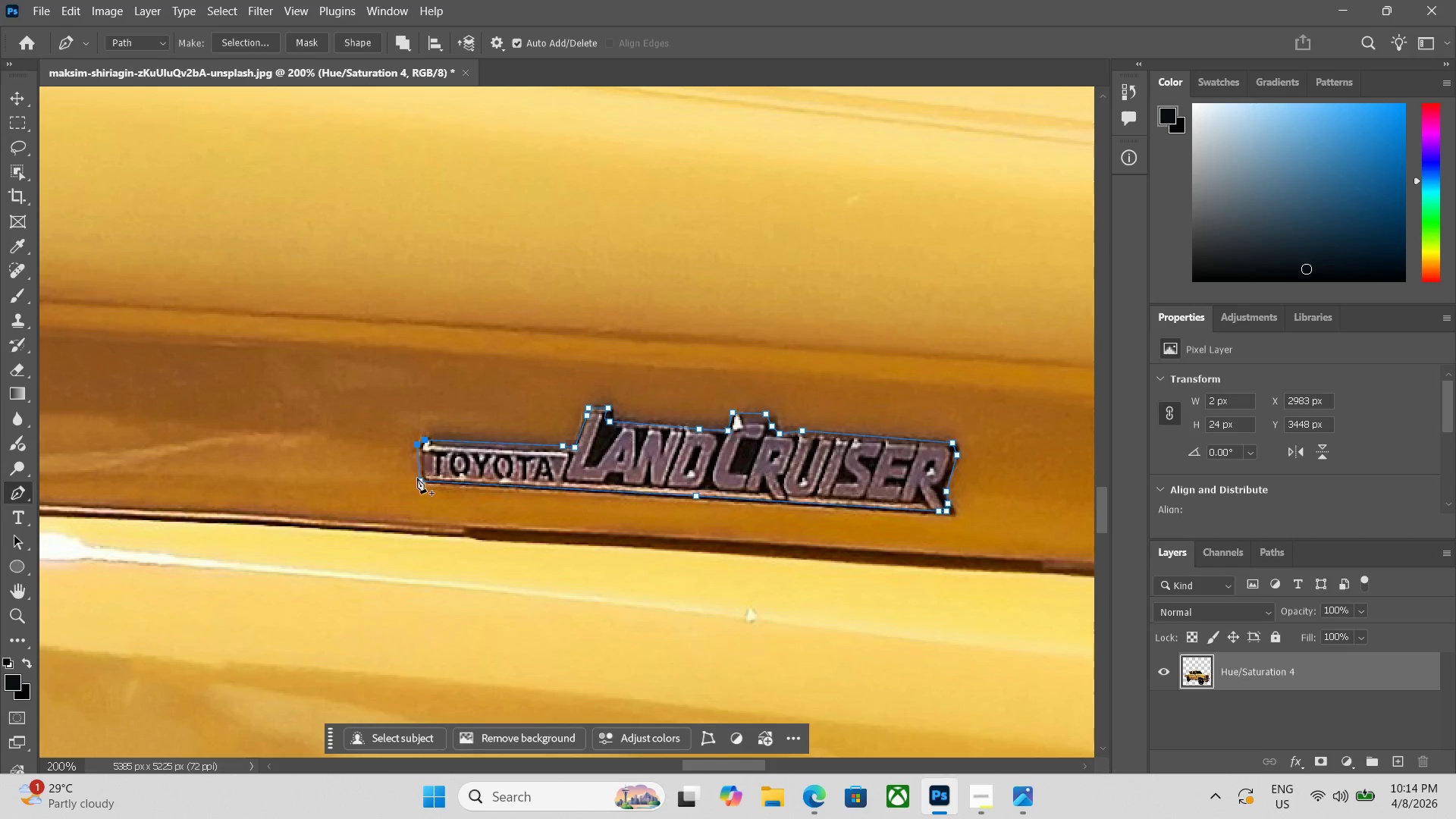 
key(Control+ControlLeft)
 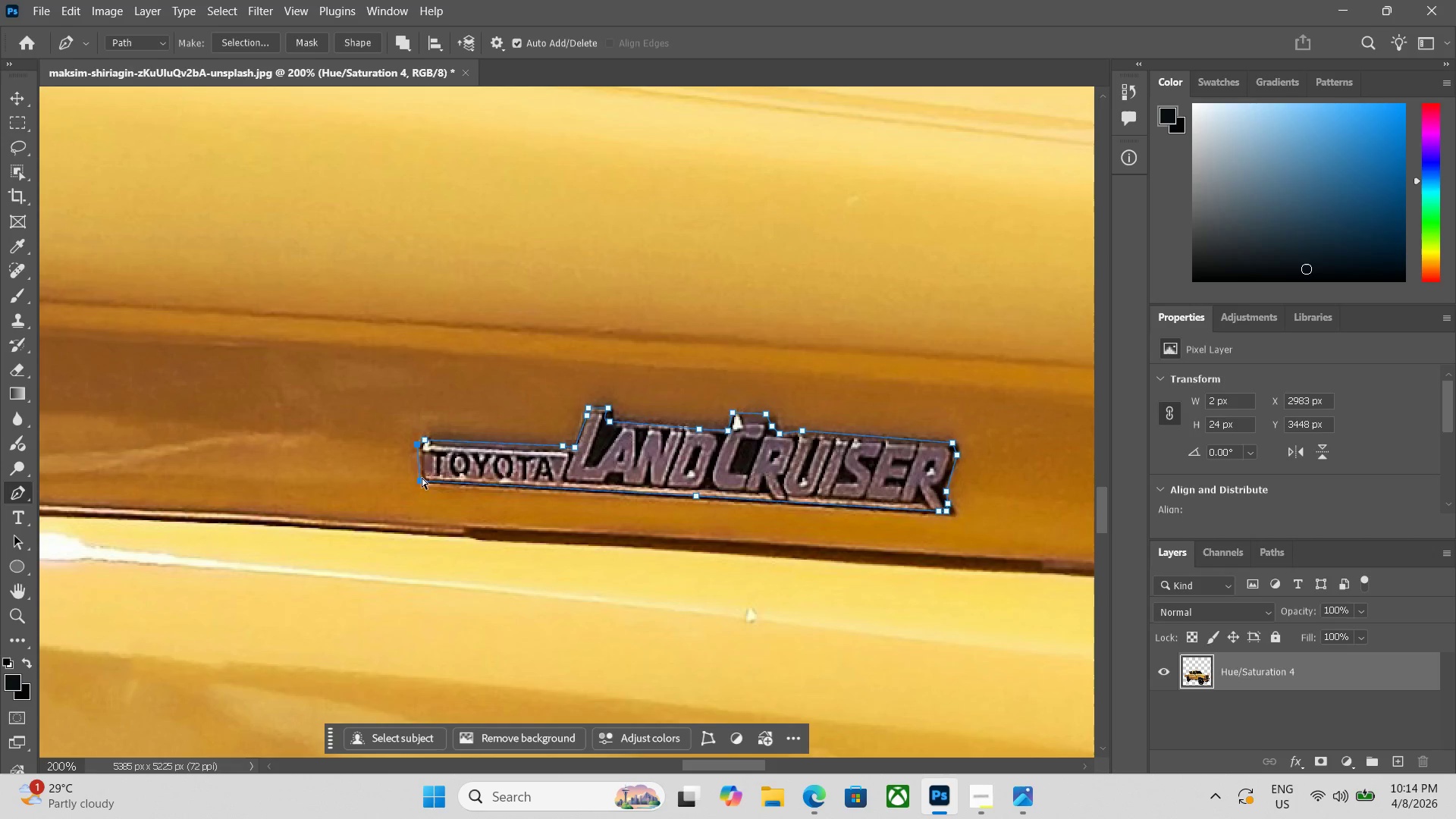 
key(Control+Z)
 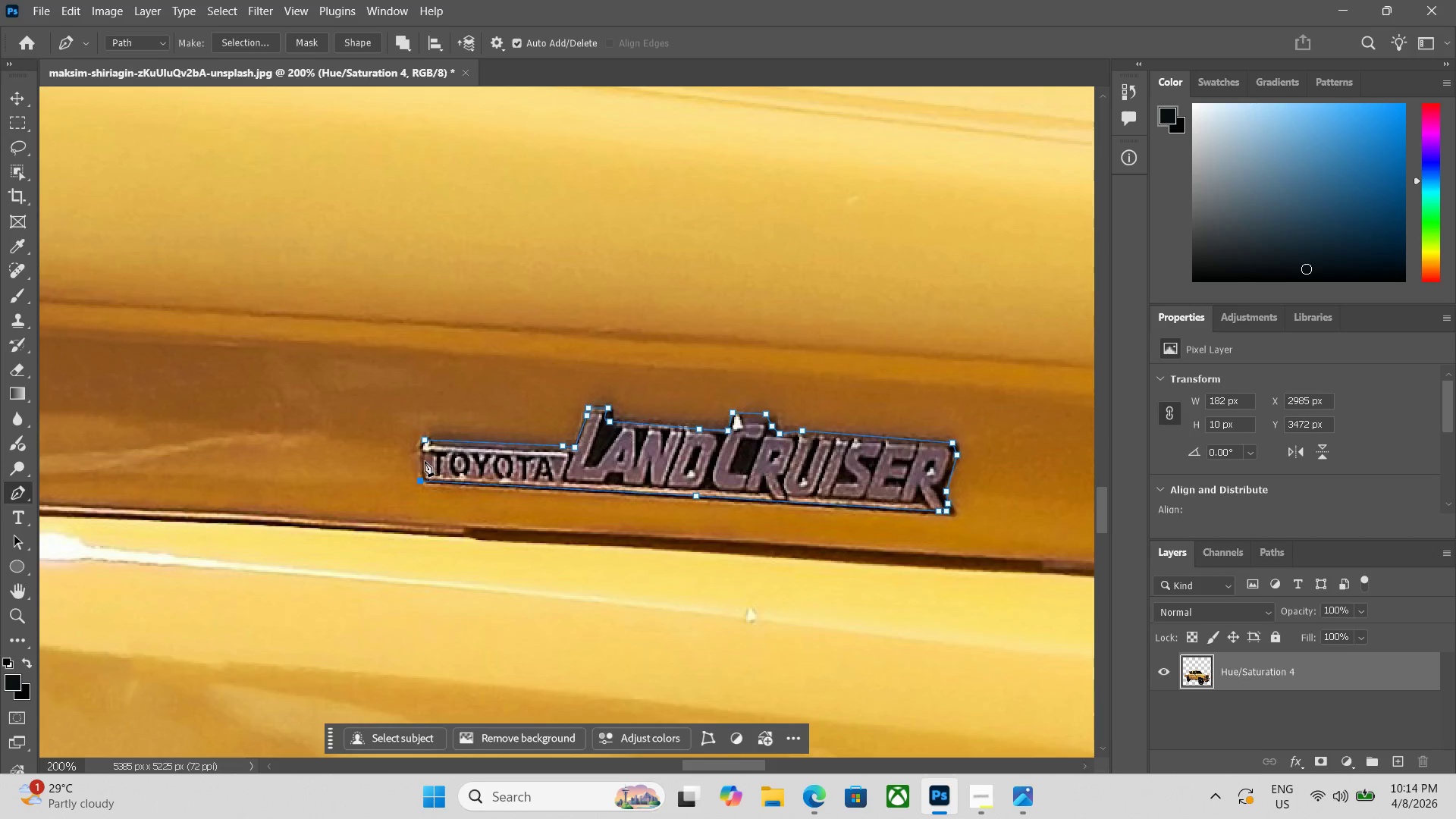 
left_click([422, 460])
 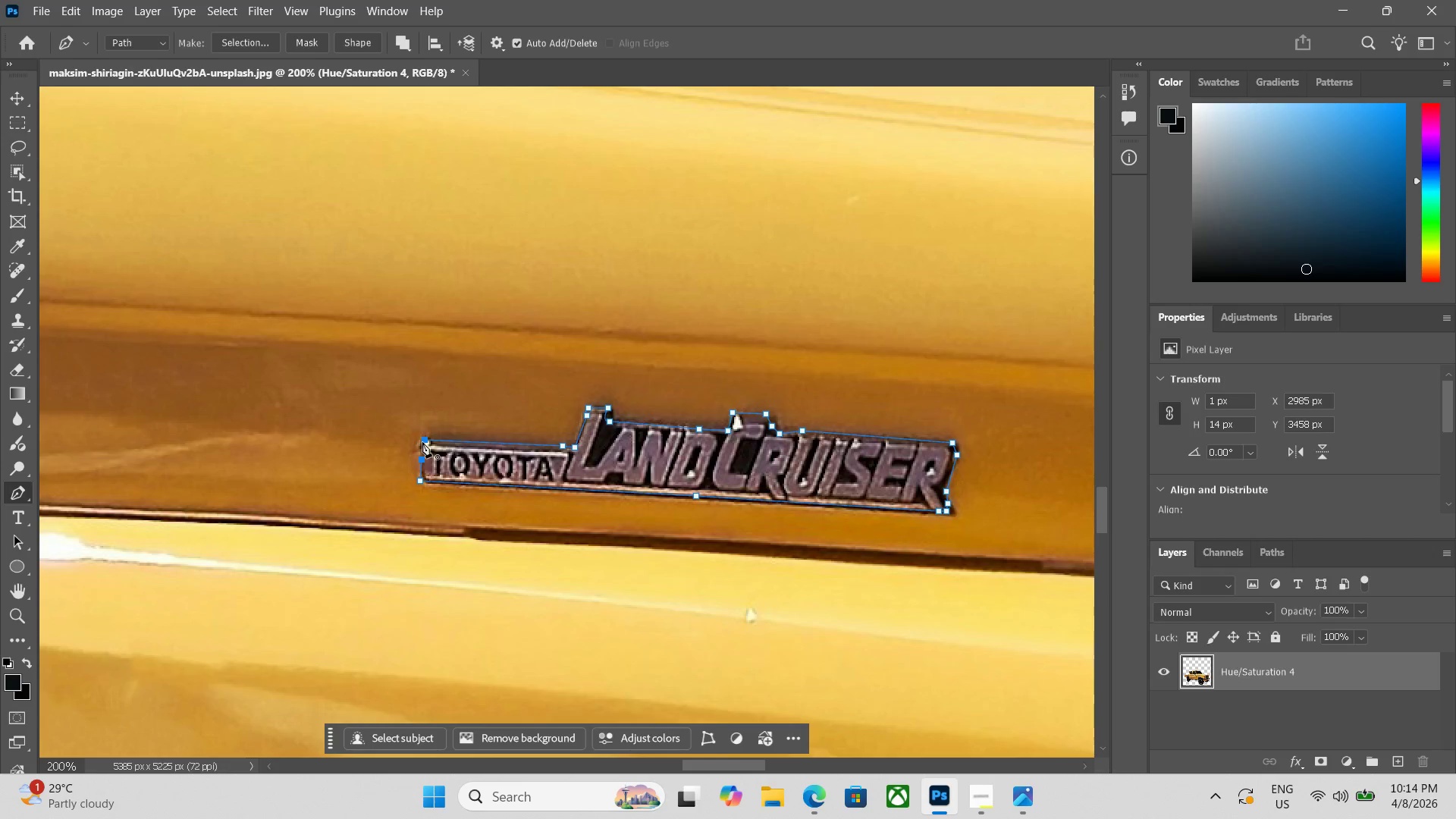 
left_click([422, 442])
 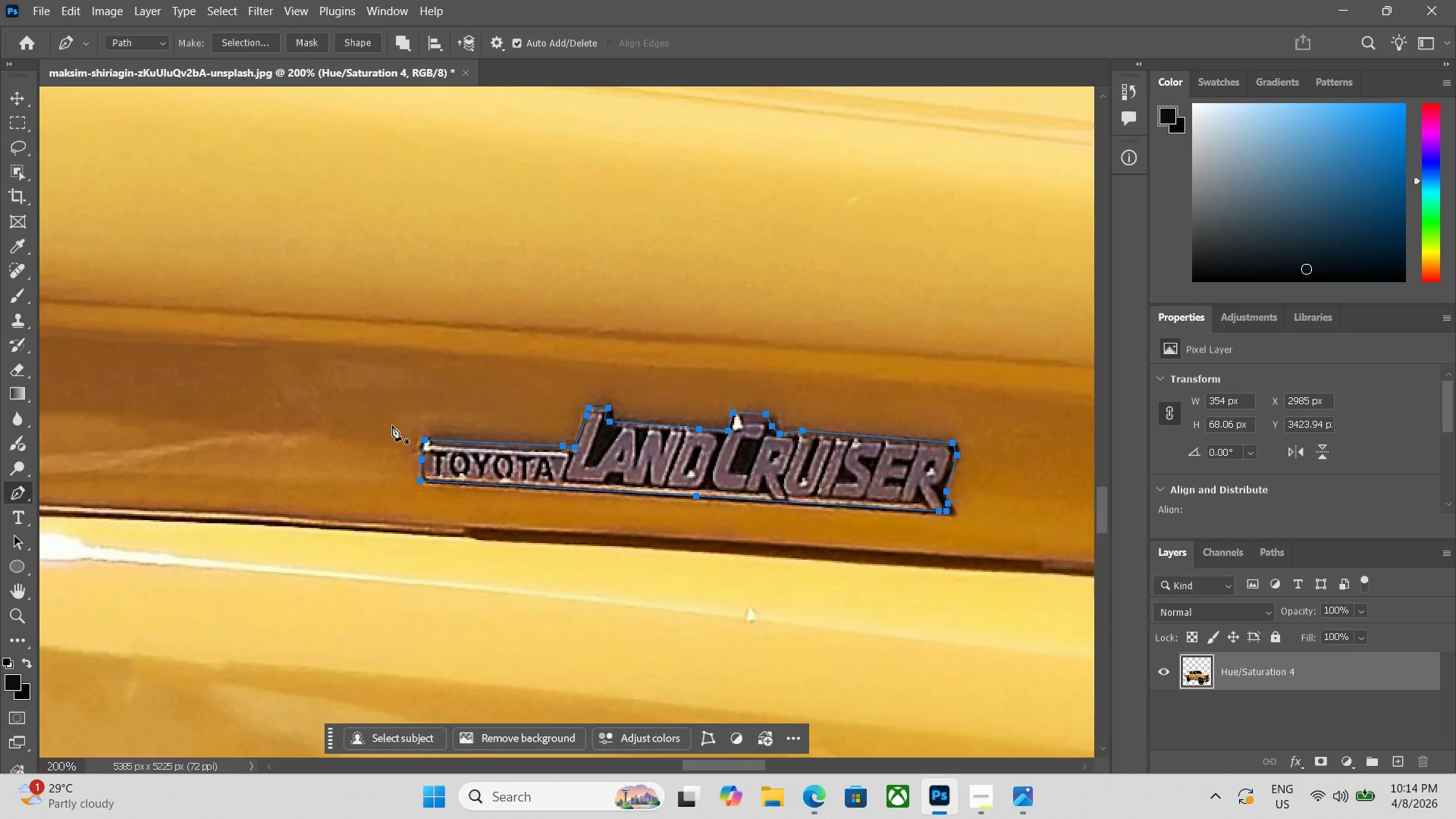 
key(Control+Enter)
 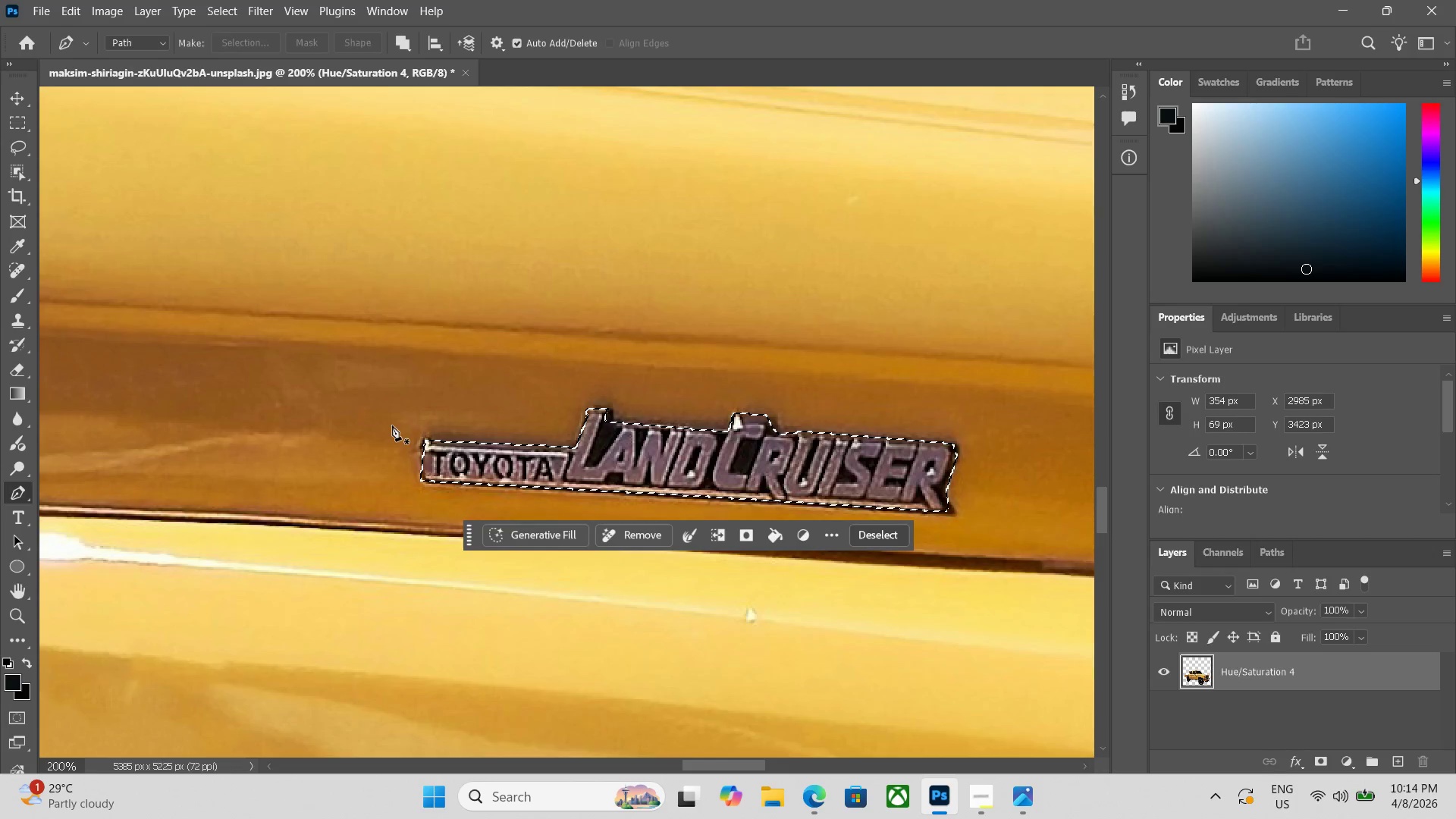 
key(Control+U)
 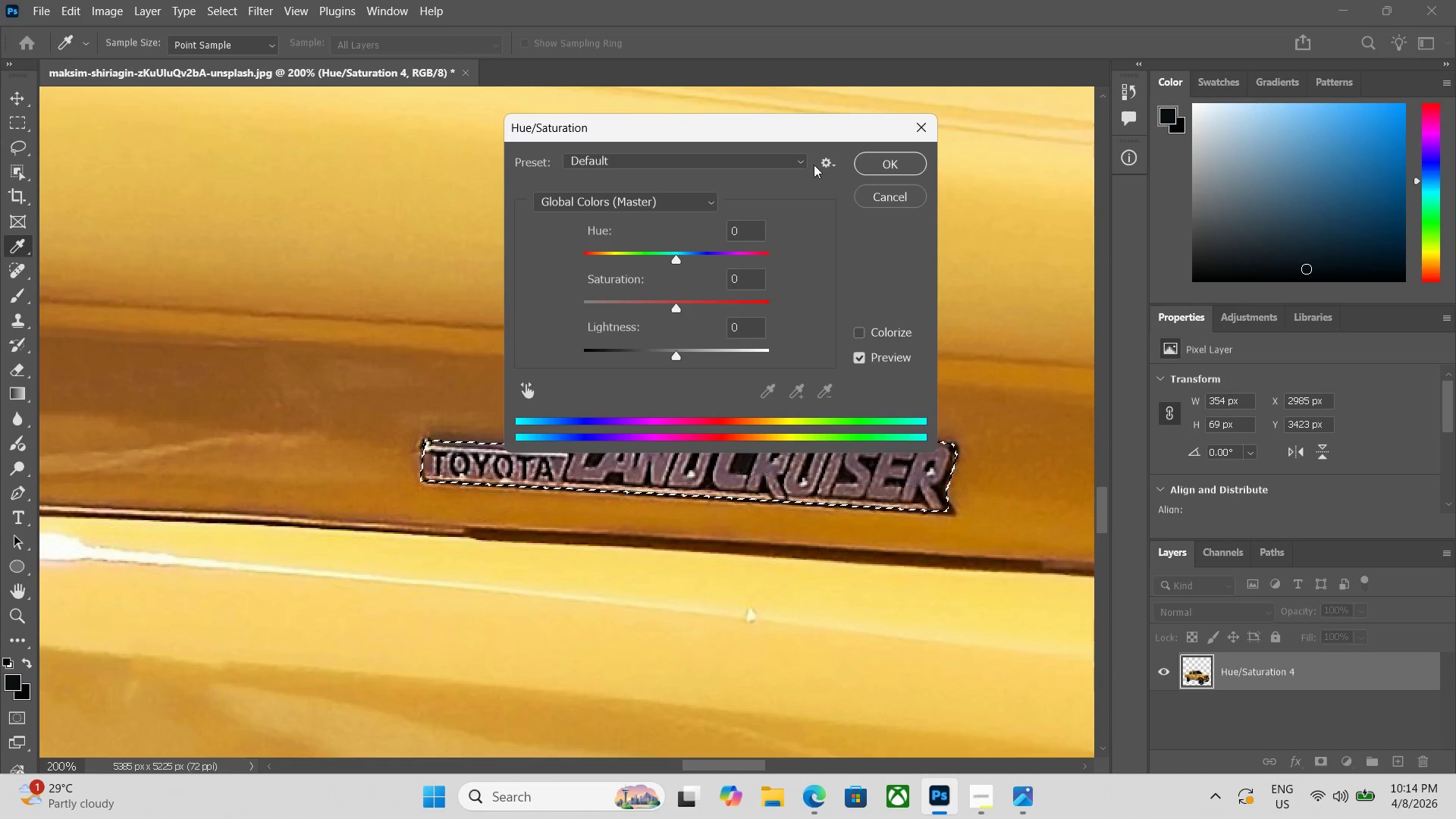 
left_click_drag(start_coordinate=[787, 130], to_coordinate=[528, 105])
 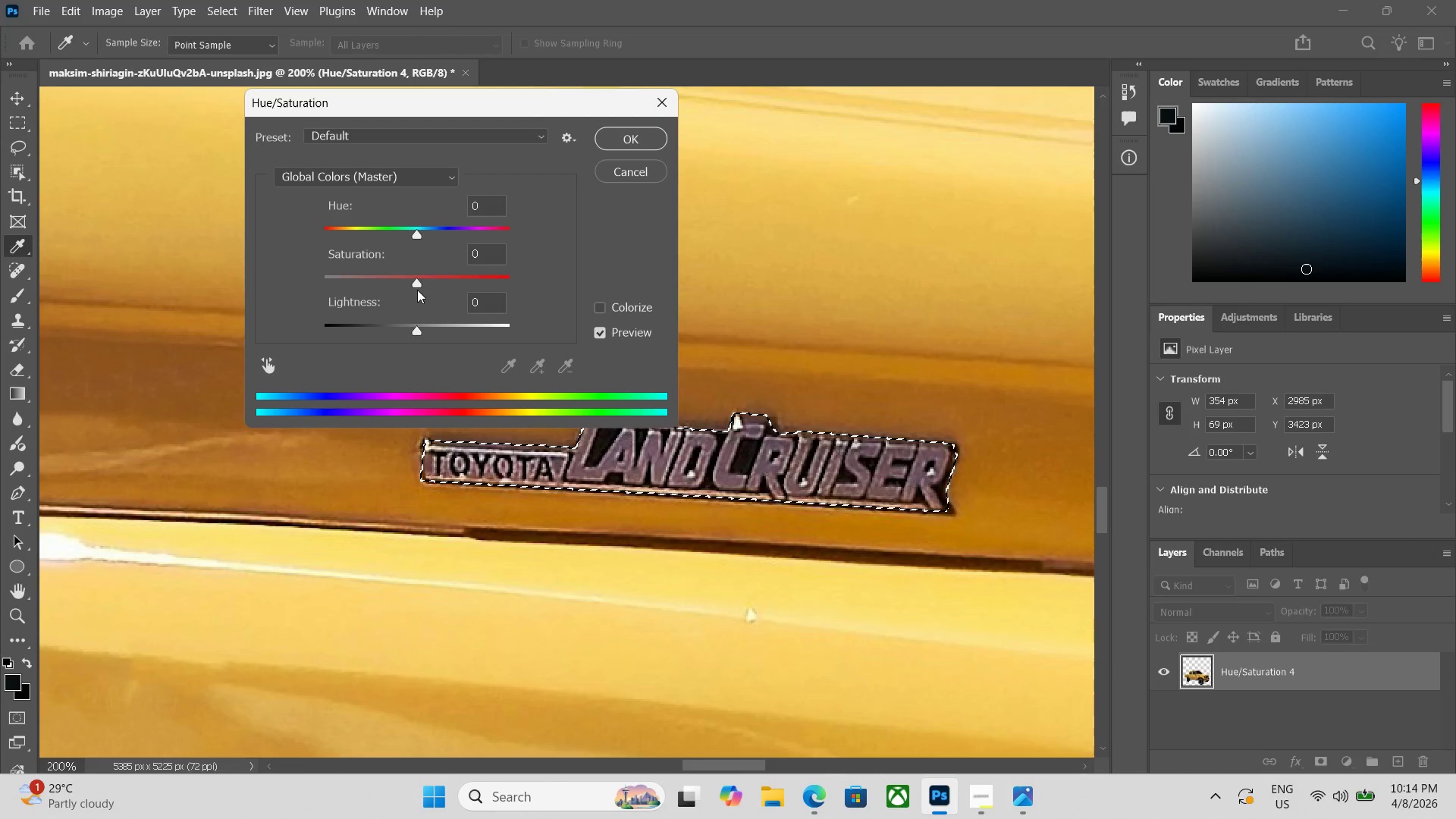 
left_click_drag(start_coordinate=[418, 284], to_coordinate=[193, 269])
 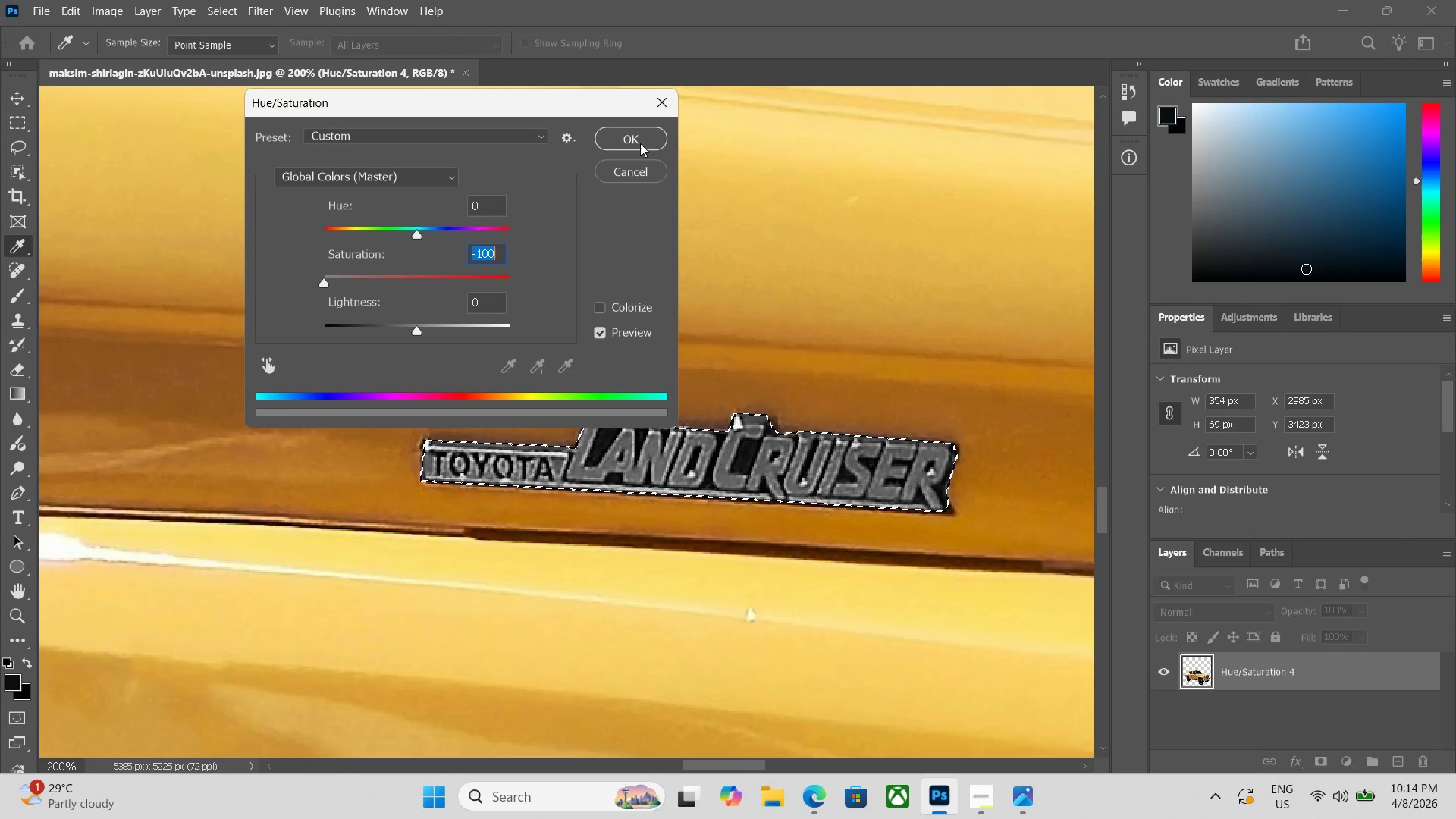 
left_click([638, 142])
 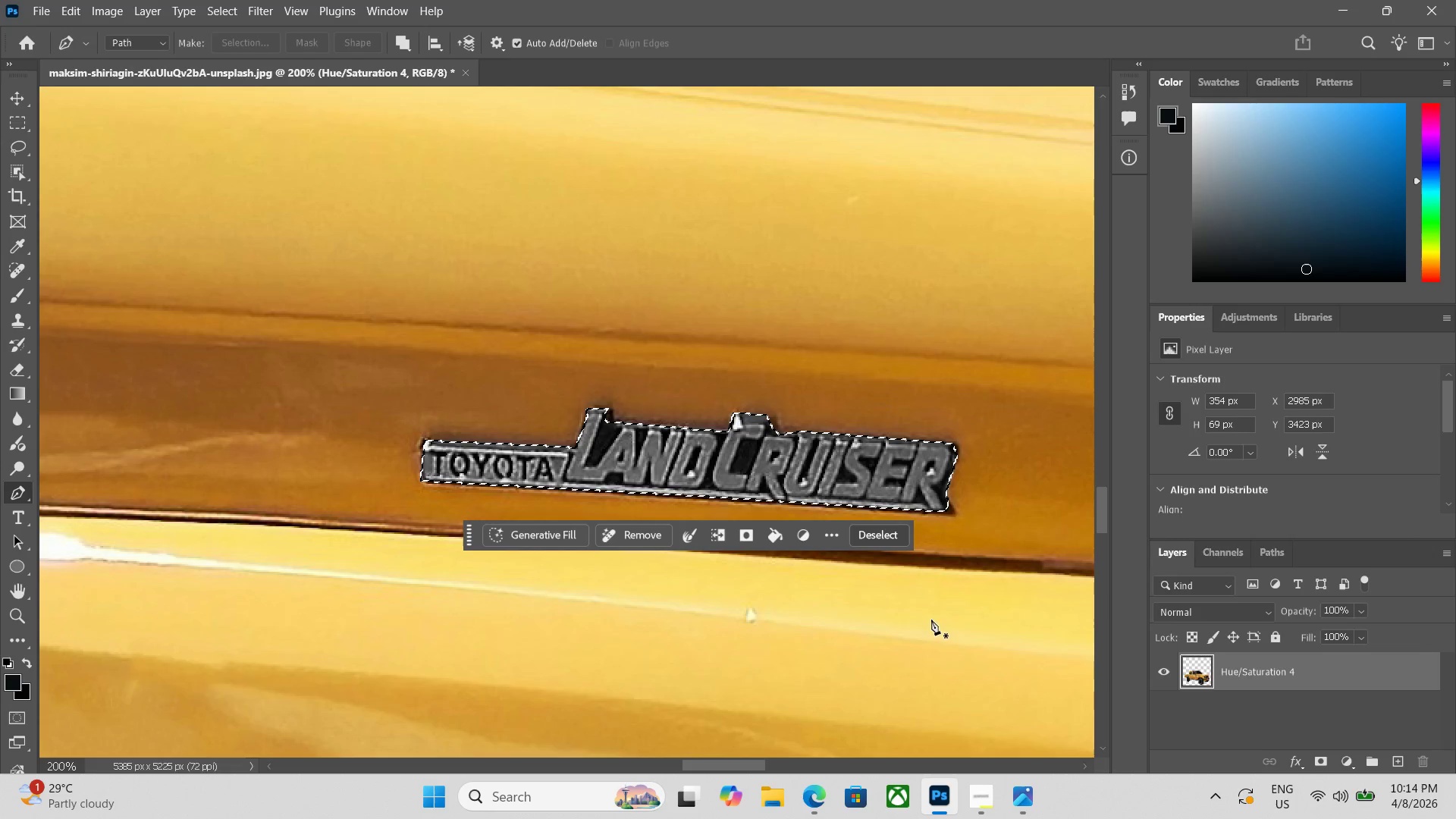 
left_click([886, 537])
 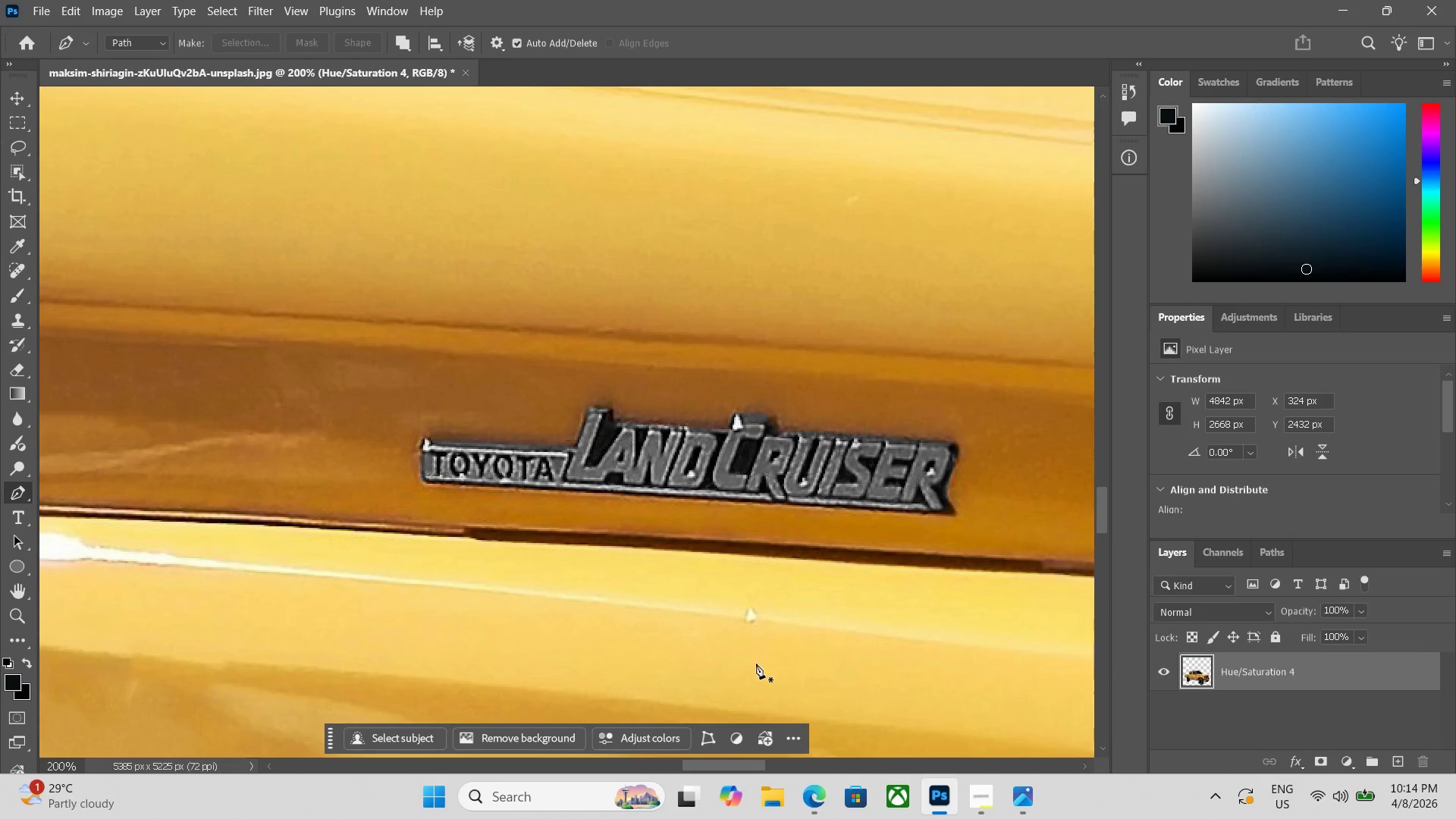 
key(Control+Minus)
 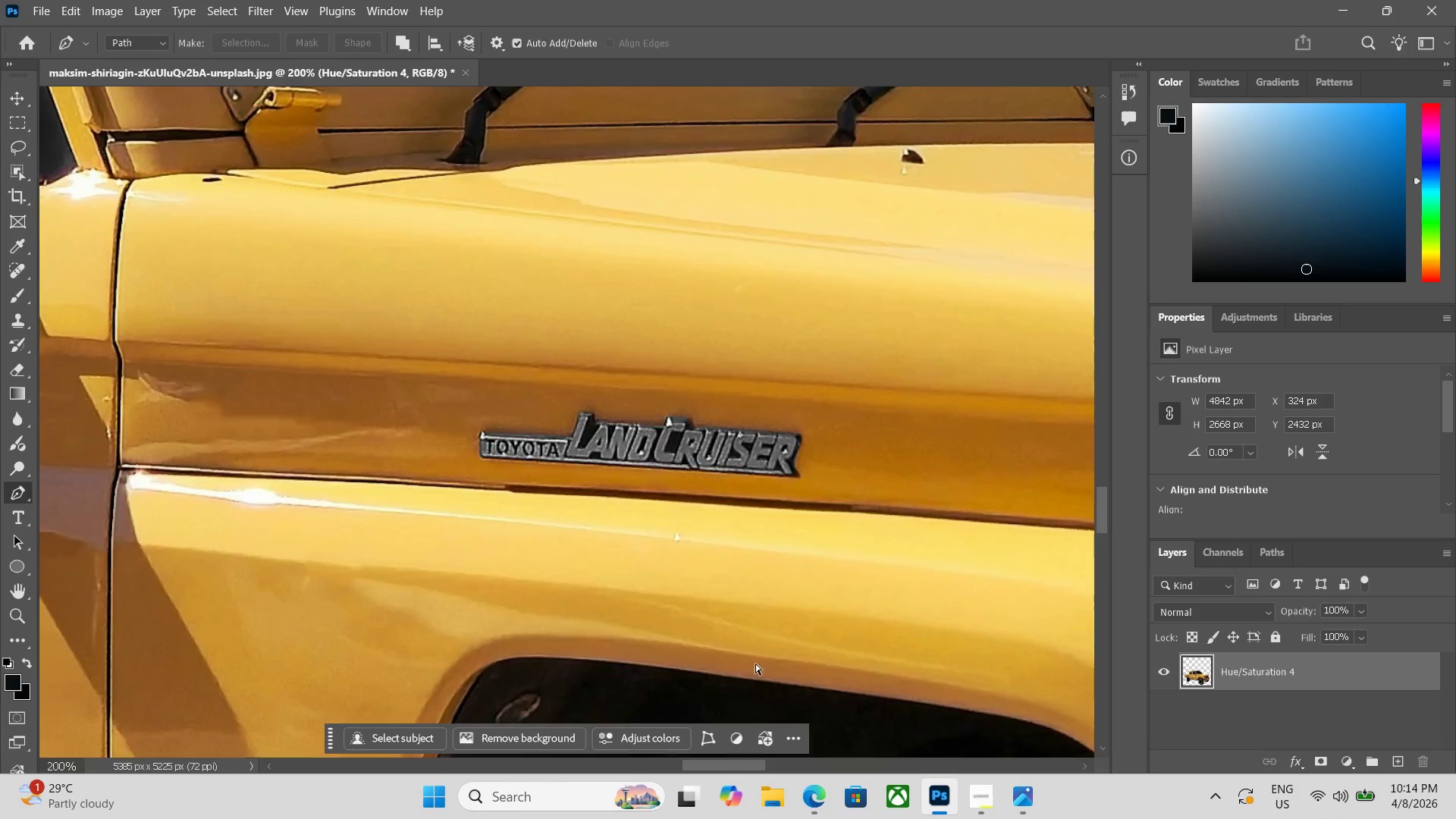 
key(Control+Minus)
 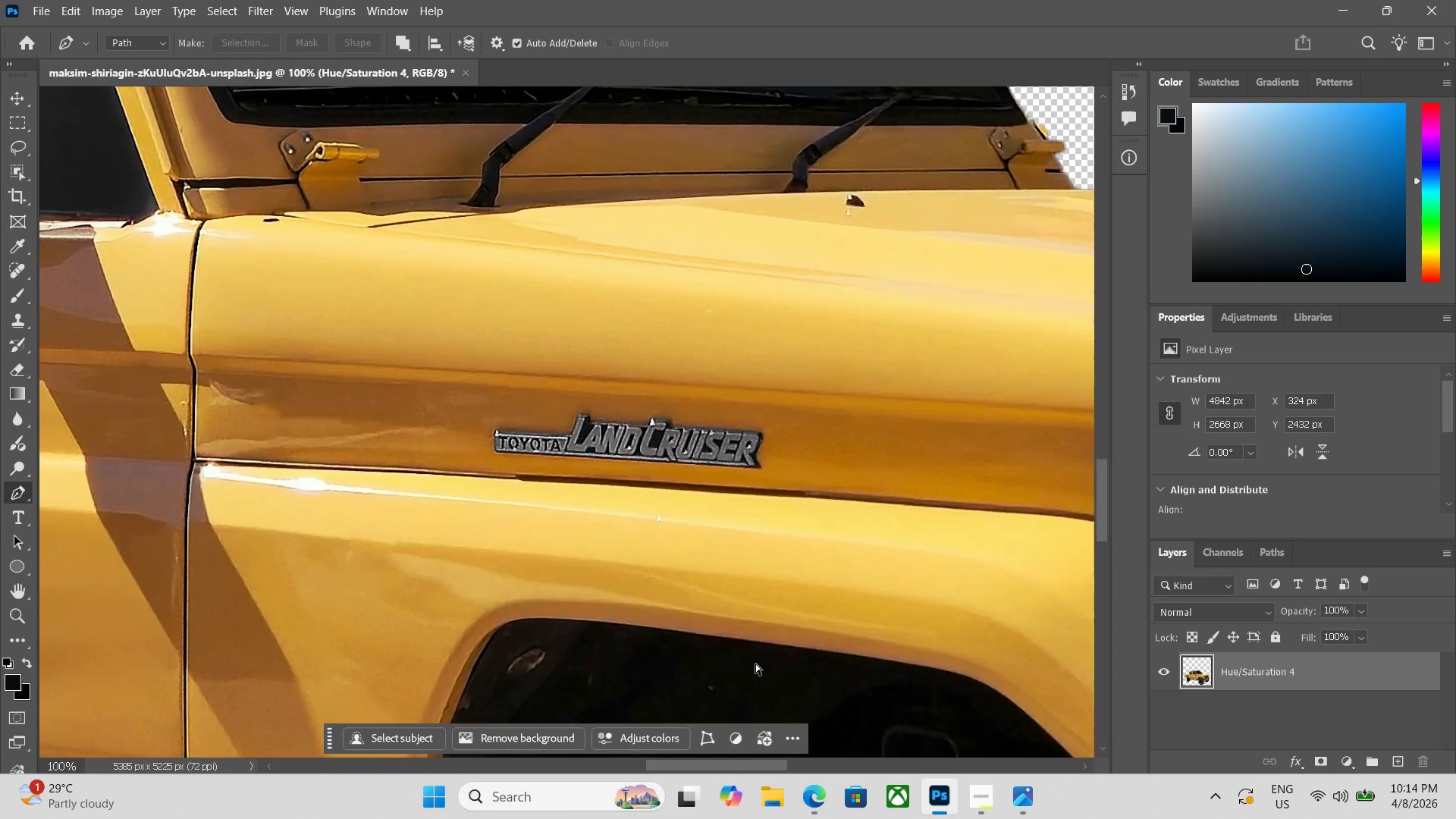 
key(Control+Minus)
 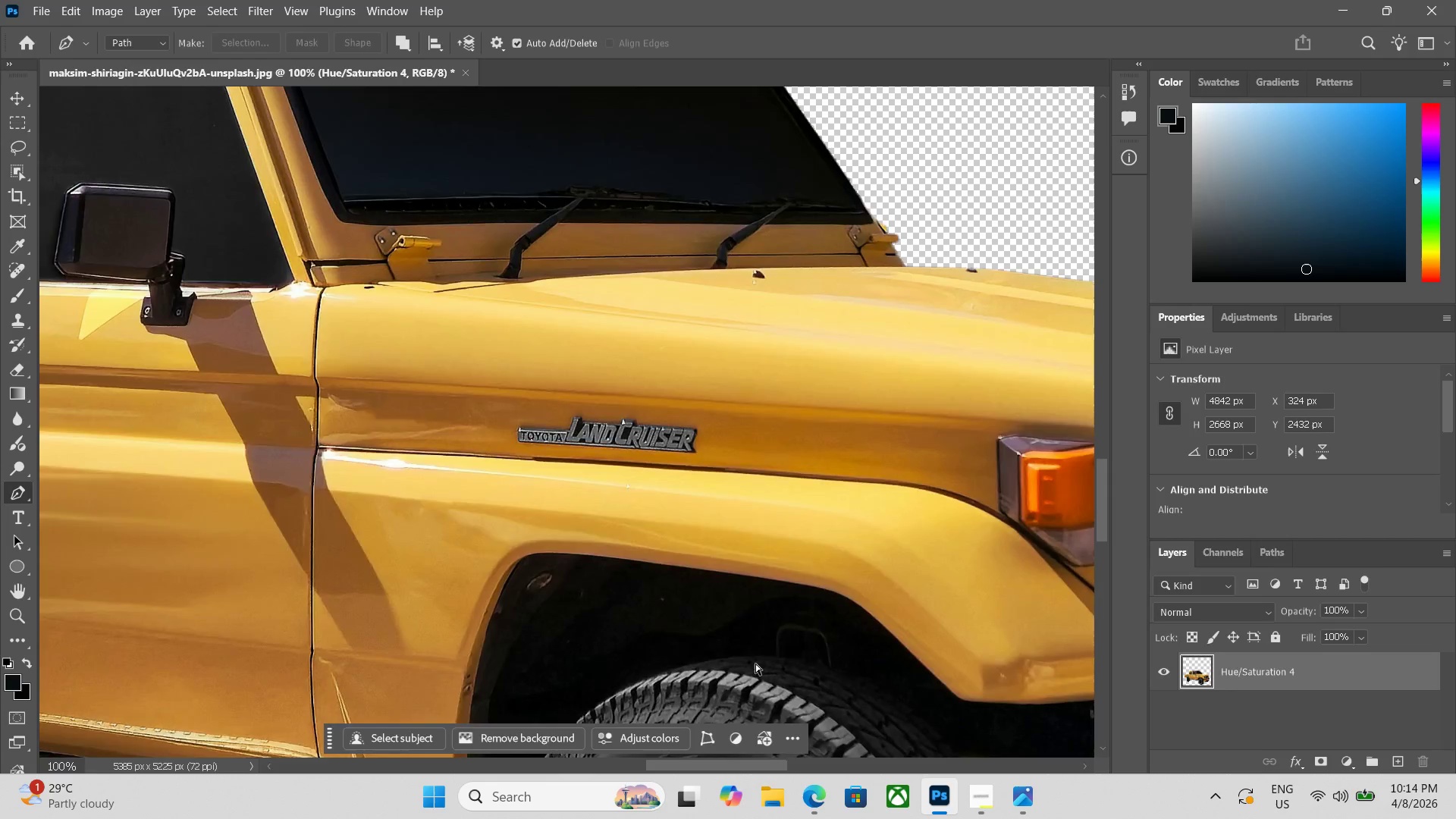 
key(Control+Minus)
 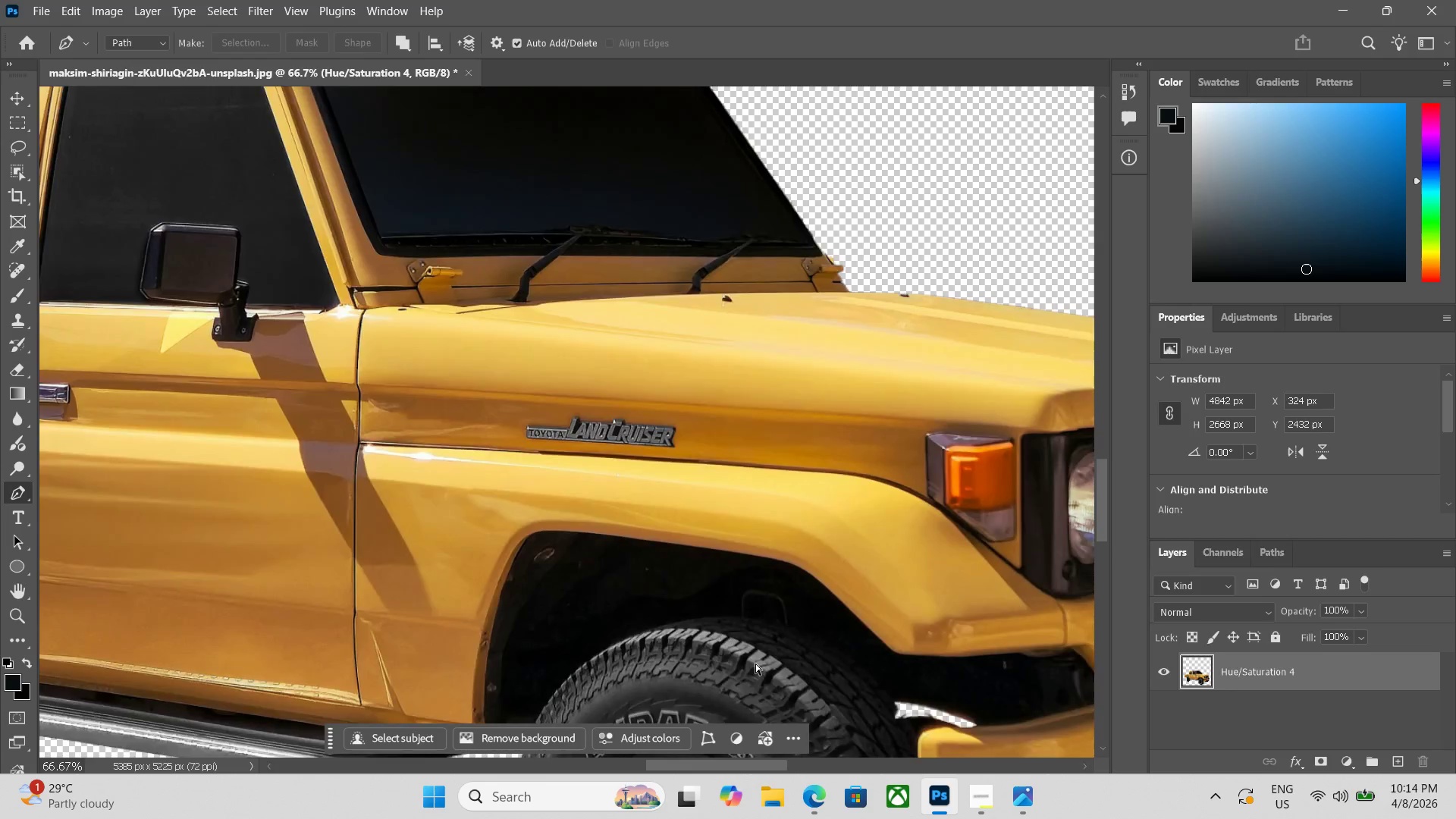 
key(Control+Minus)
 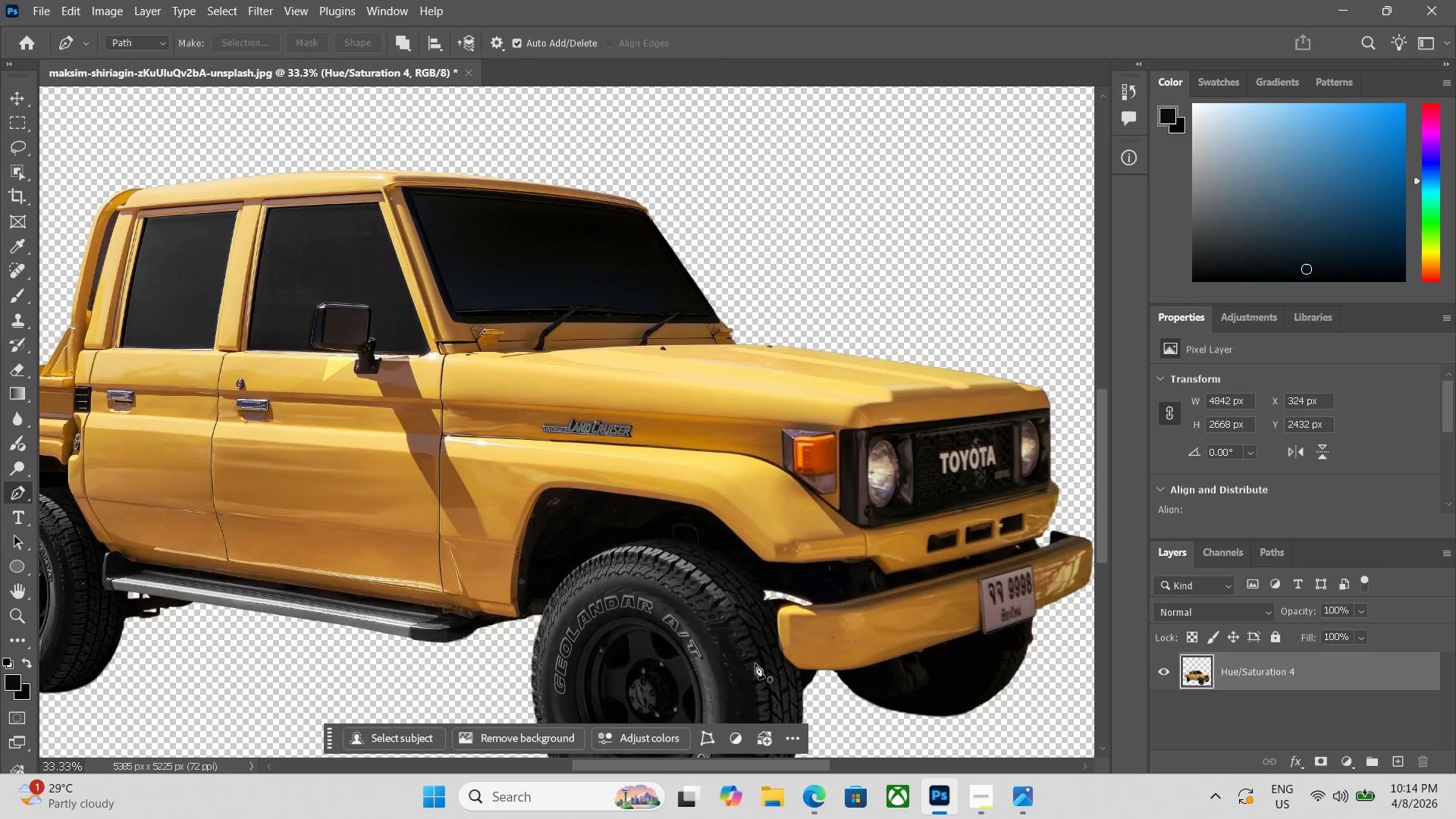 
key(Control+Equal)
 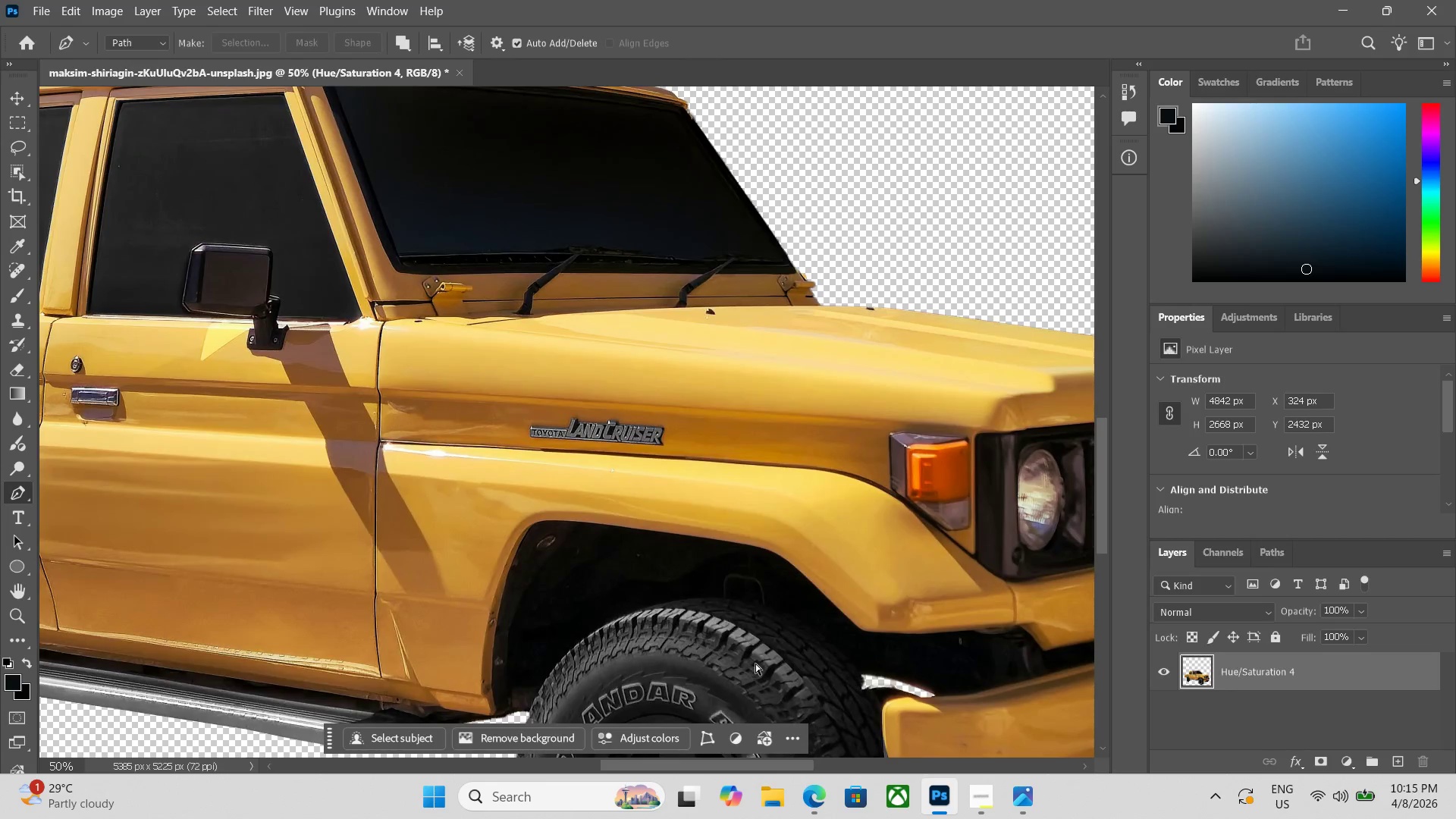 
key(Control+Minus)
 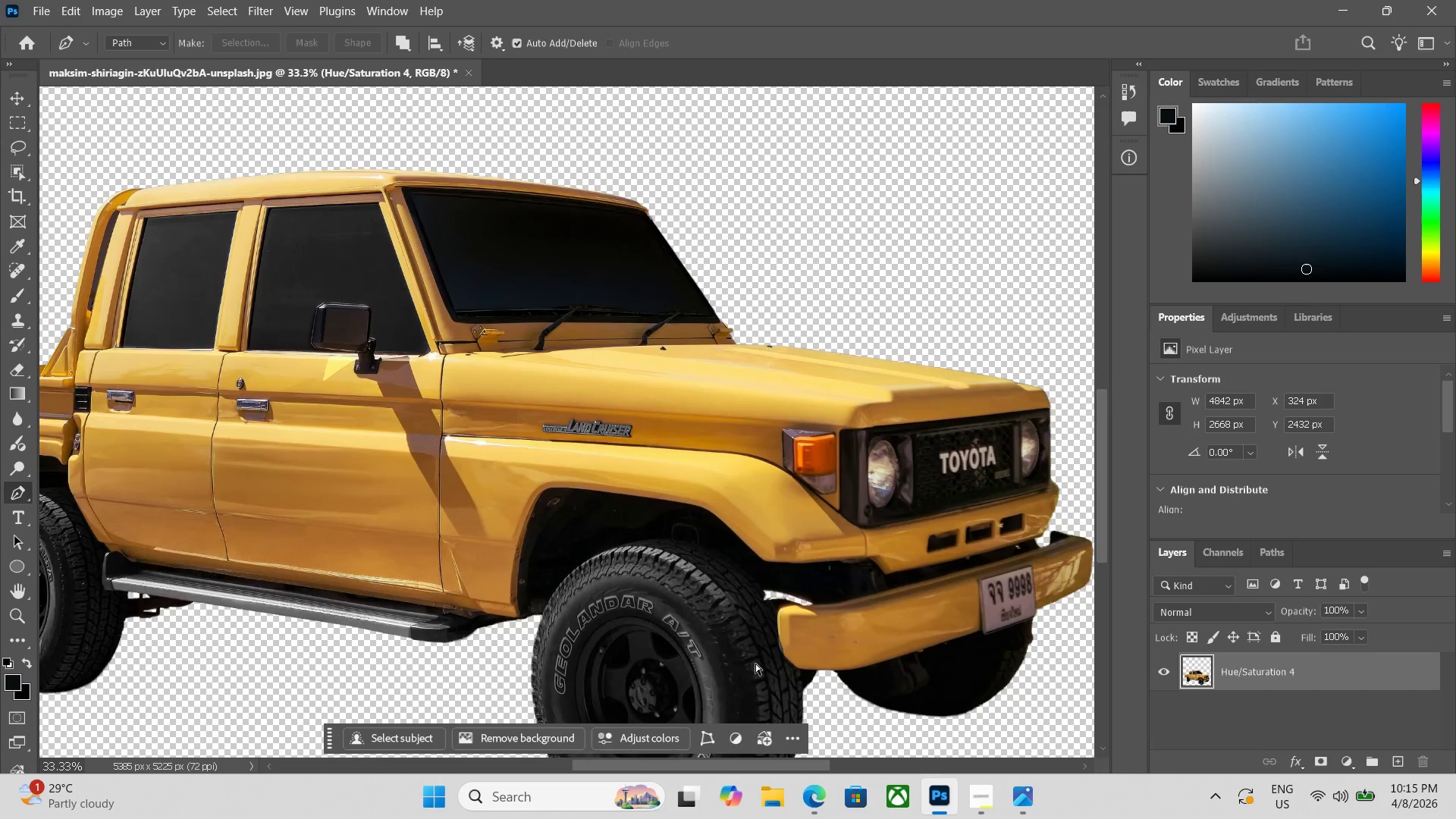 
key(Control+Minus)
 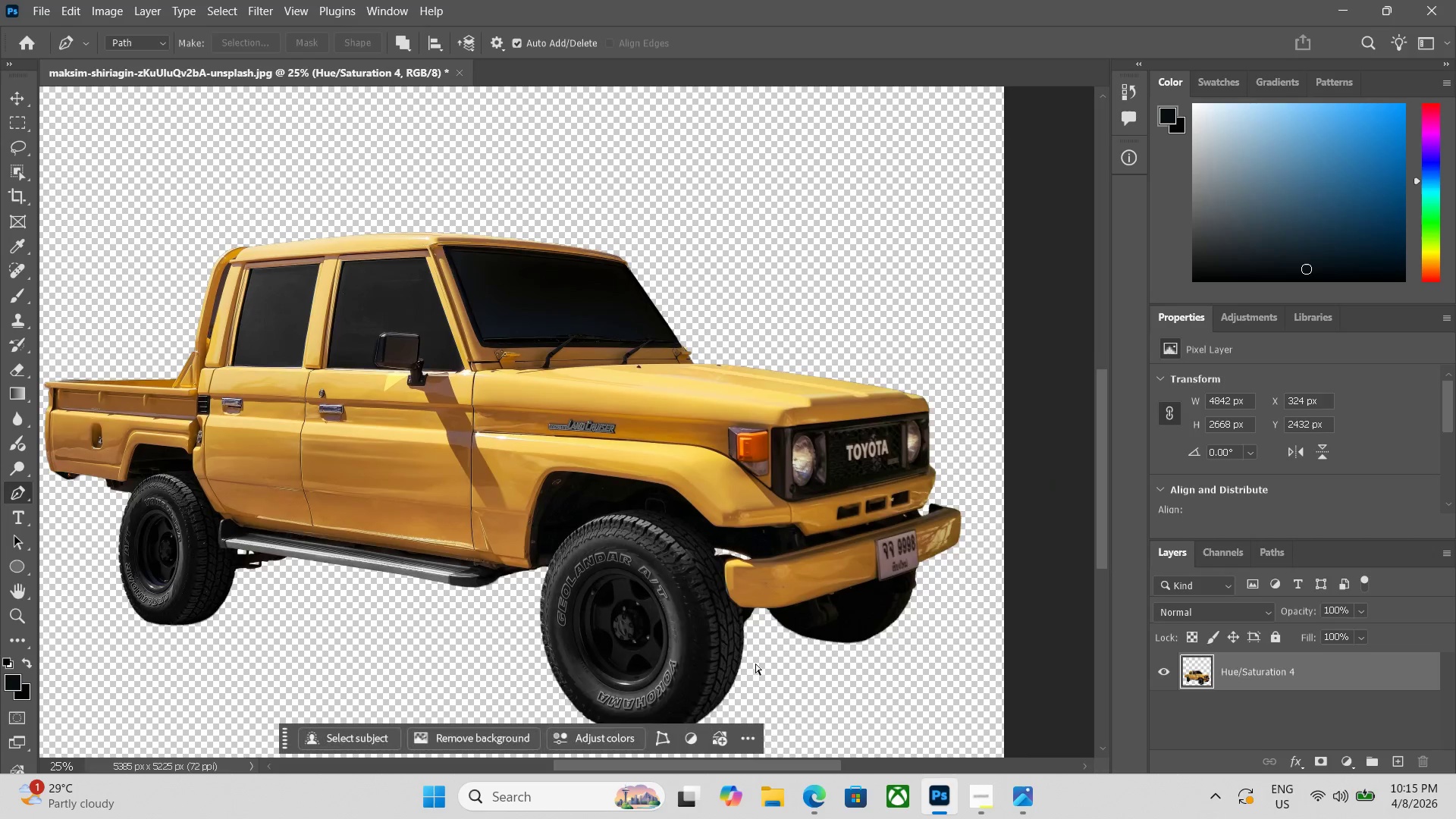 
key(Control+Equal)
 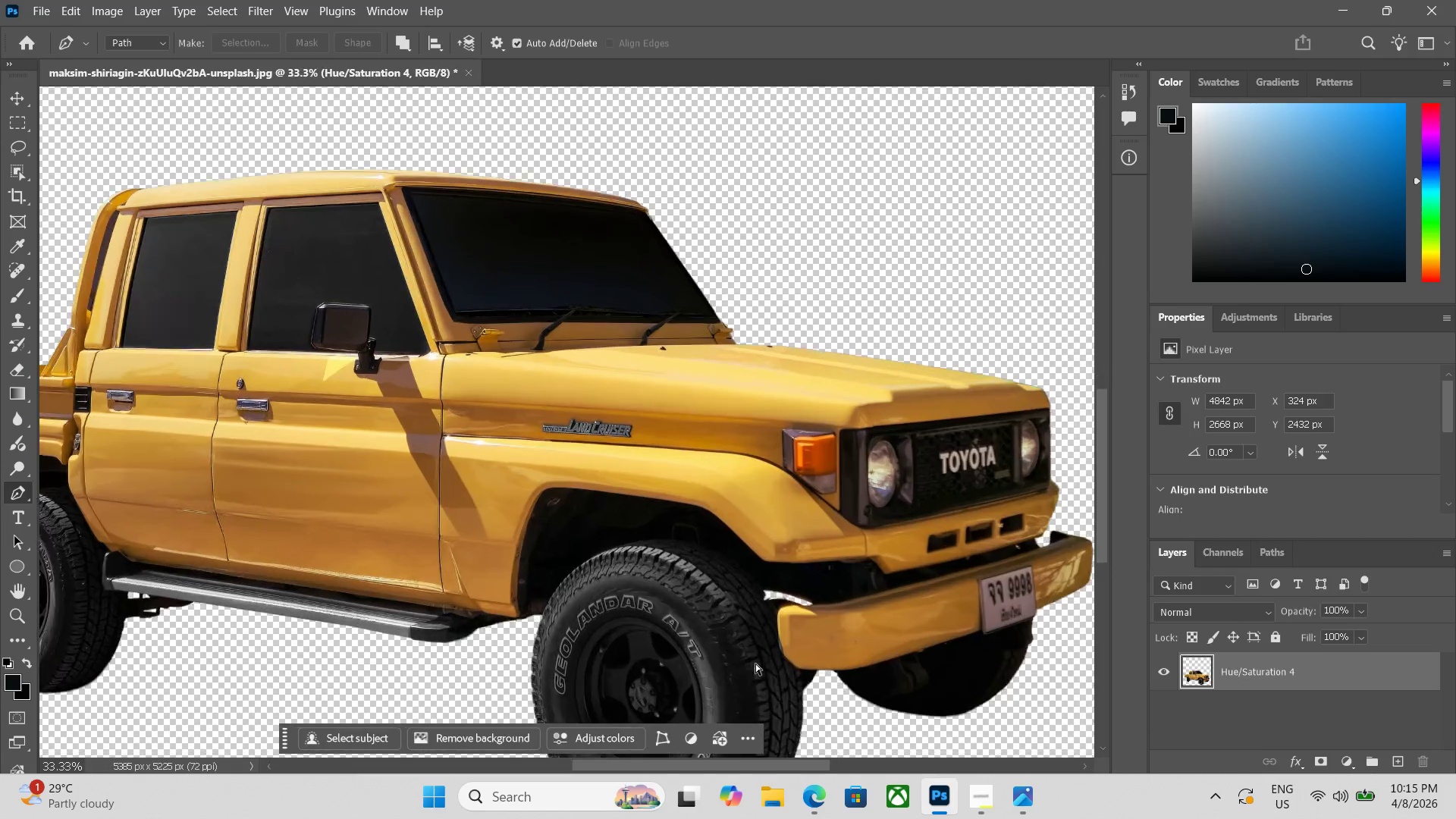 
key(Control+Equal)
 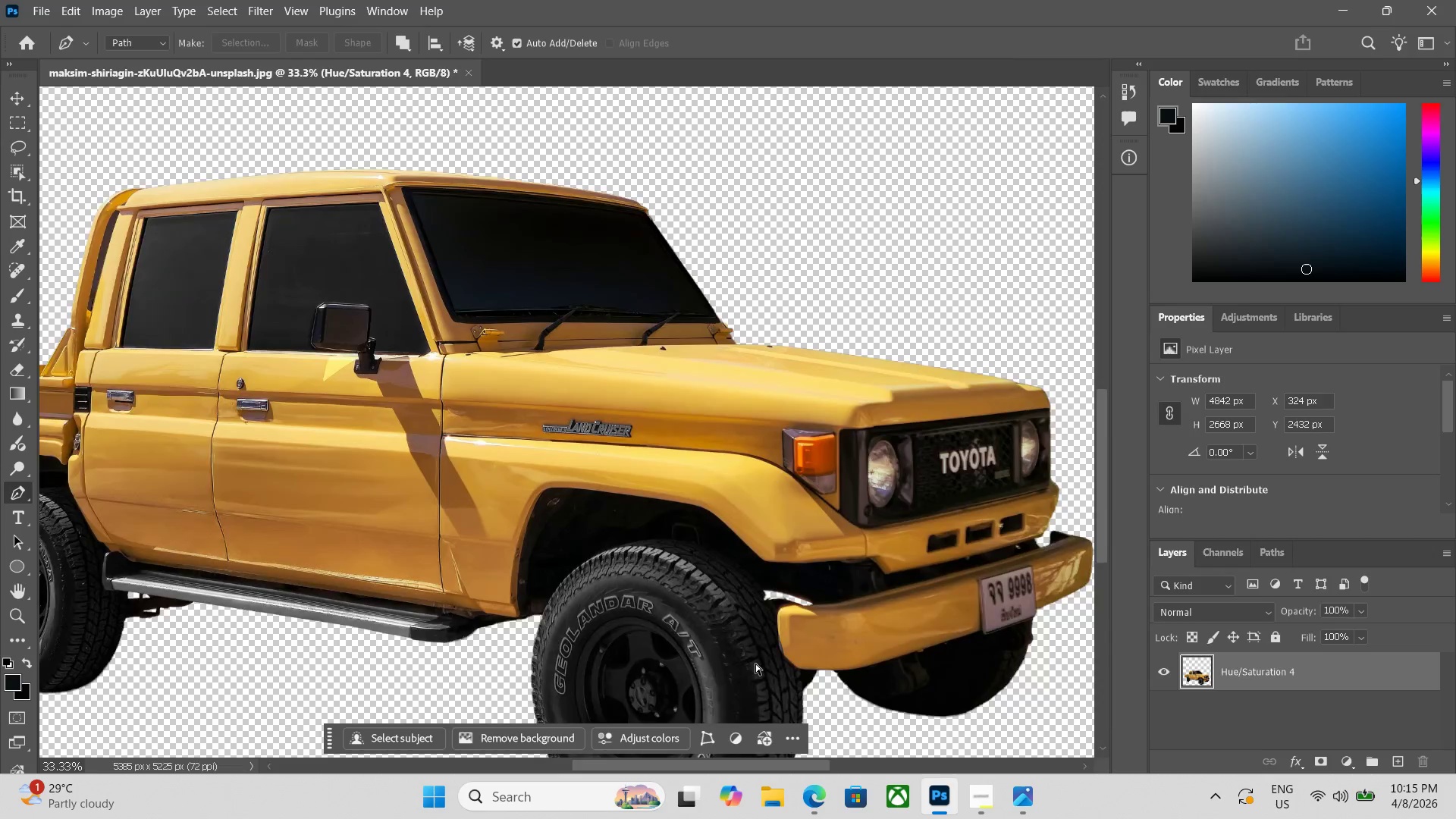 
key(Control+Equal)
 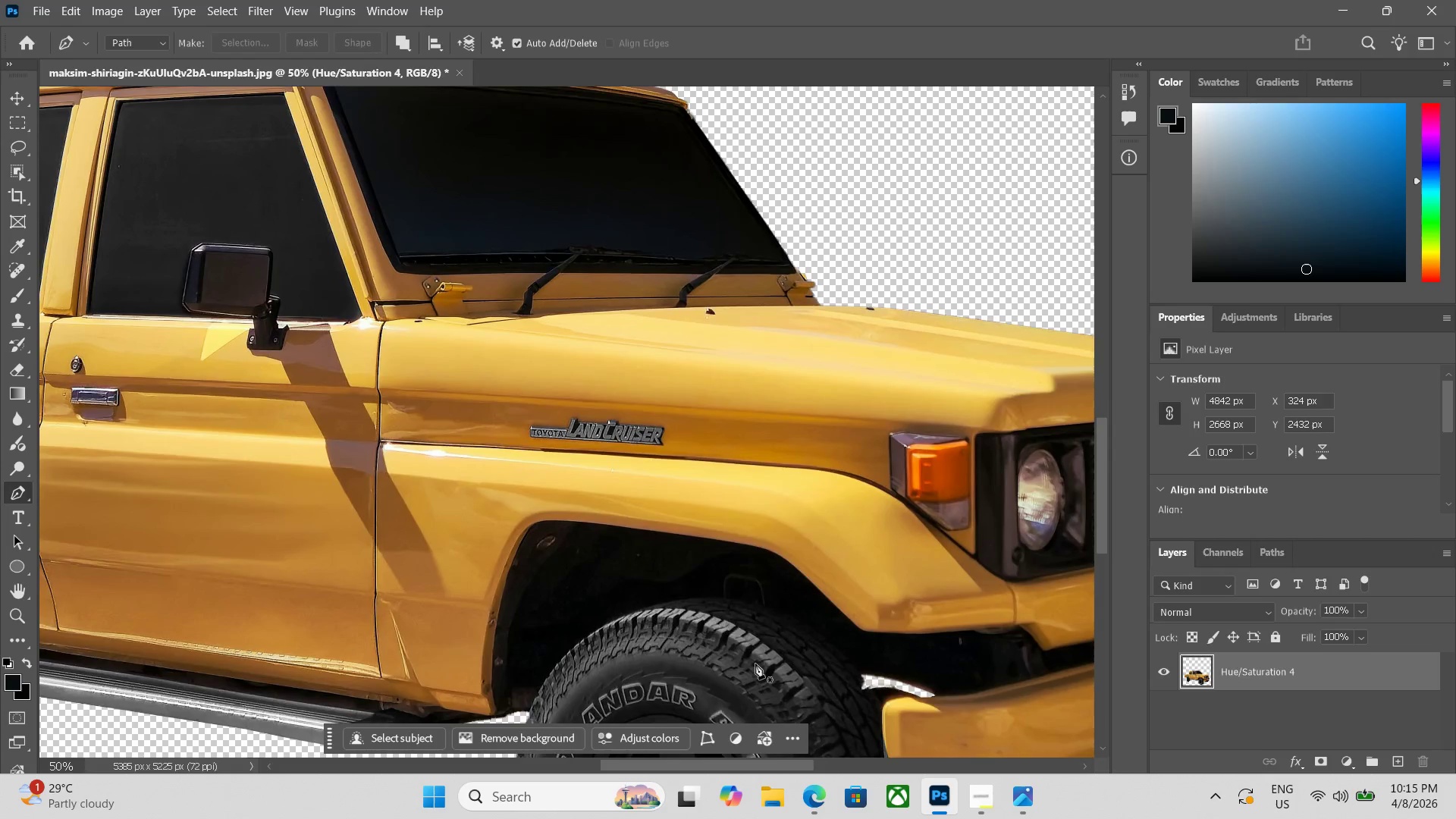 
key(Space)
 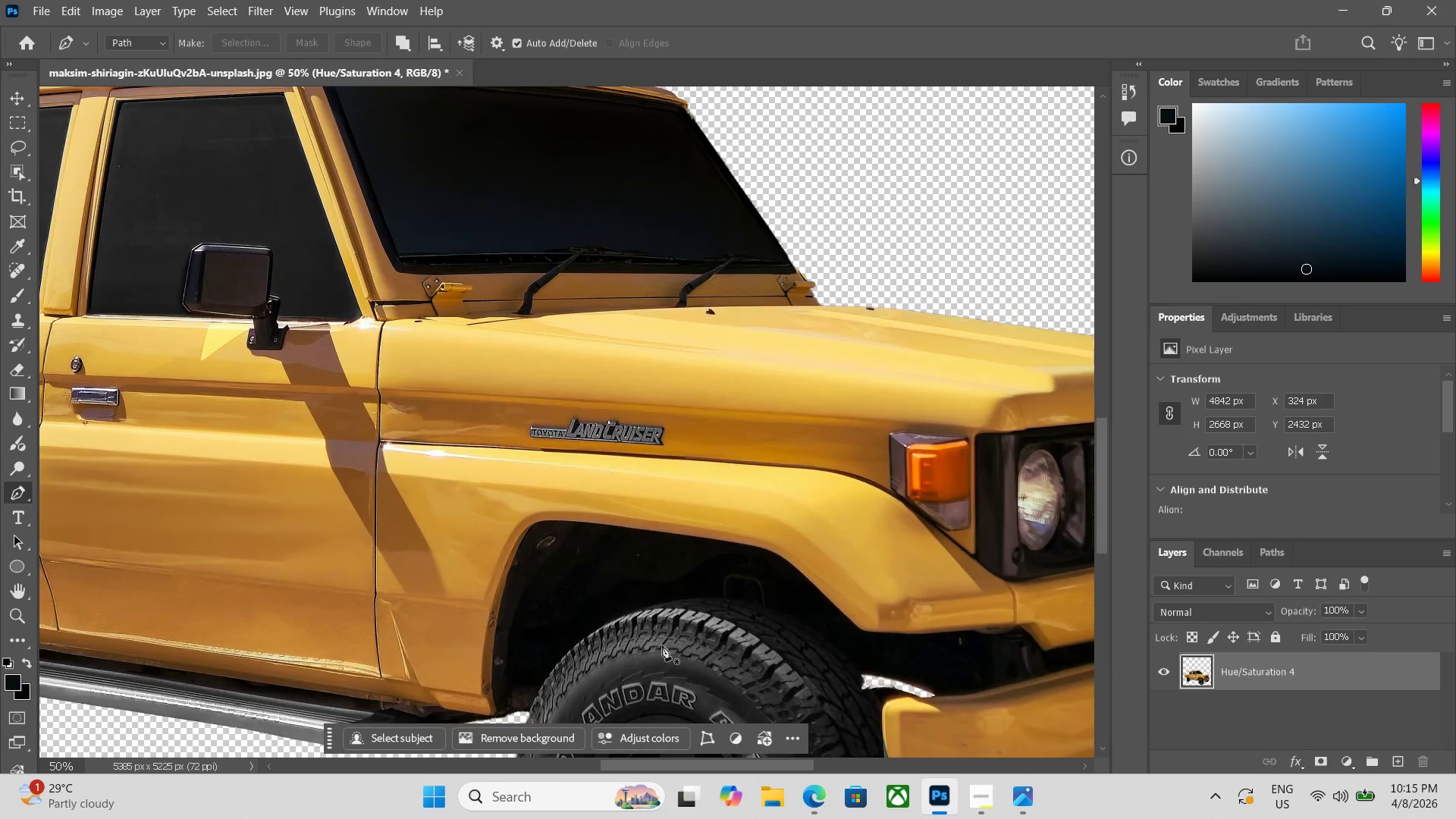 
hold_key(key=Space, duration=0.91)
 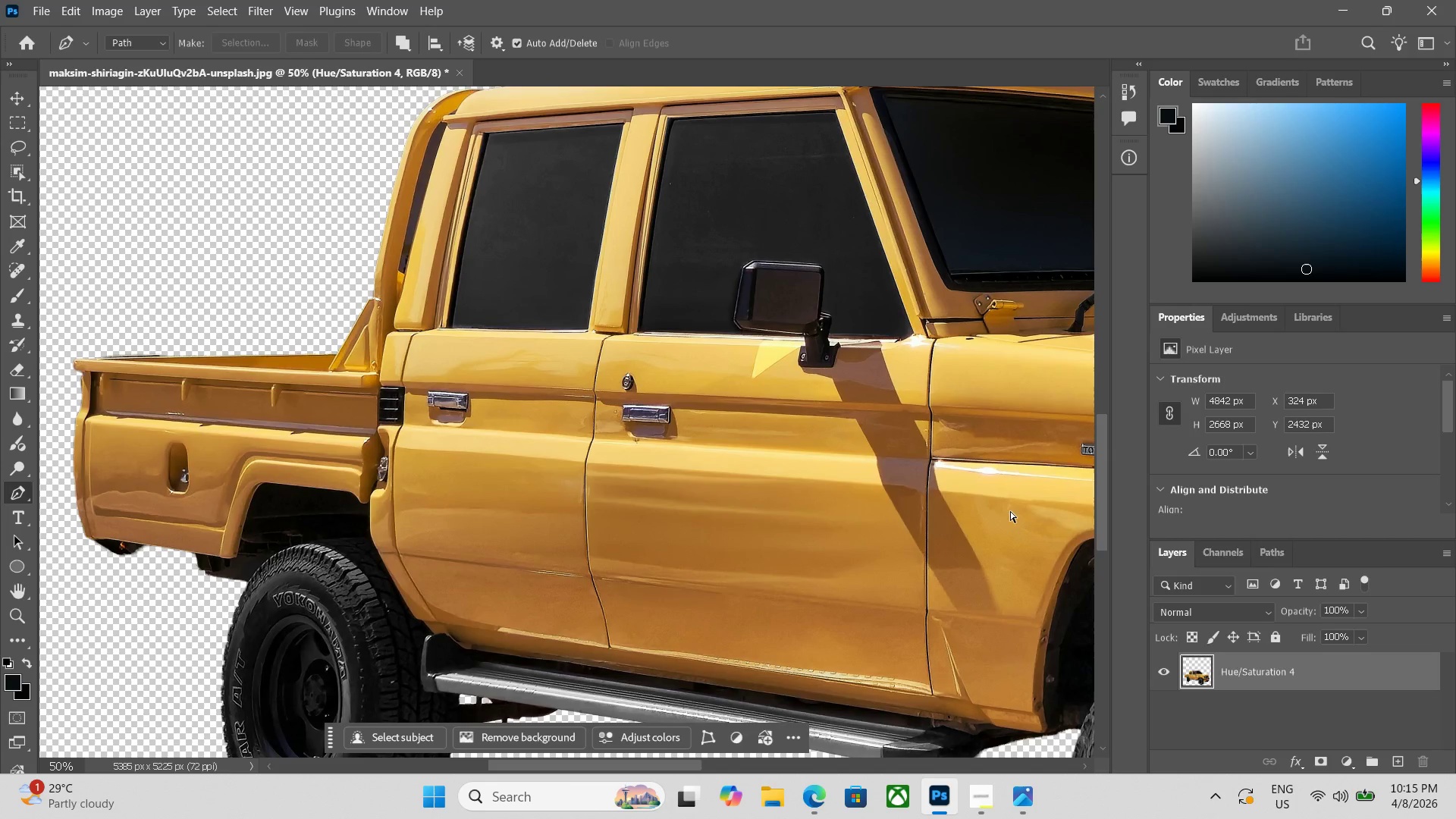 
left_click_drag(start_coordinate=[459, 491], to_coordinate=[1010, 508])
 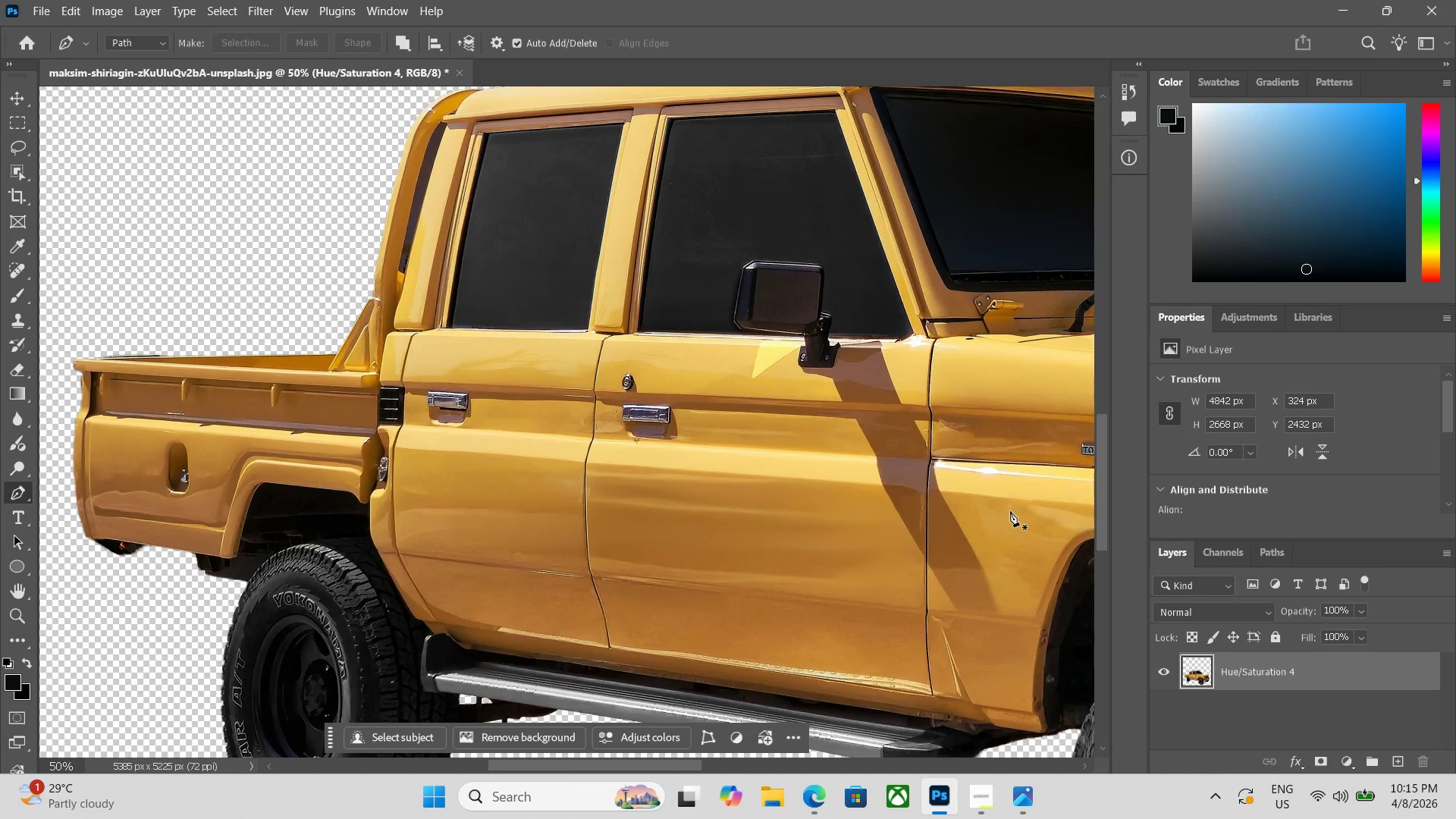 
key(Control+Equal)
 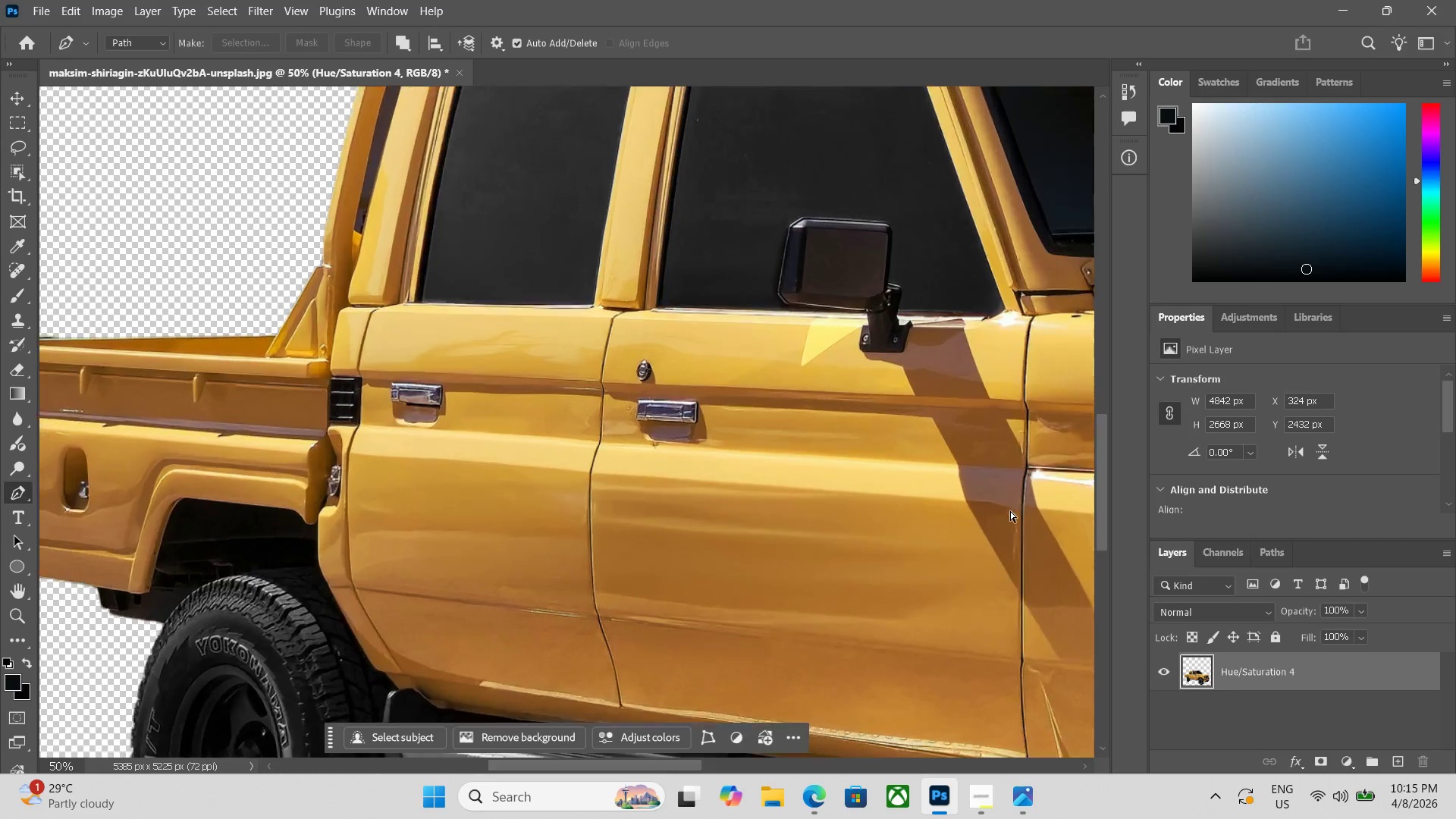 
key(Control+Equal)
 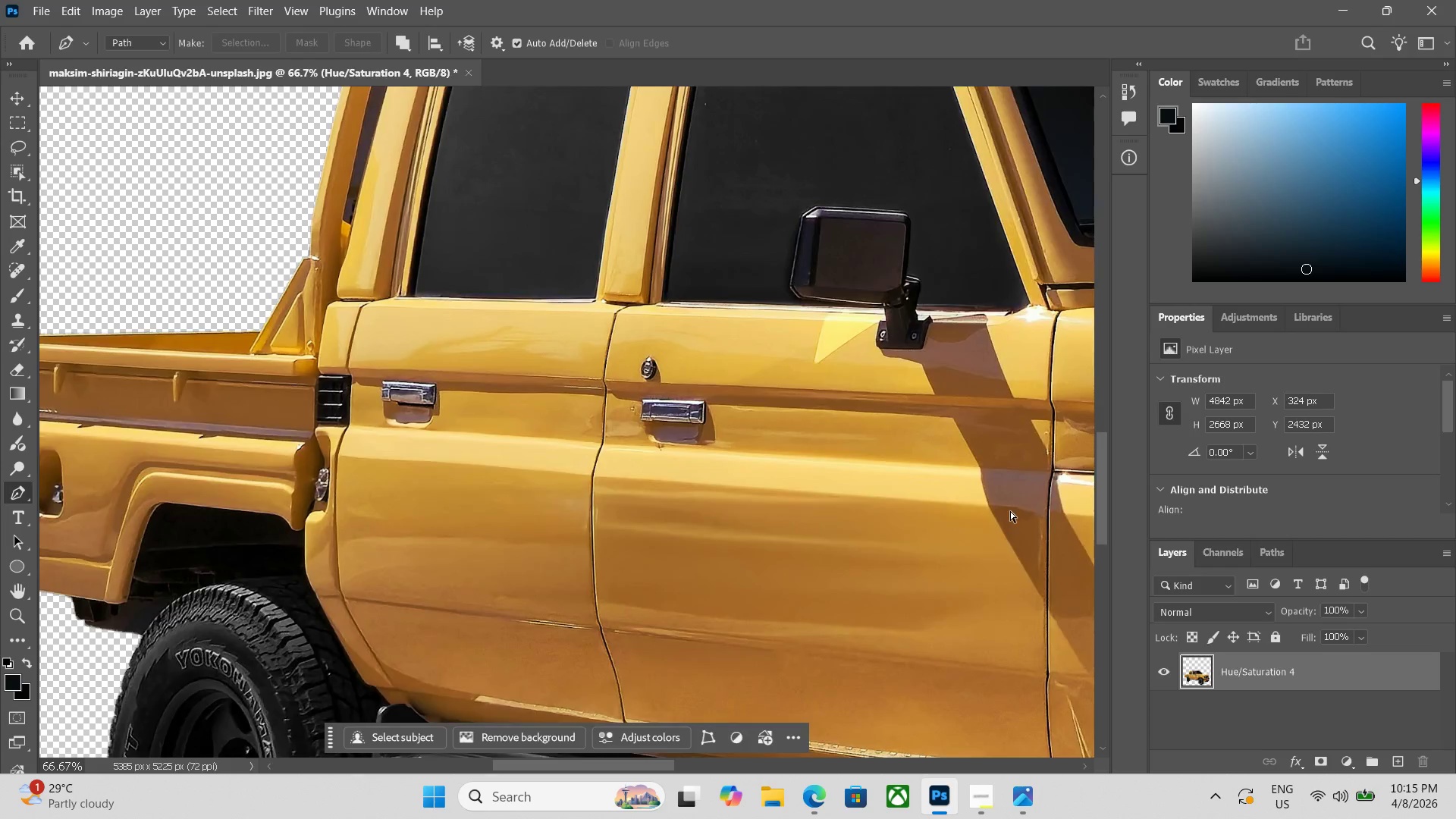 
key(Control+Equal)
 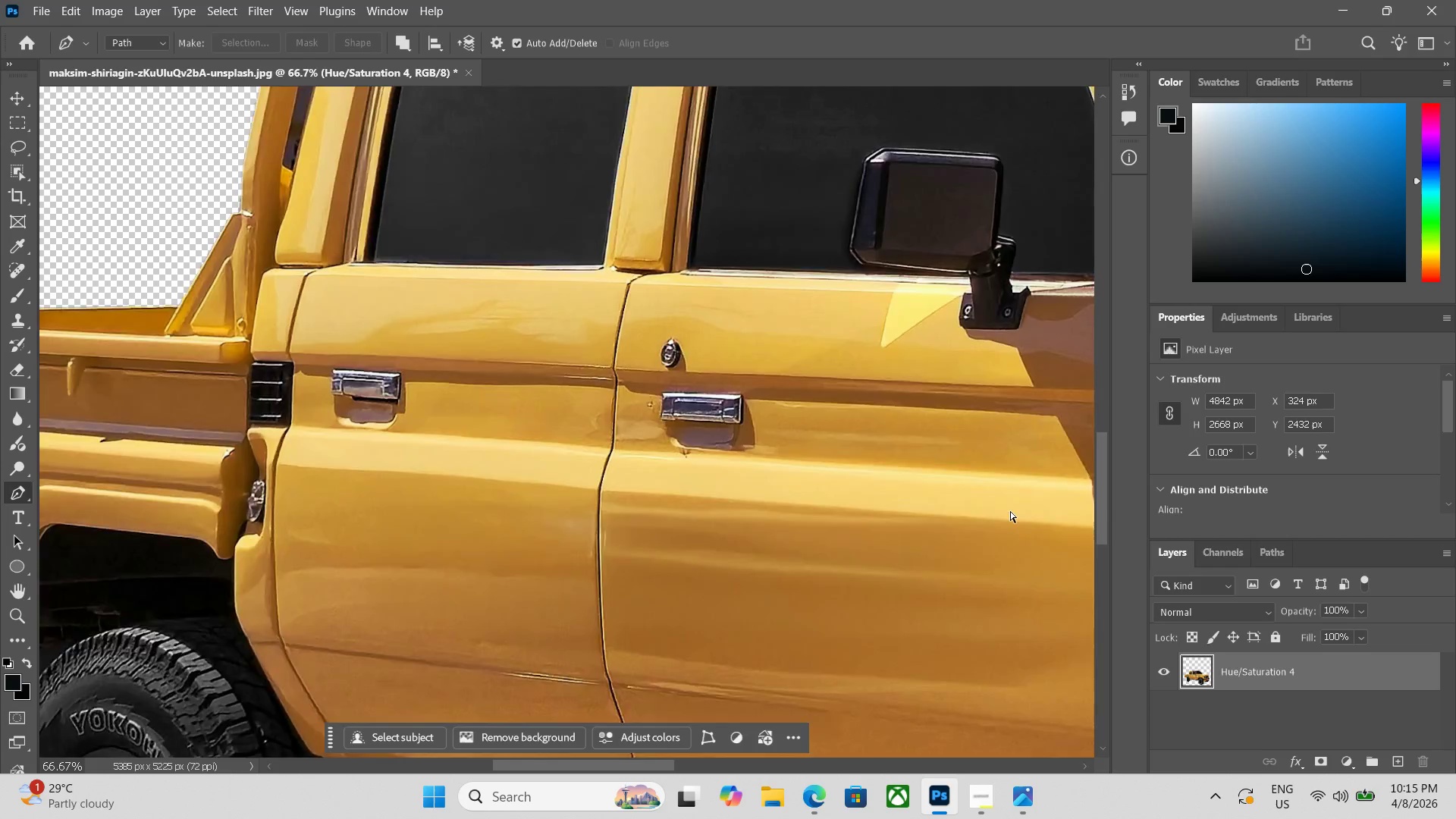 
key(Control+Equal)
 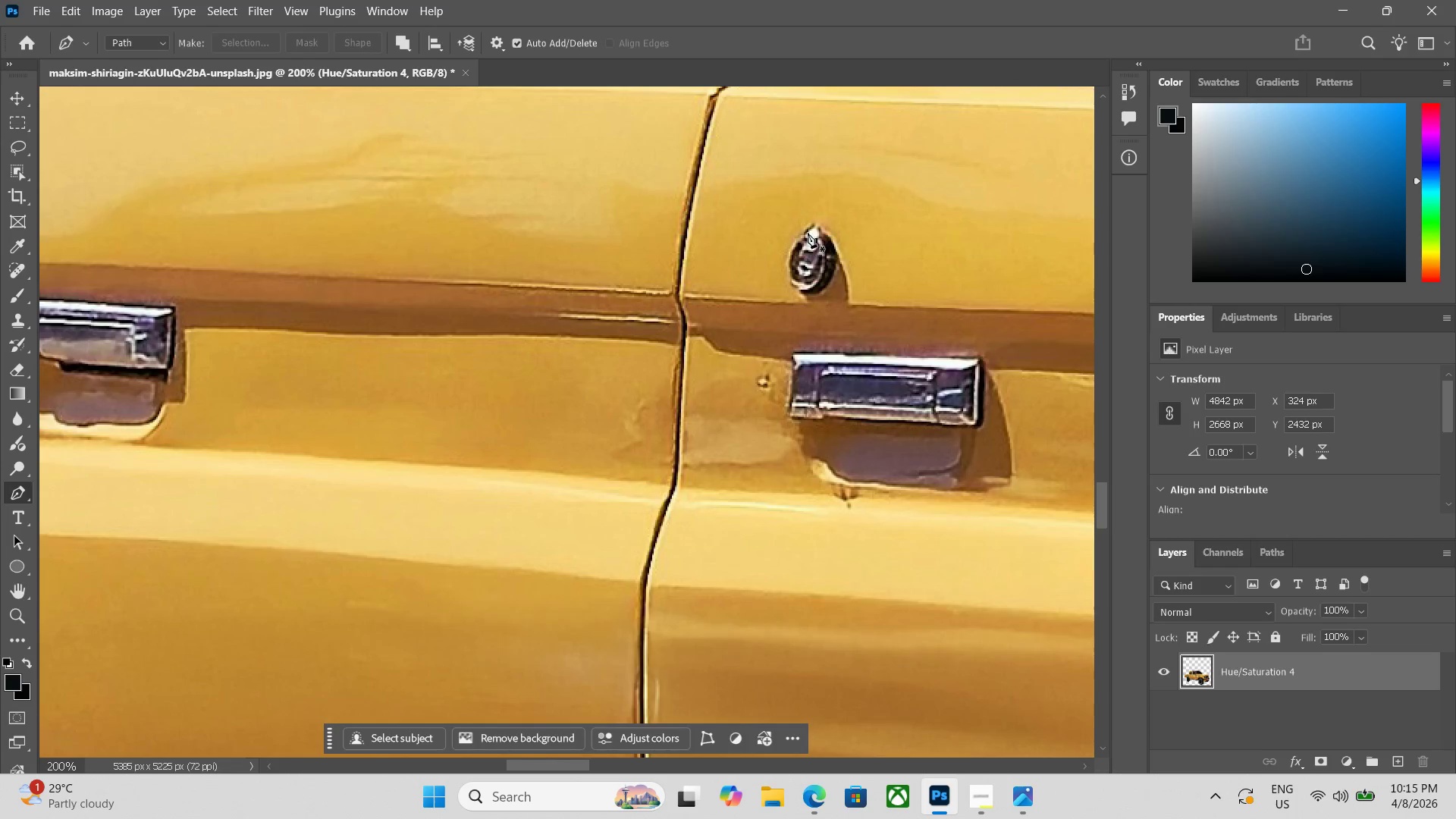 
left_click([810, 228])
 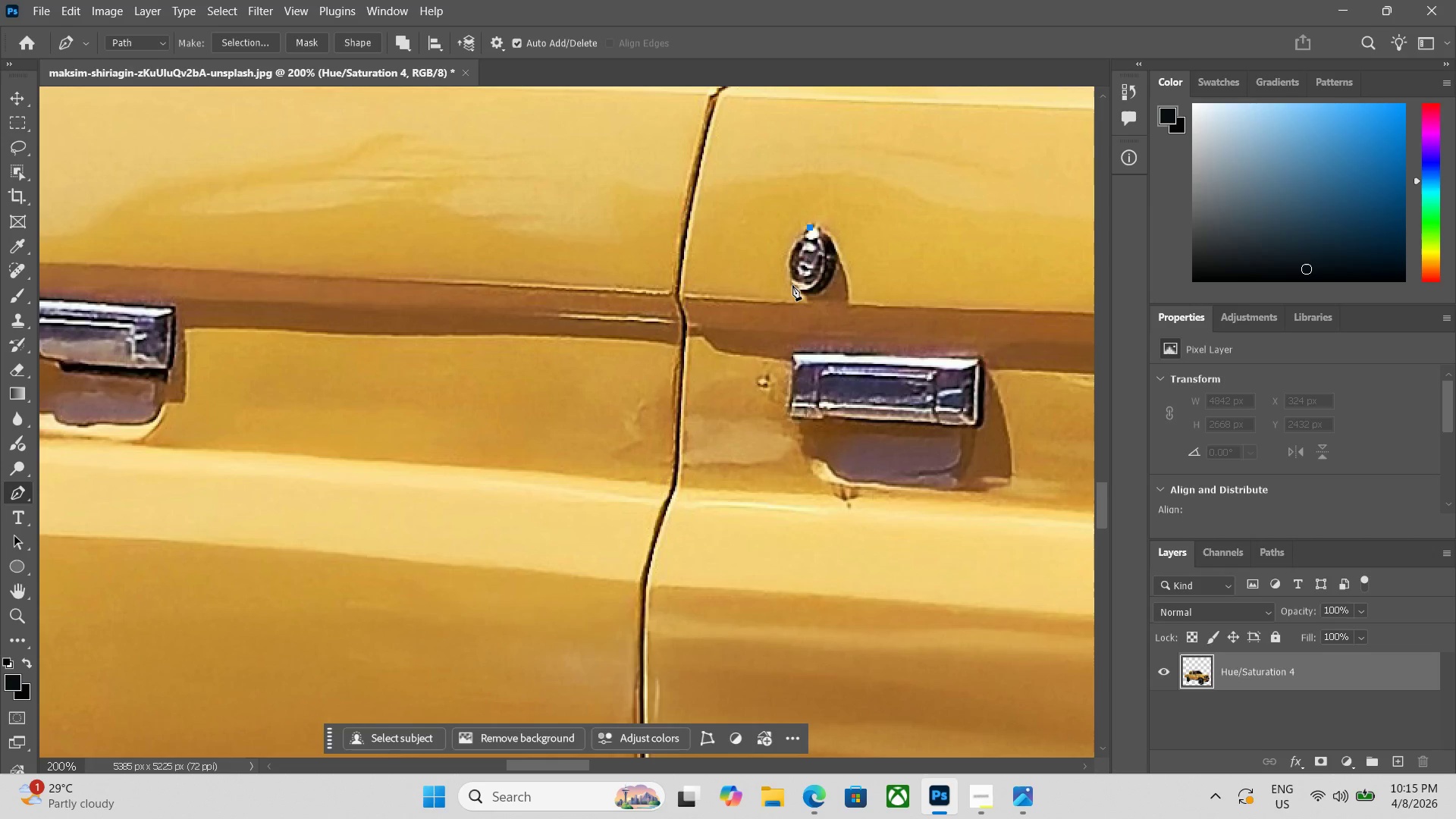 
left_click_drag(start_coordinate=[794, 285], to_coordinate=[810, 306])
 